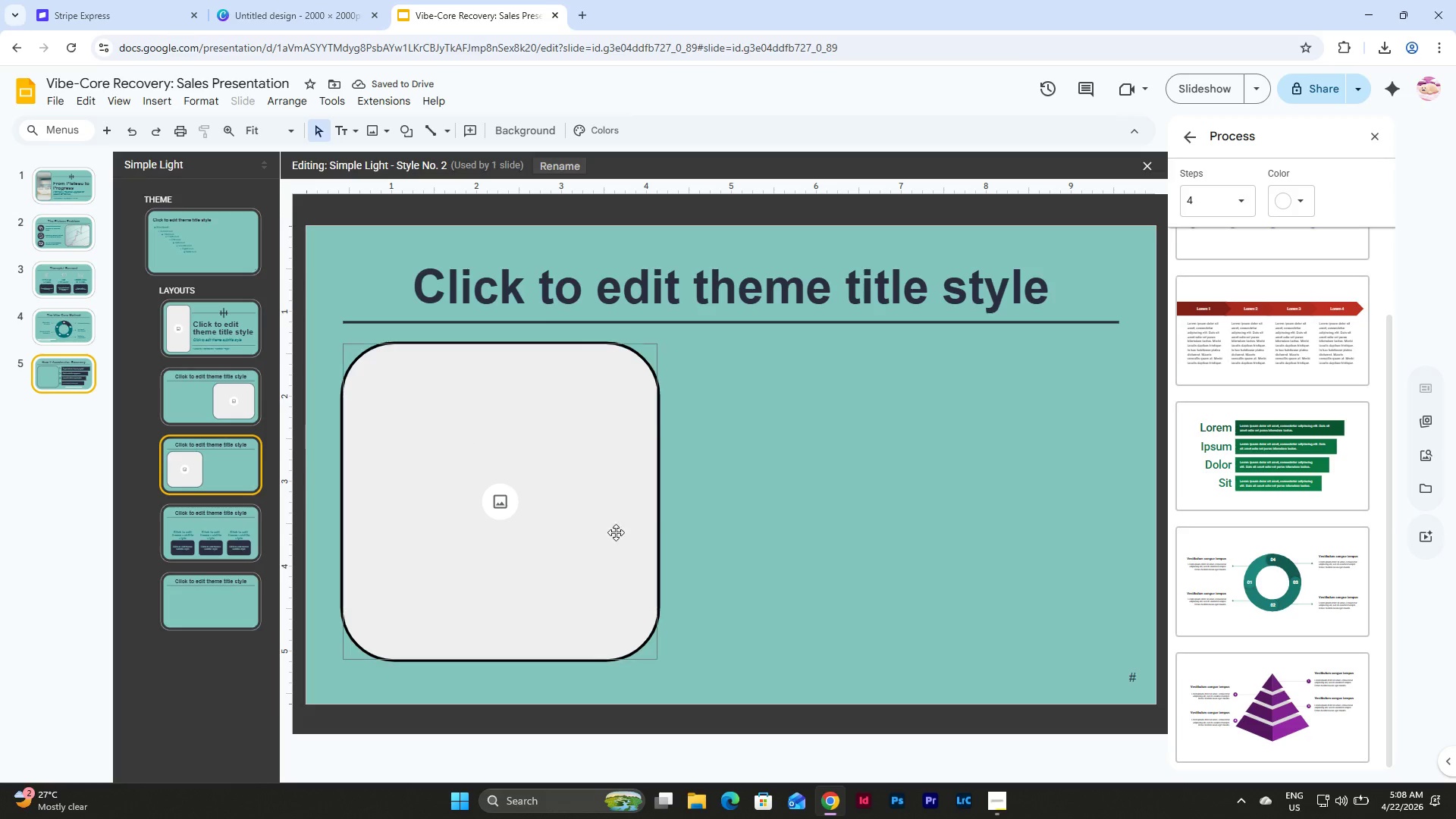 
left_click([613, 531])
 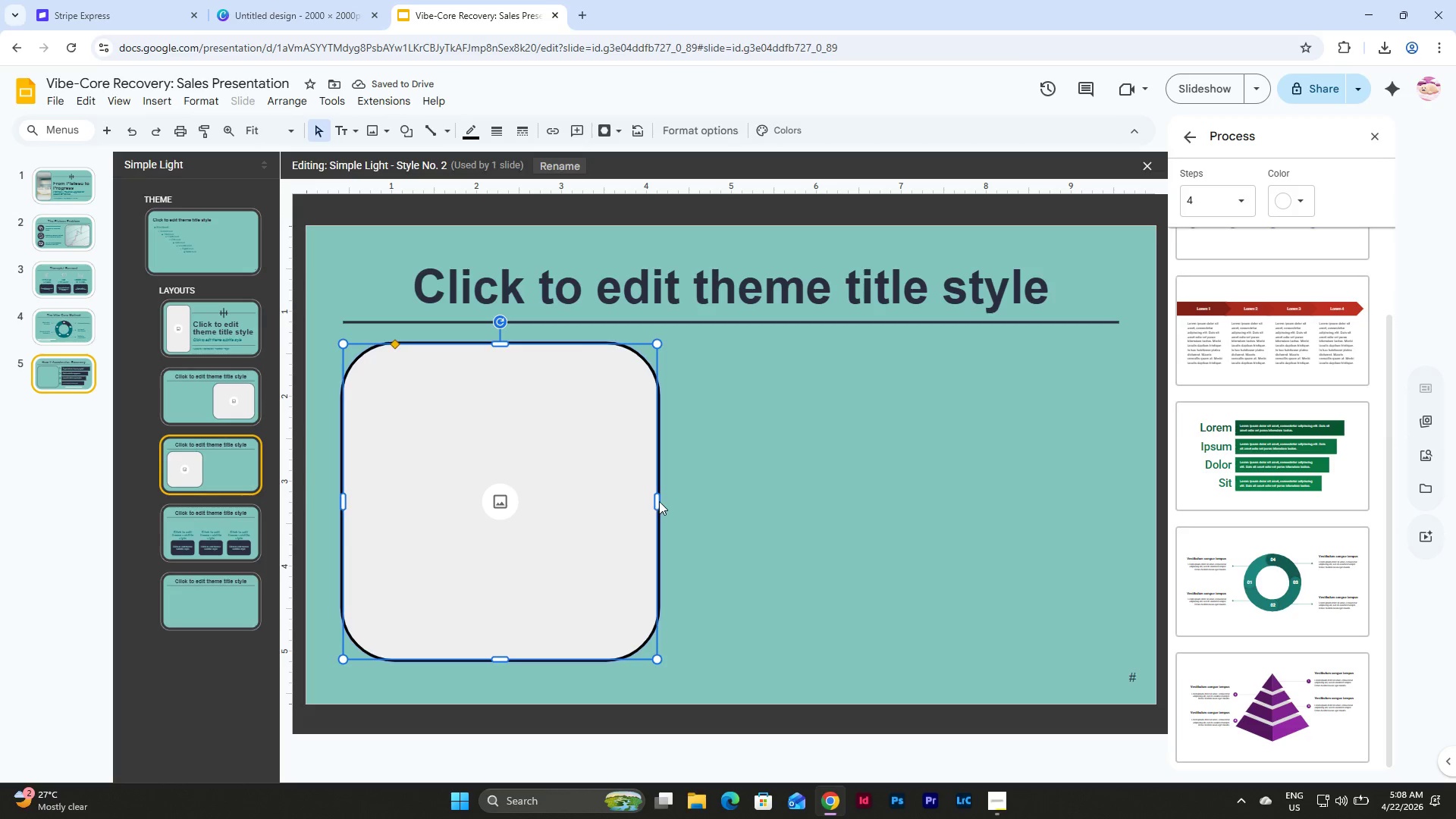 
left_click_drag(start_coordinate=[659, 501], to_coordinate=[613, 508])
 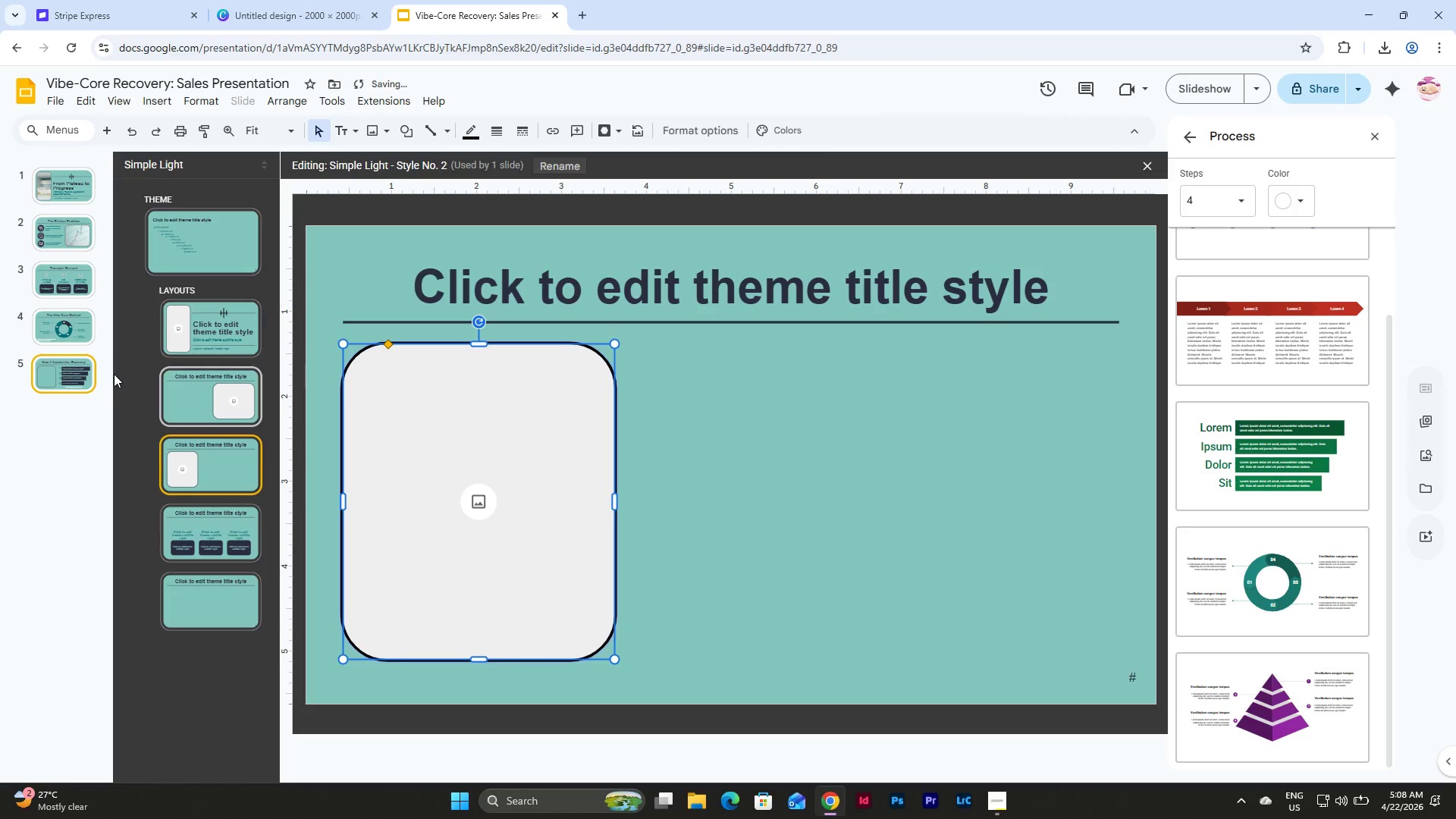 
left_click([80, 372])
 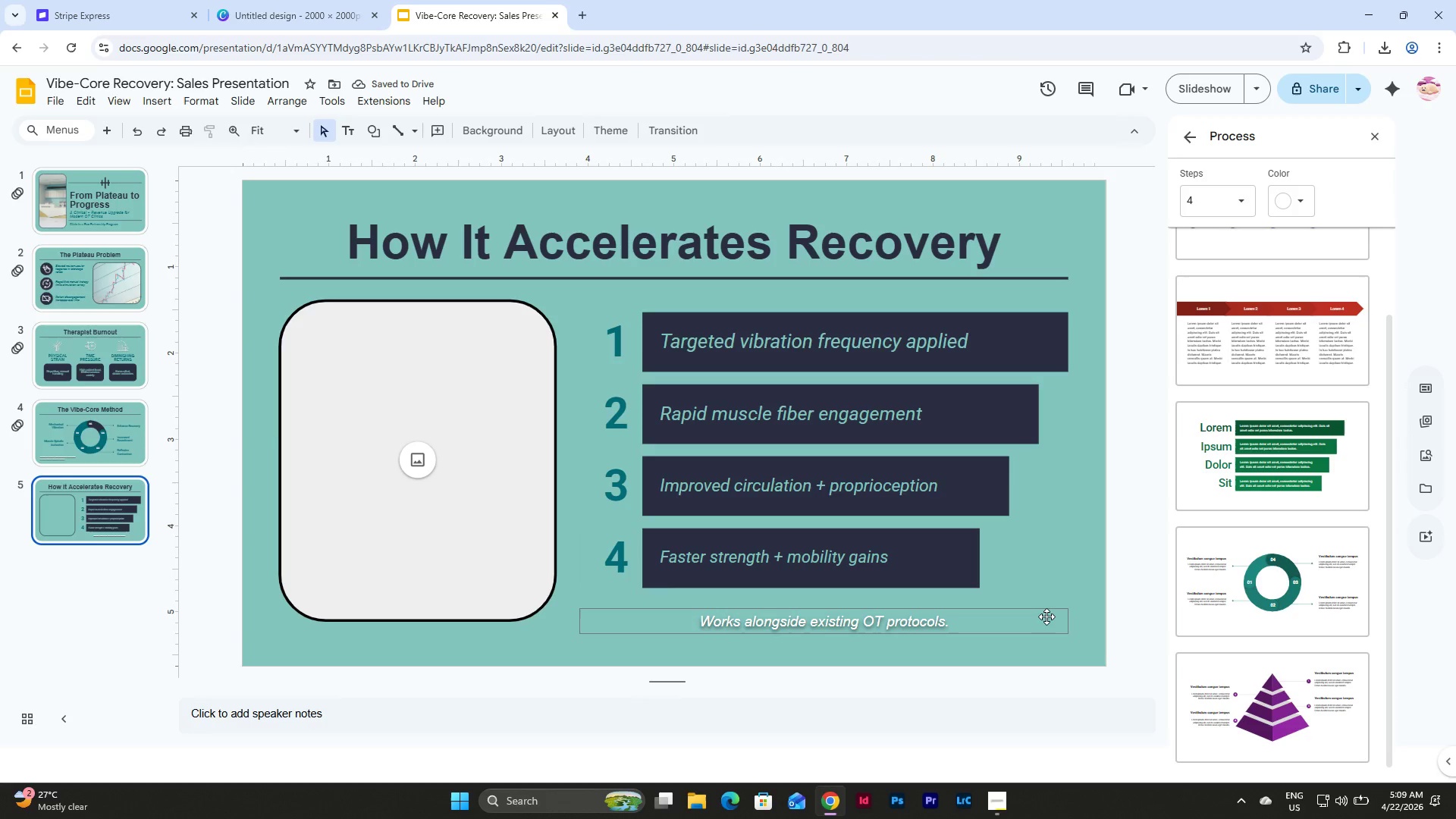 
left_click_drag(start_coordinate=[1088, 639], to_coordinate=[440, 371])
 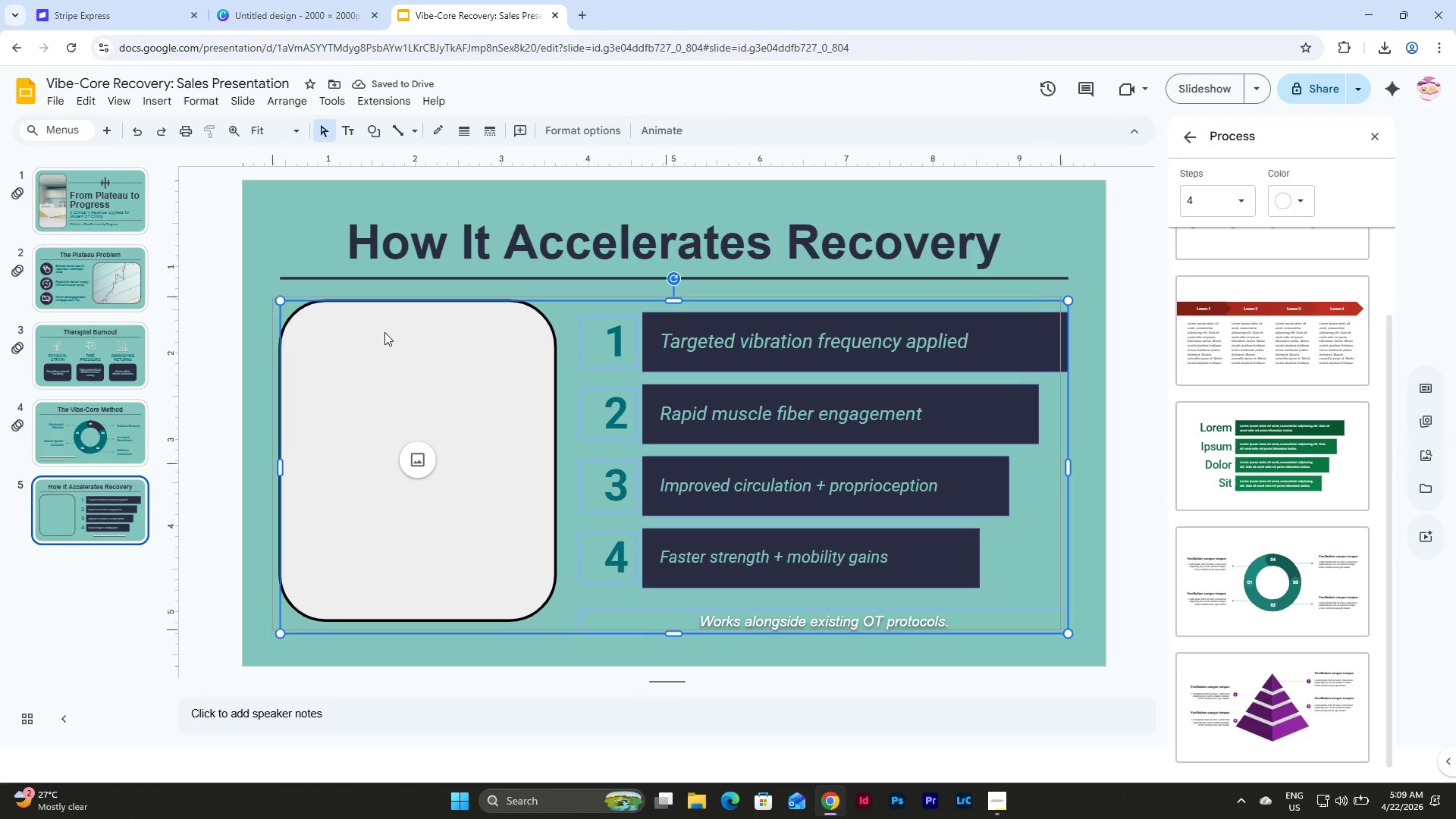 
left_click_drag(start_coordinate=[394, 337], to_coordinate=[385, 333])
 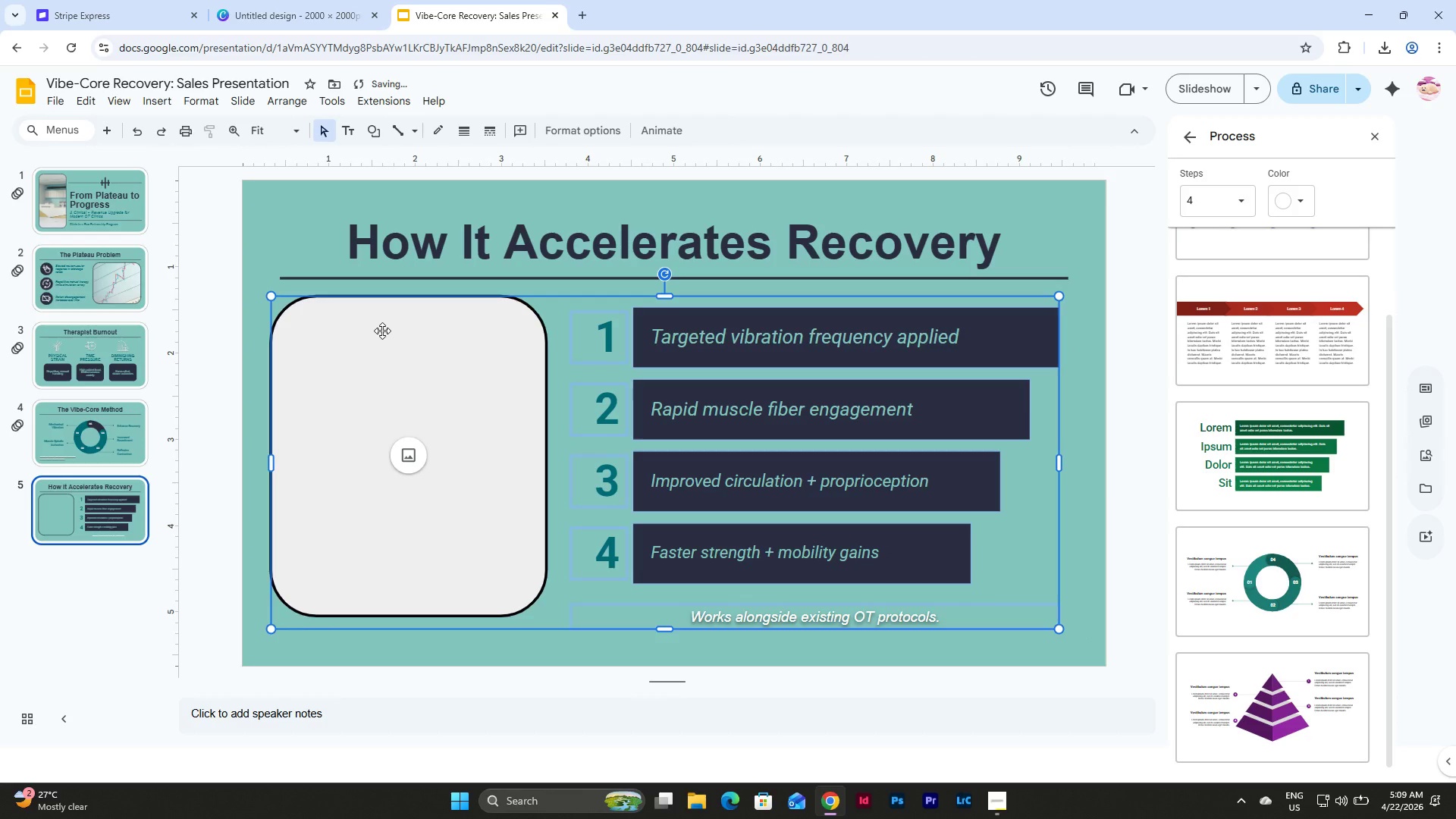 
key(Control+Z)
 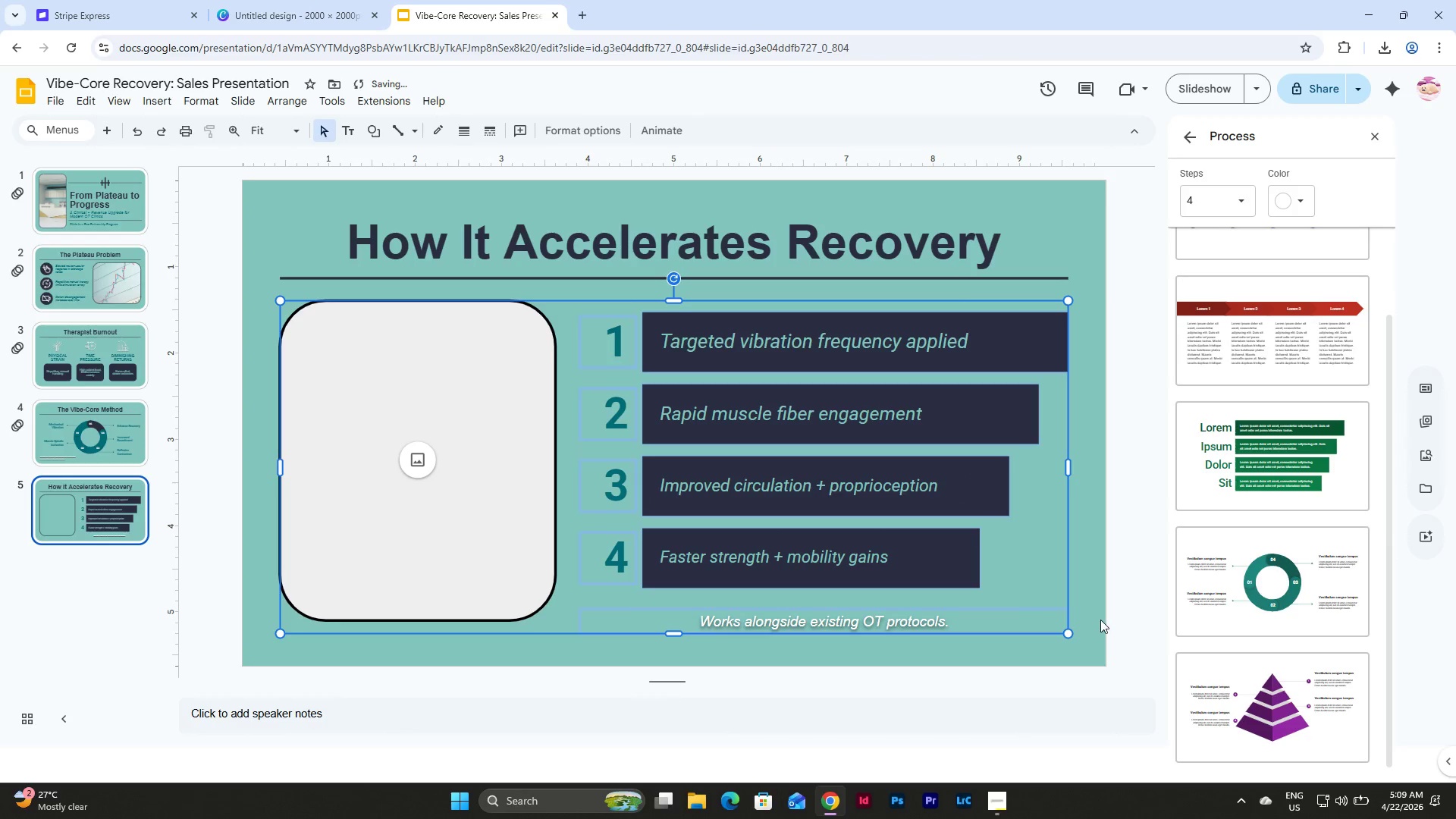 
left_click([1095, 617])
 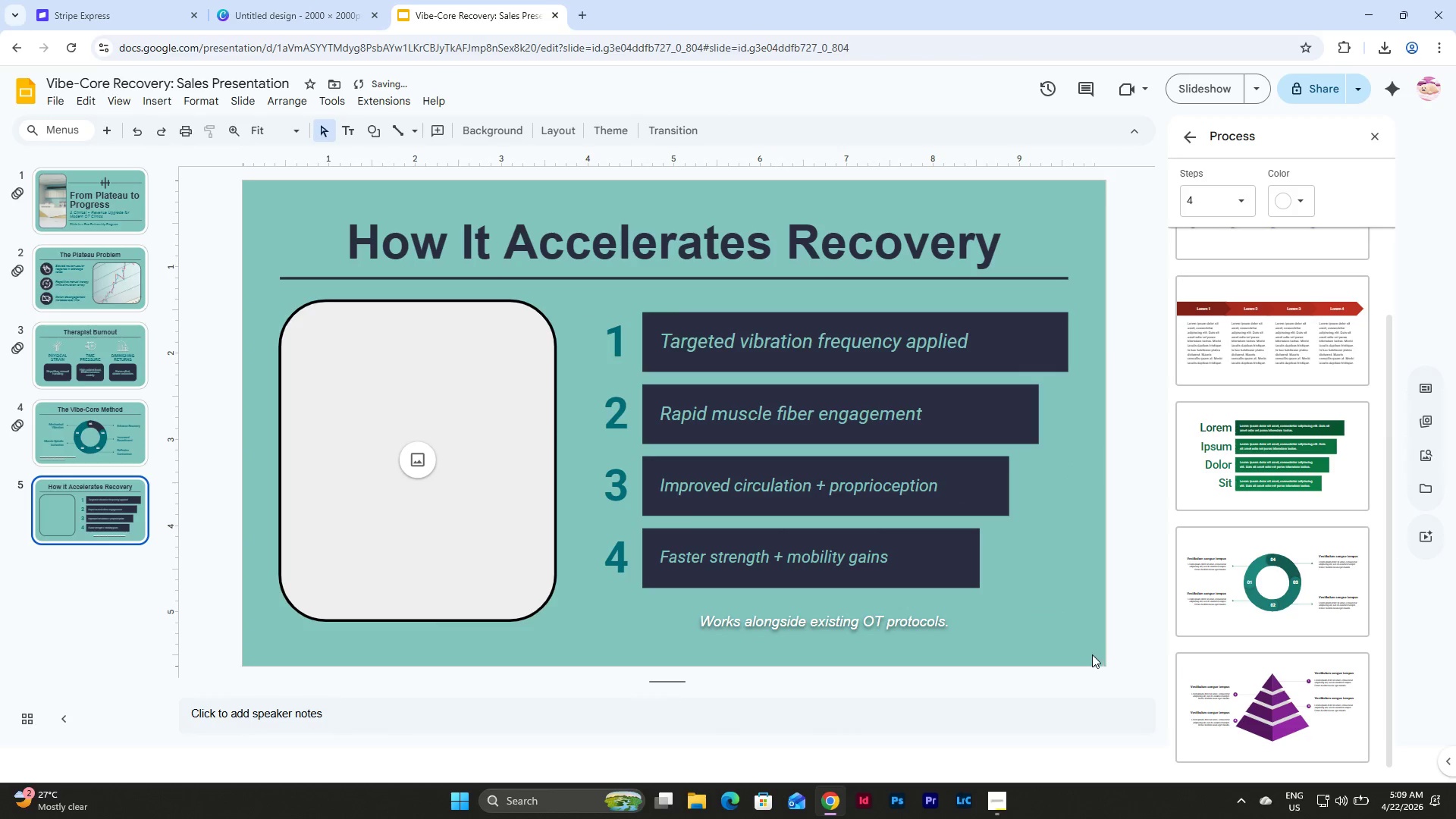 
left_click_drag(start_coordinate=[1090, 654], to_coordinate=[318, 304])
 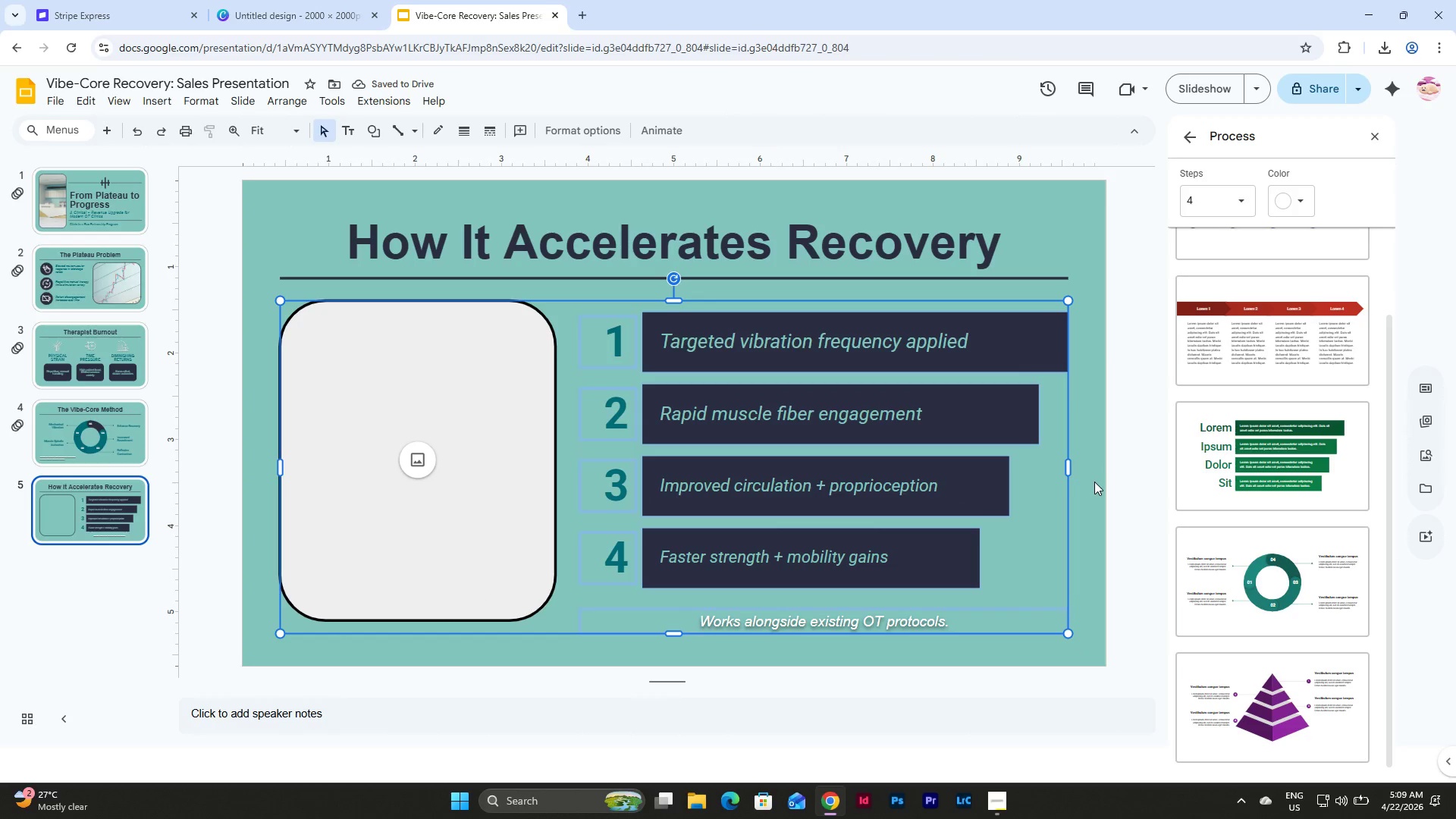 
left_click([1096, 484])
 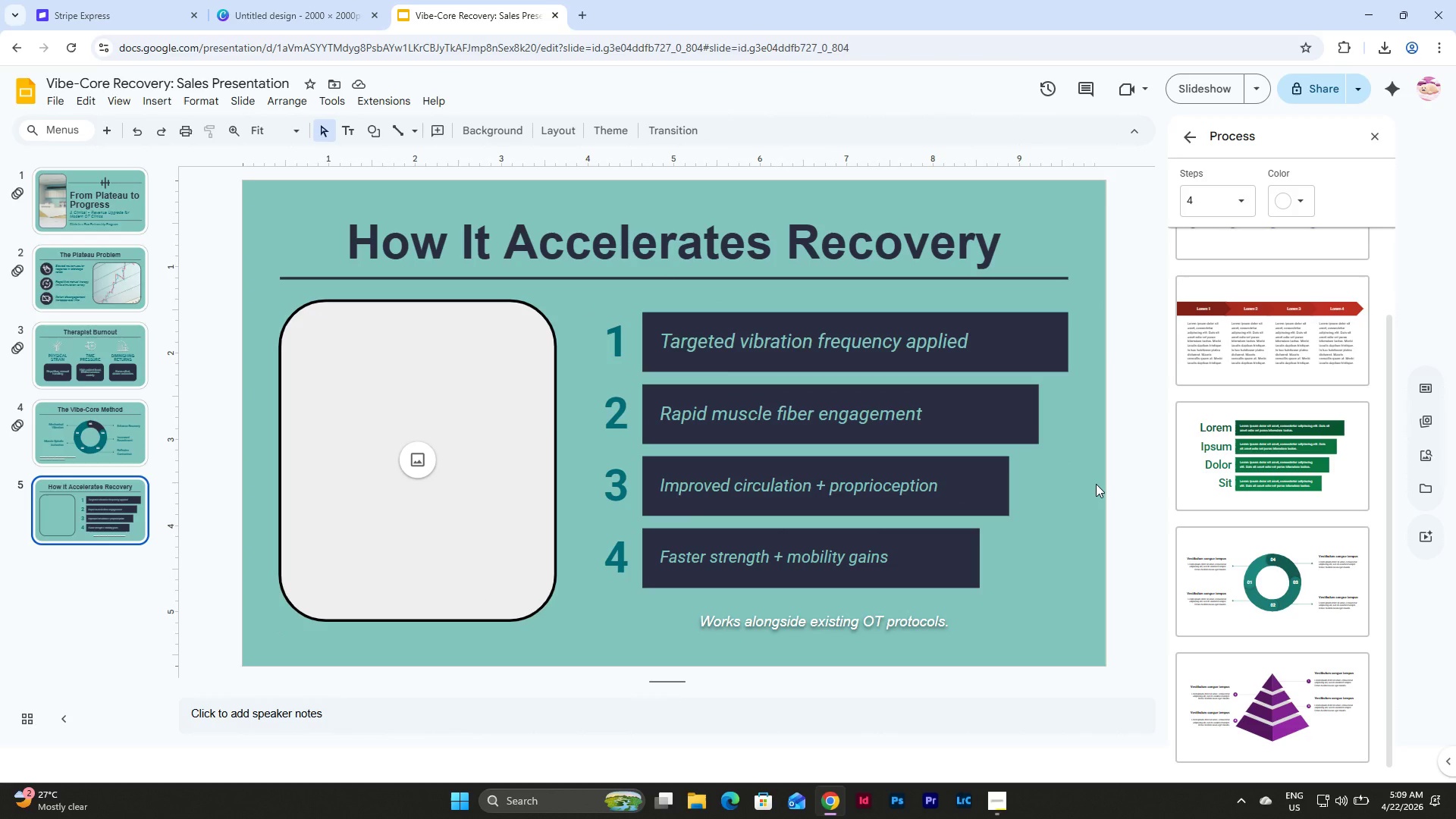 
wait(11.11)
 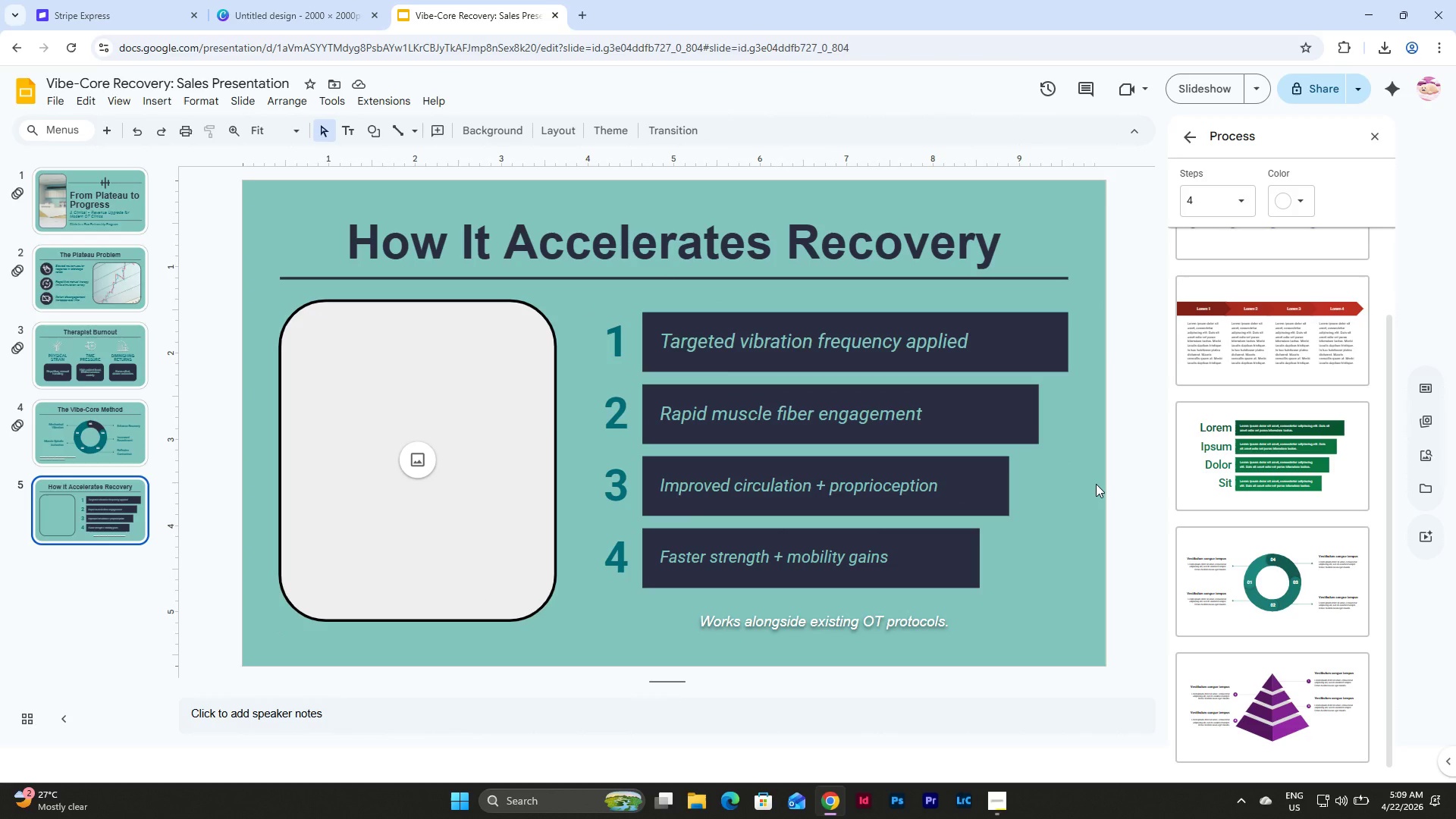 
left_click([685, 131])
 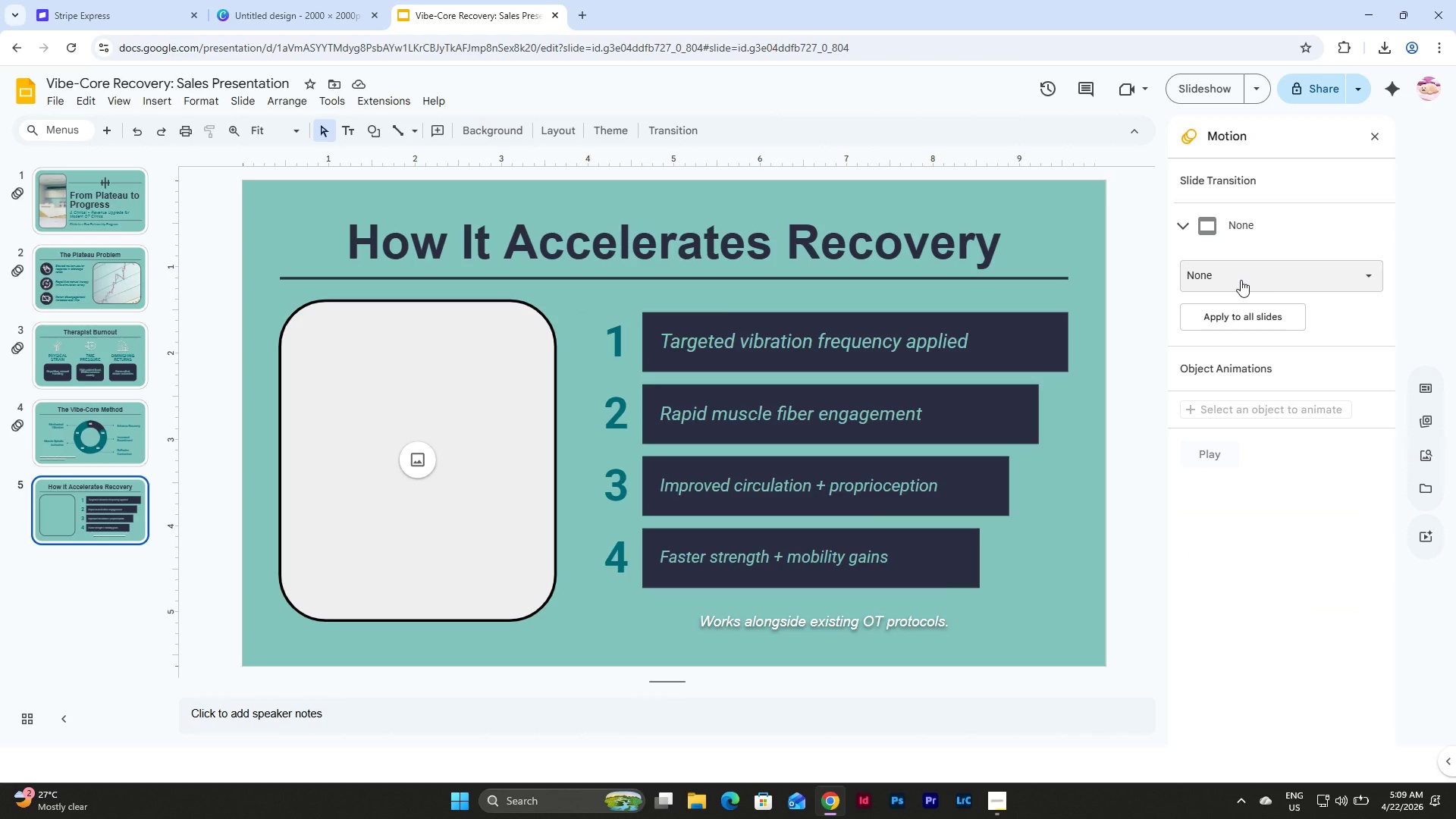 
left_click([1241, 280])
 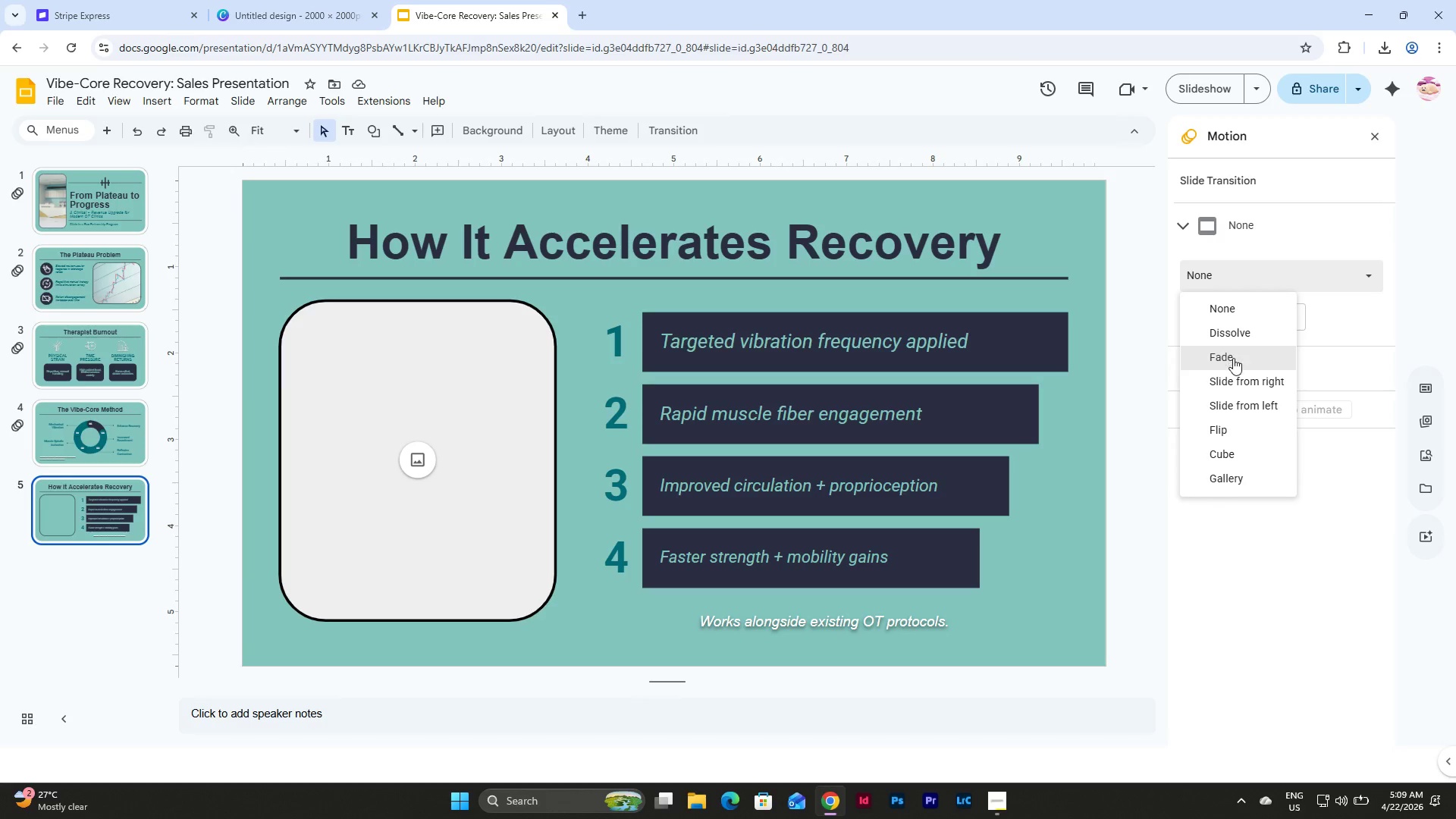 
left_click([1233, 361])
 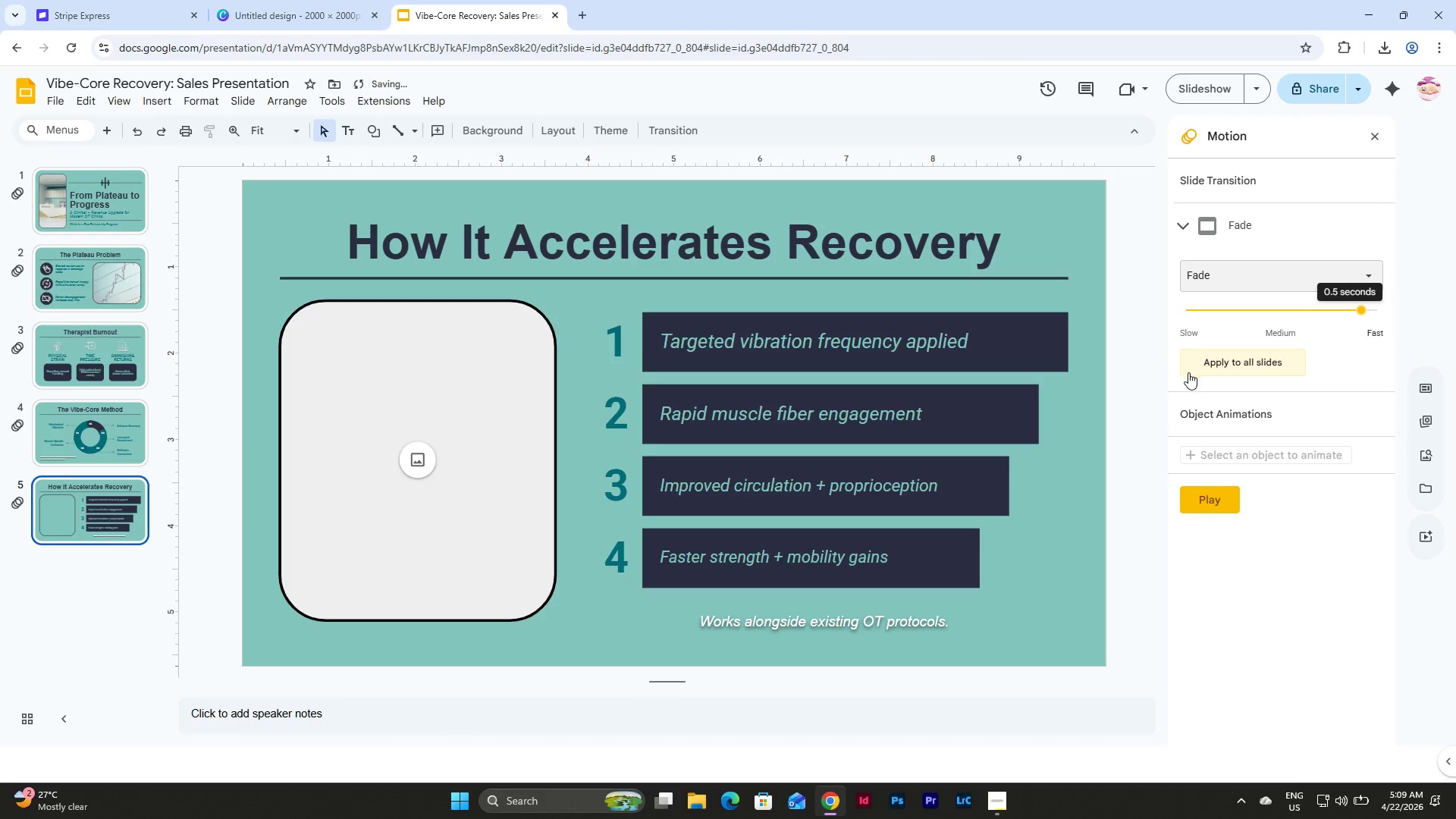 
left_click([1207, 365])
 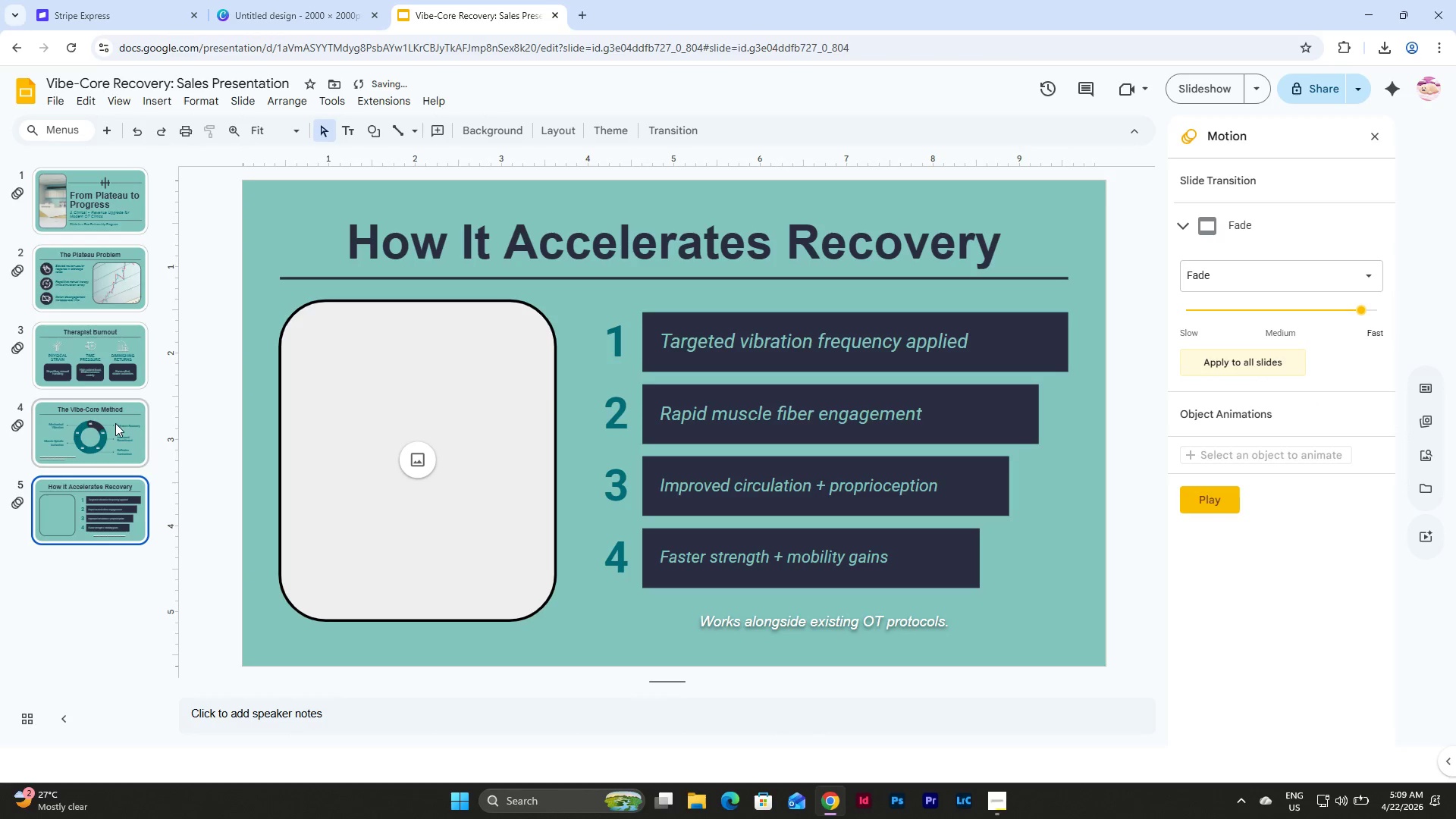 
left_click([115, 416])
 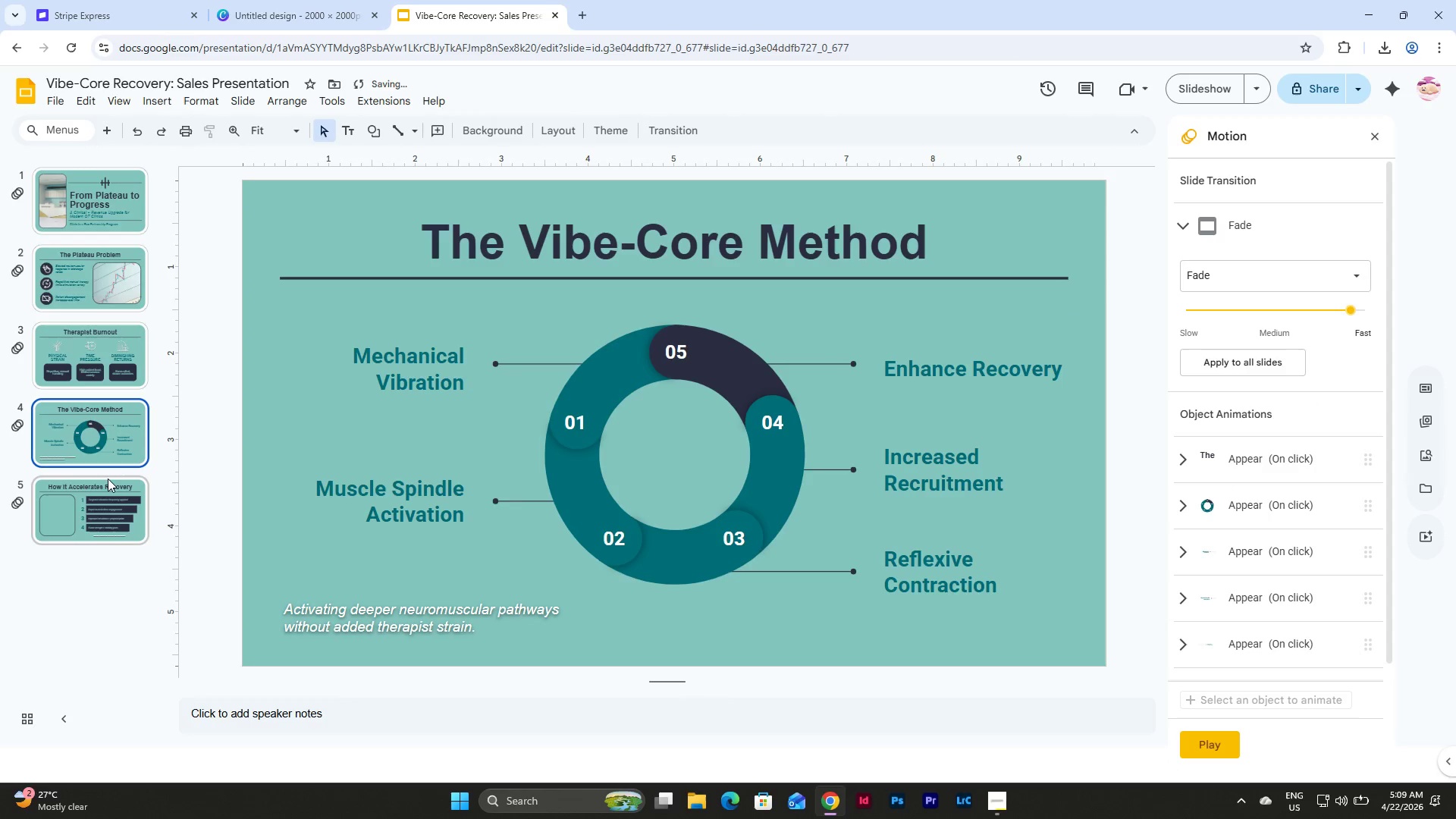 
left_click([105, 491])
 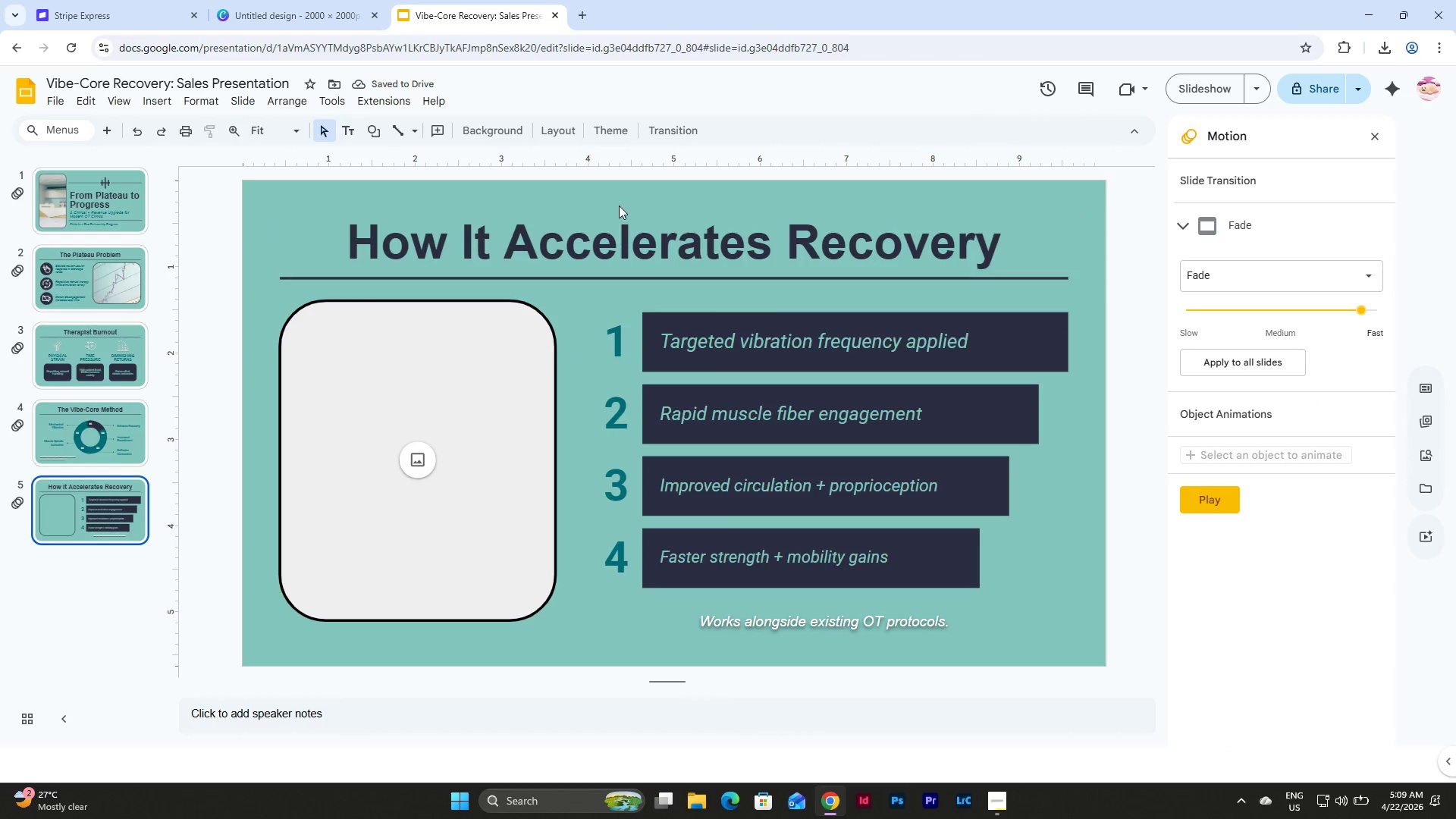 
left_click([623, 212])
 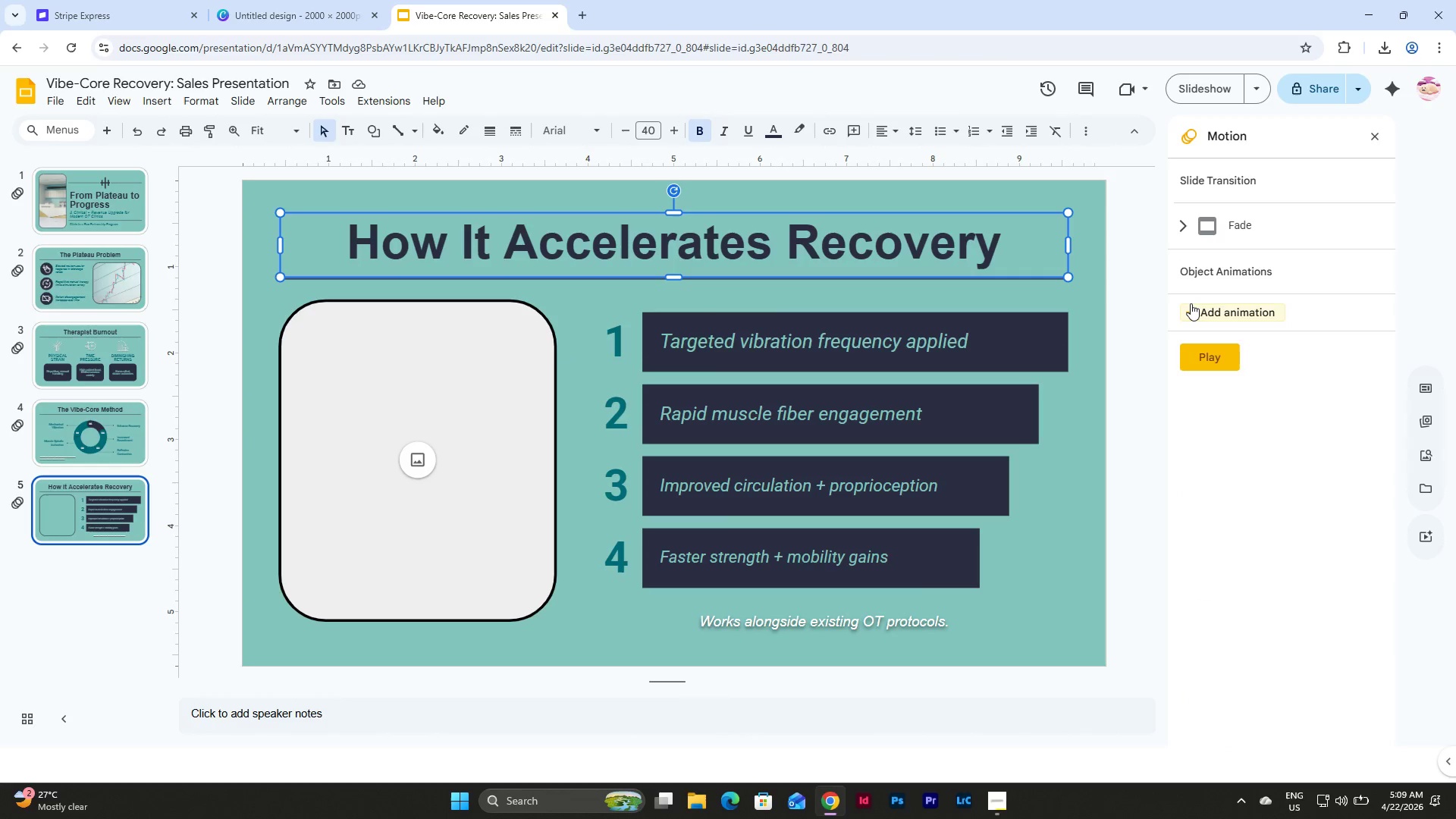 
left_click([1201, 306])
 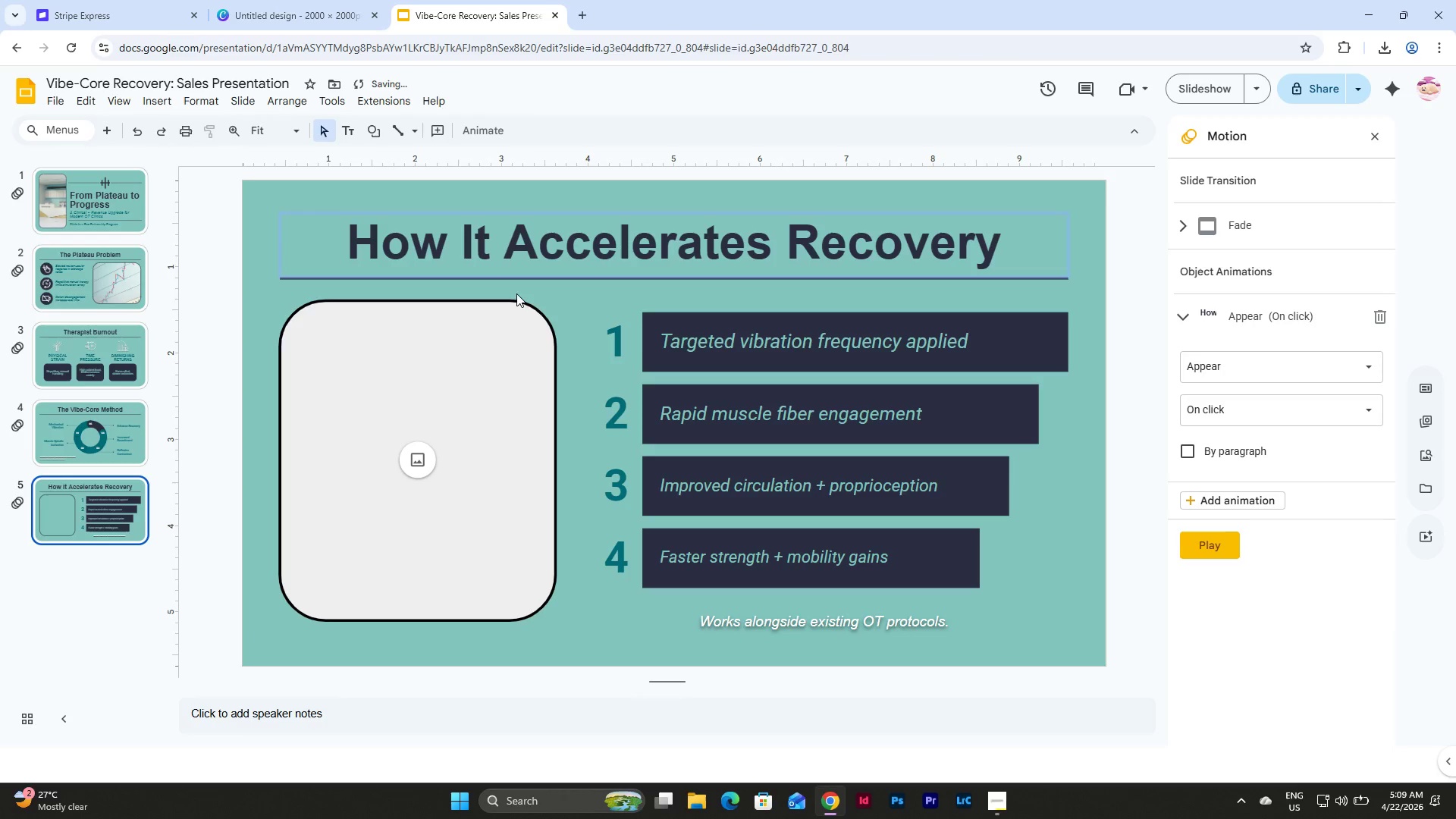 
left_click([517, 303])
 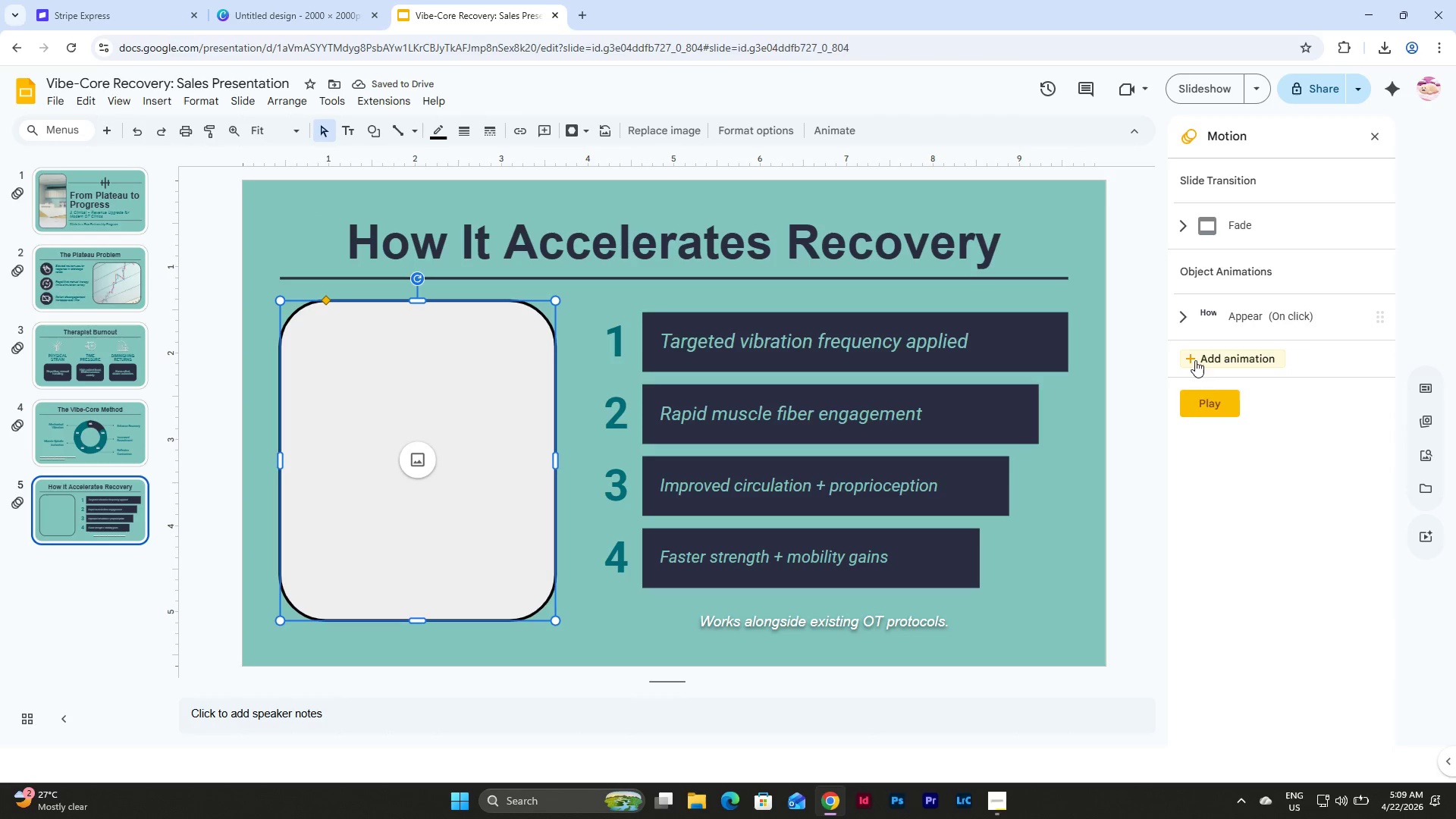 
left_click([1206, 356])
 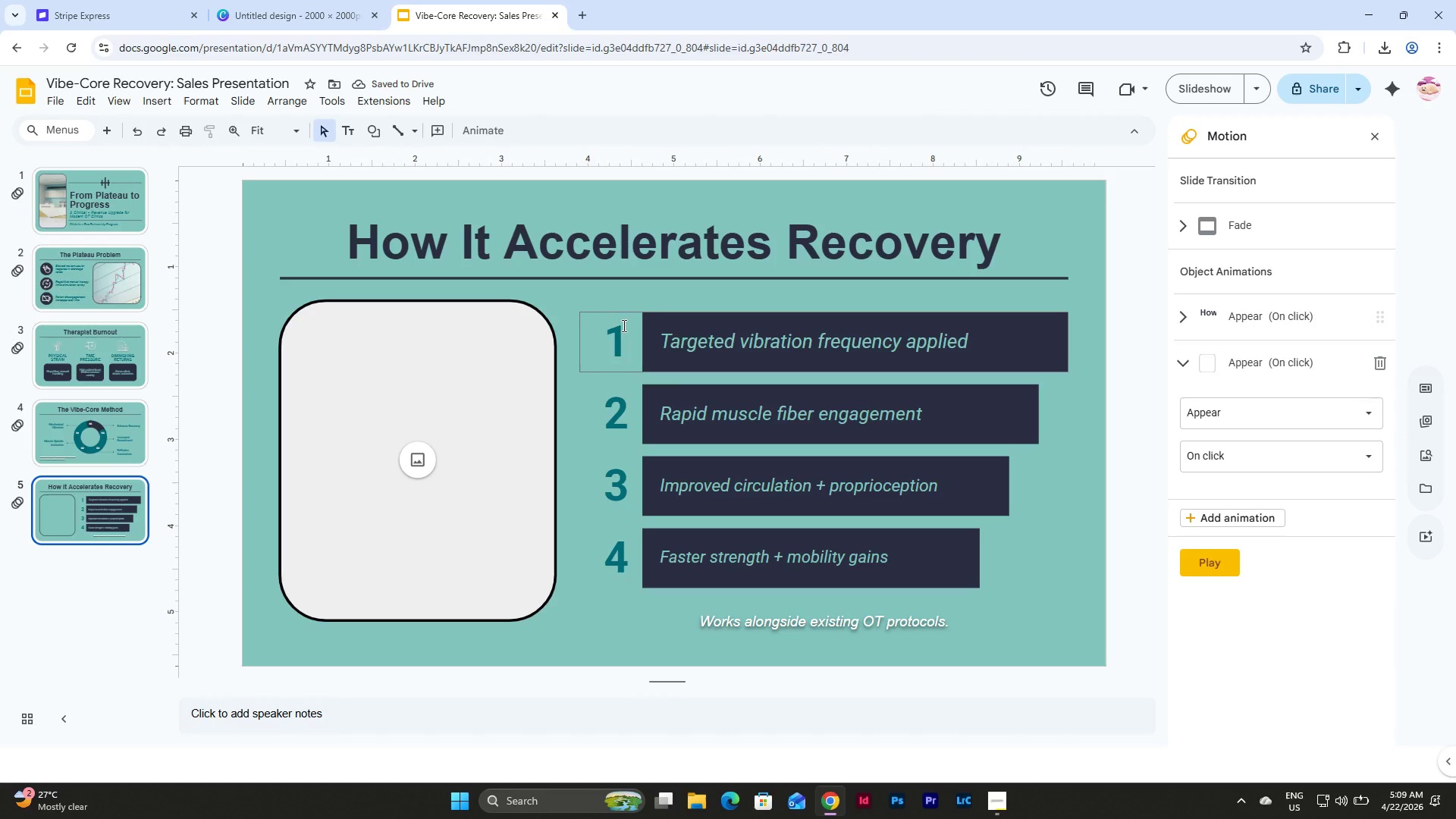 
left_click([623, 316])
 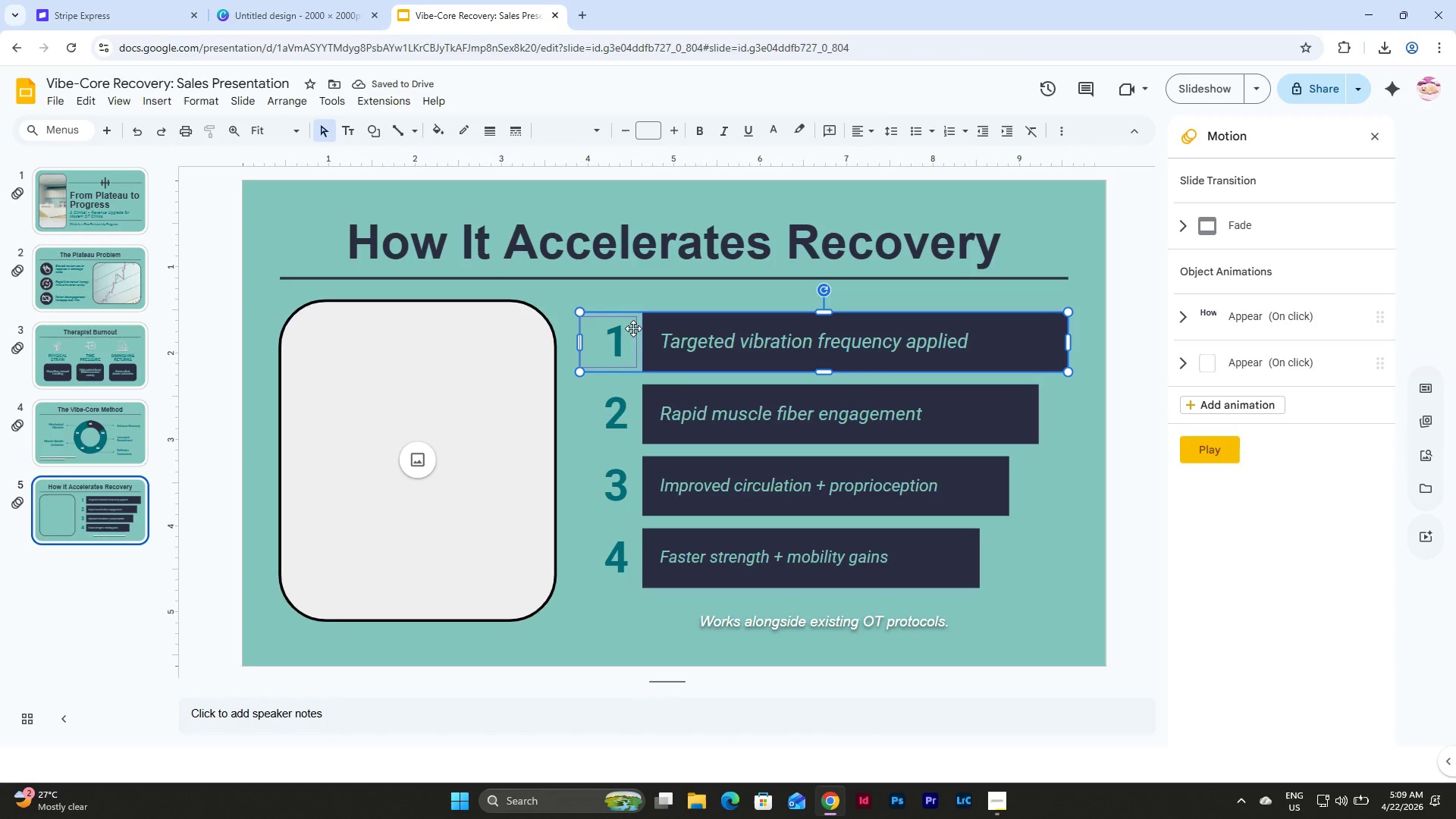 
left_click([633, 328])
 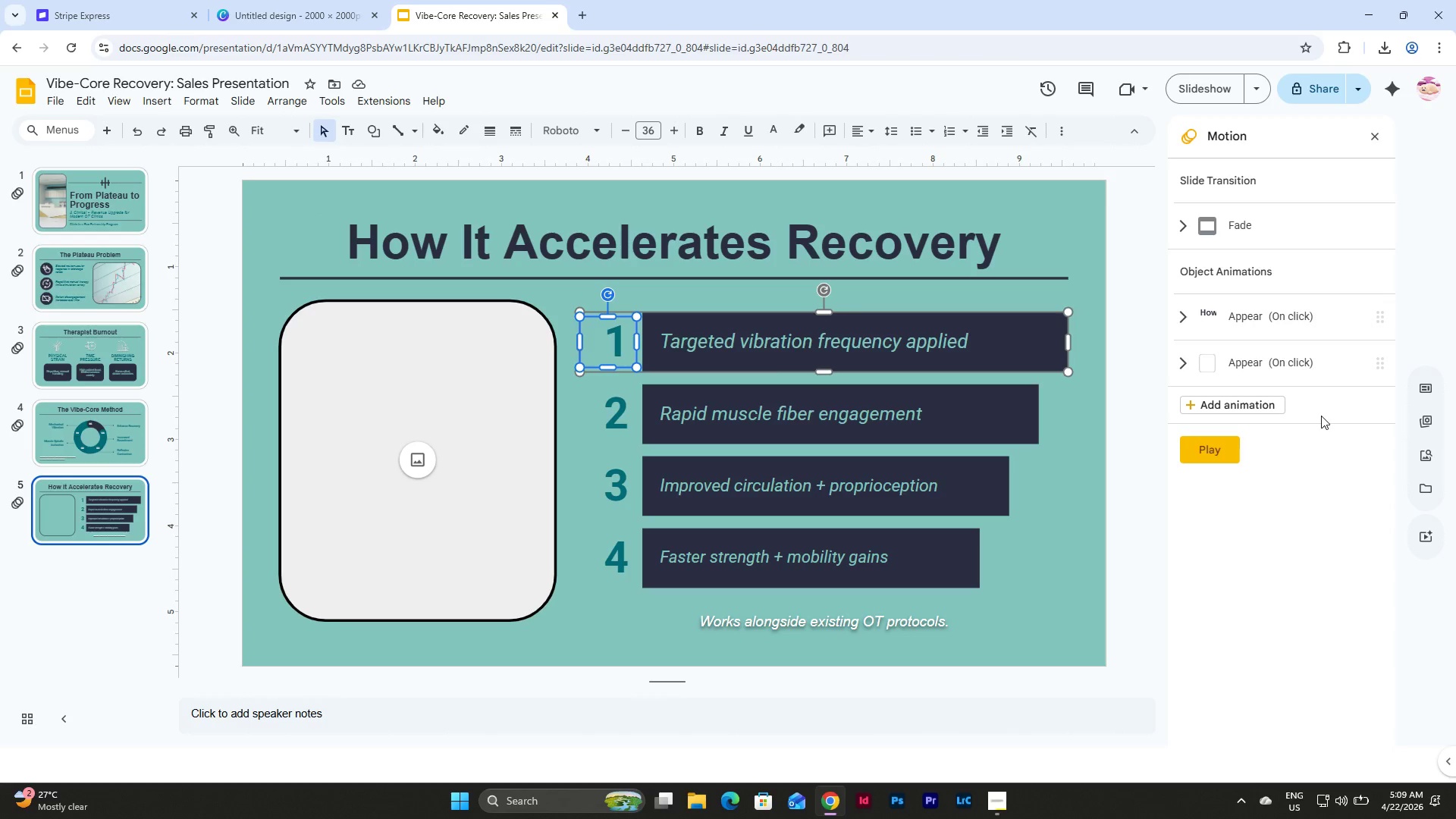 
left_click([1253, 408])
 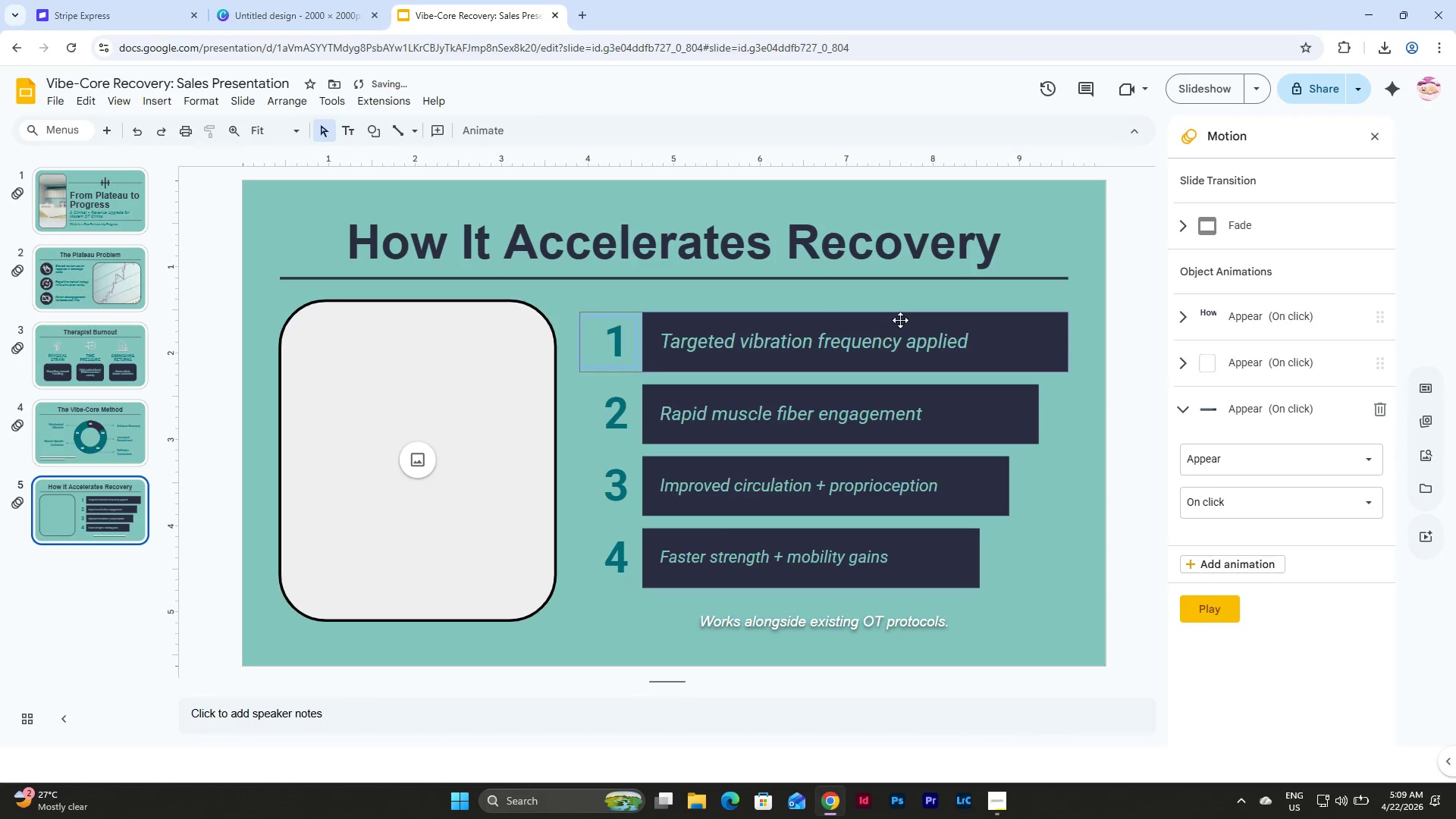 
left_click([901, 319])
 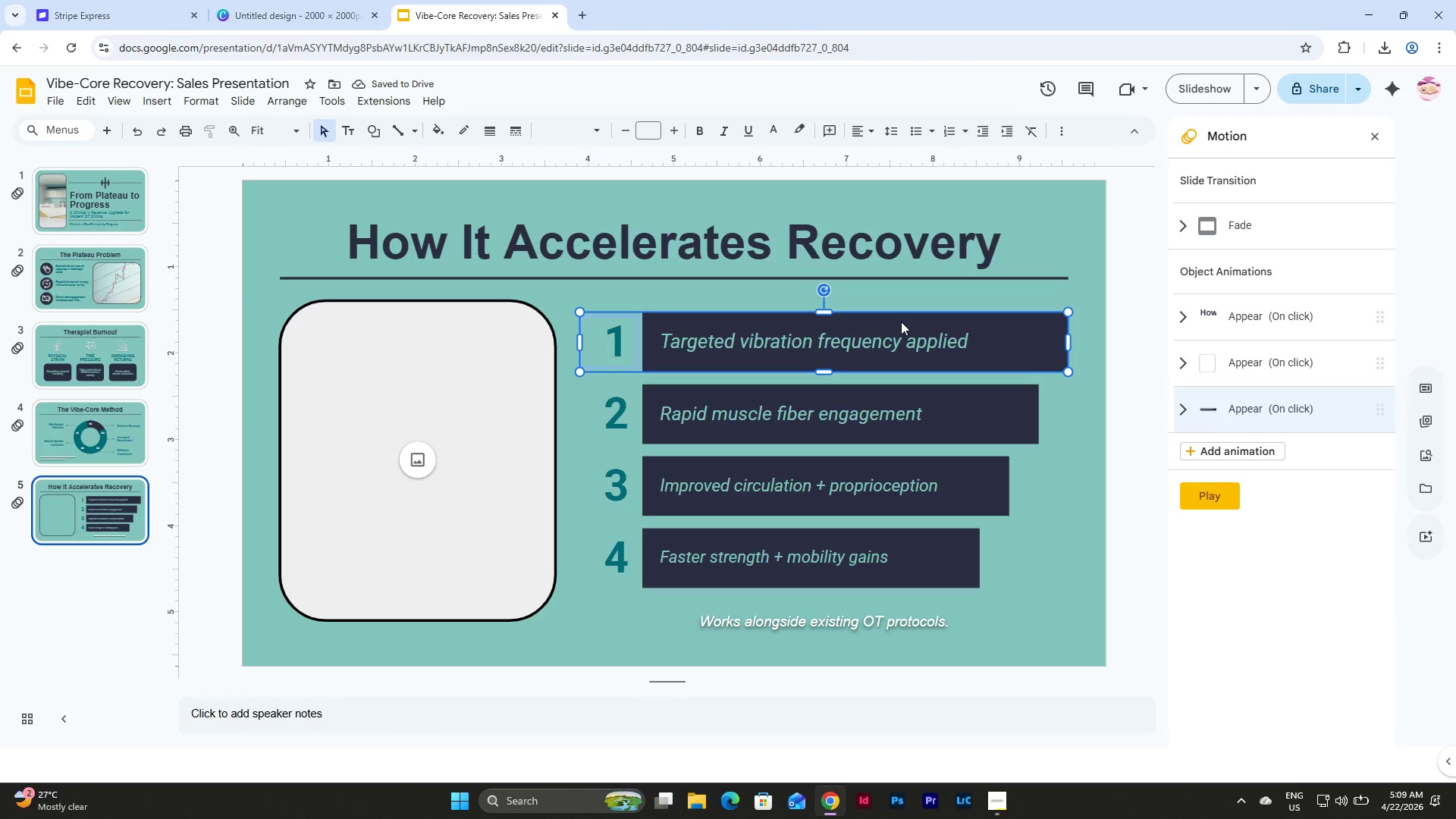 
left_click([901, 322])
 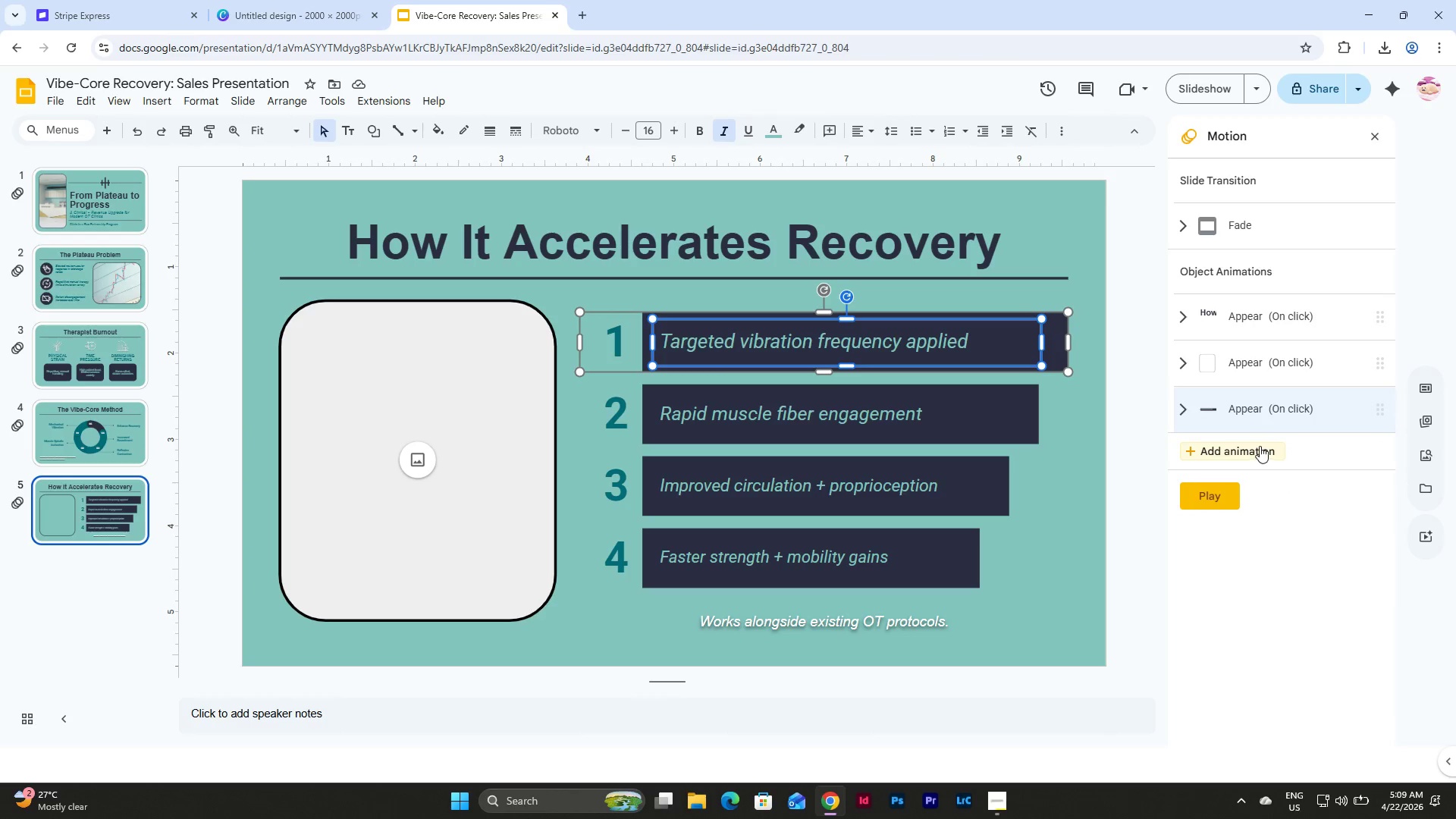 
left_click([1056, 350])
 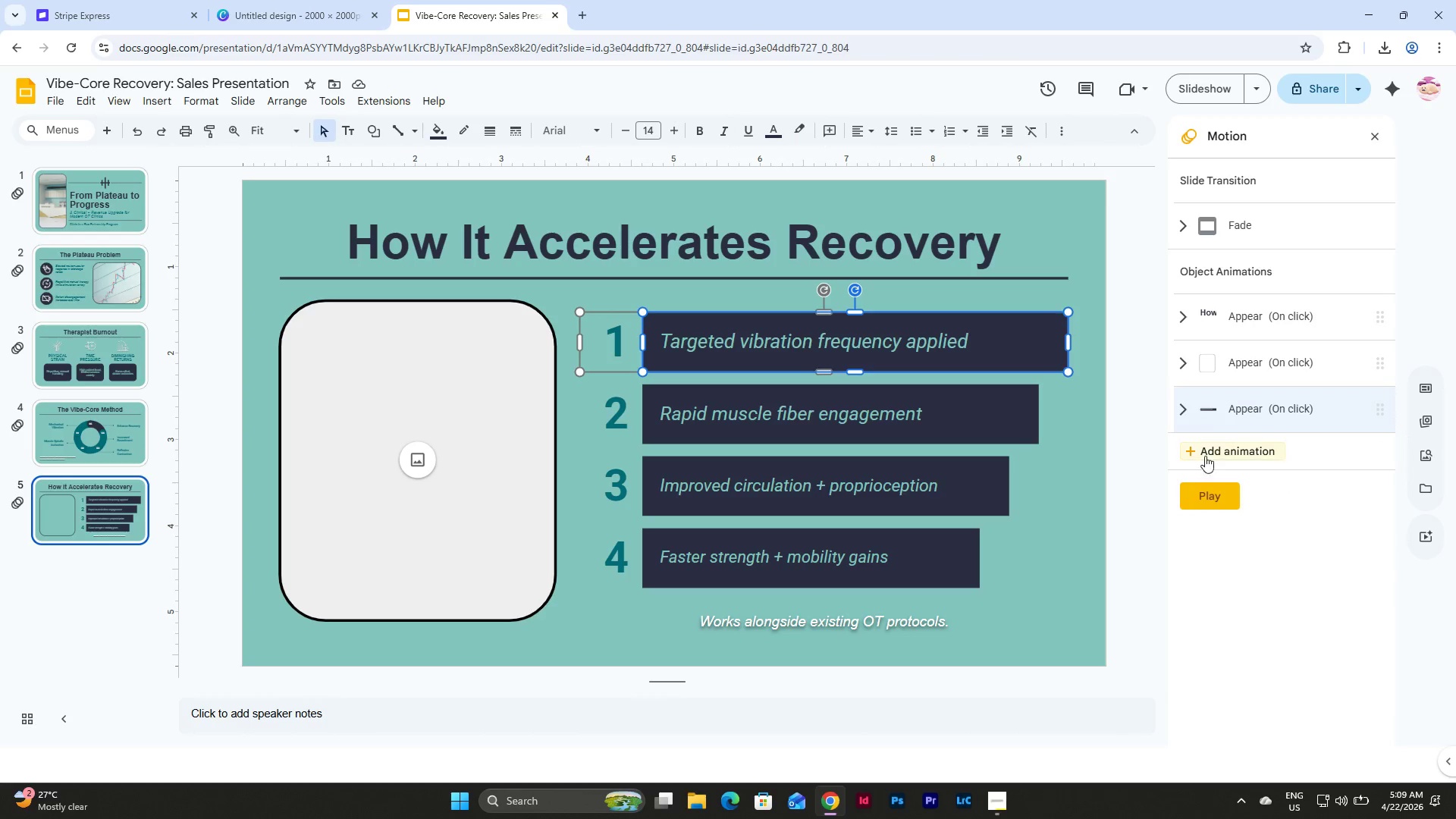 
left_click([1207, 449])
 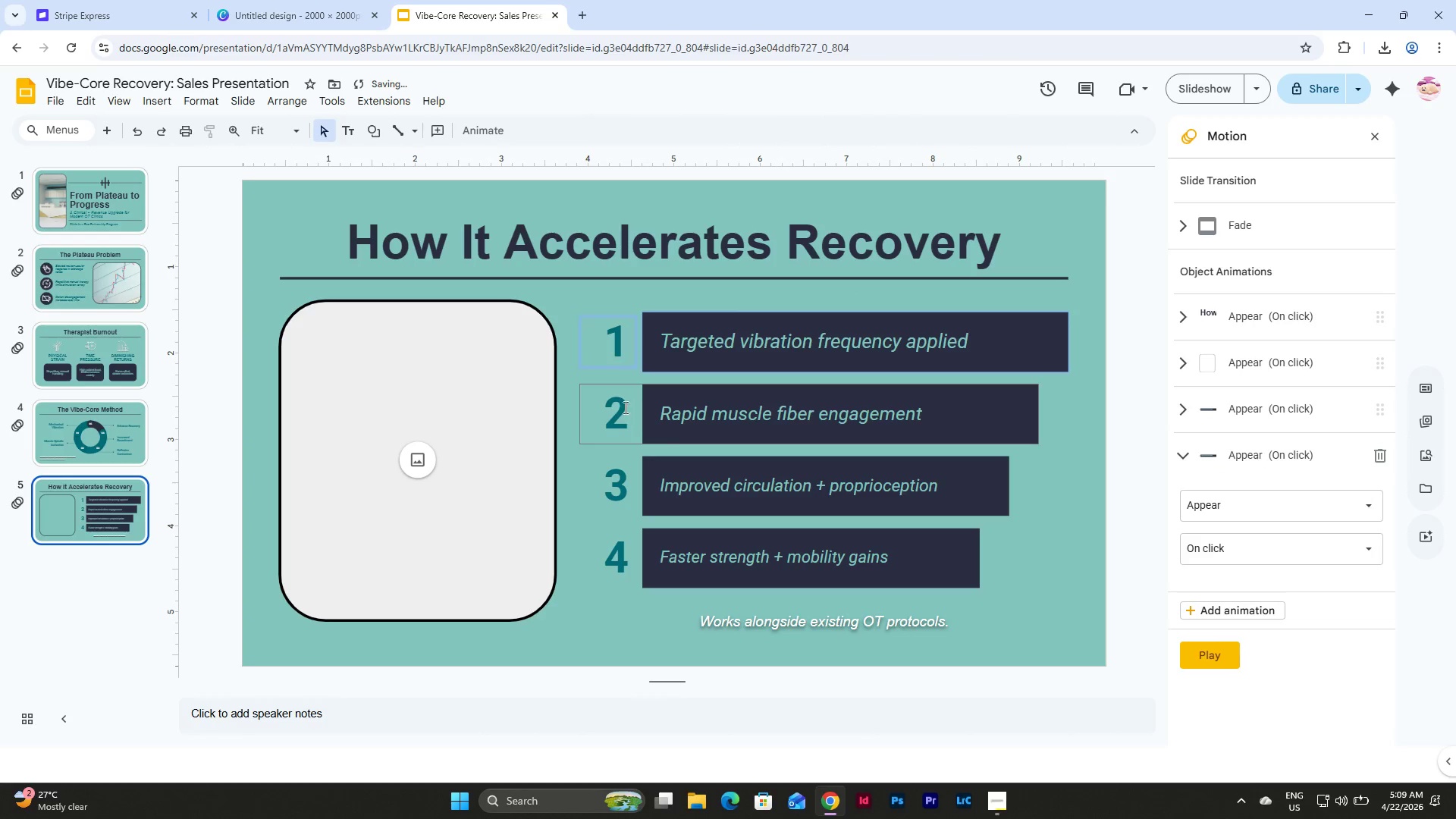 
left_click([618, 406])
 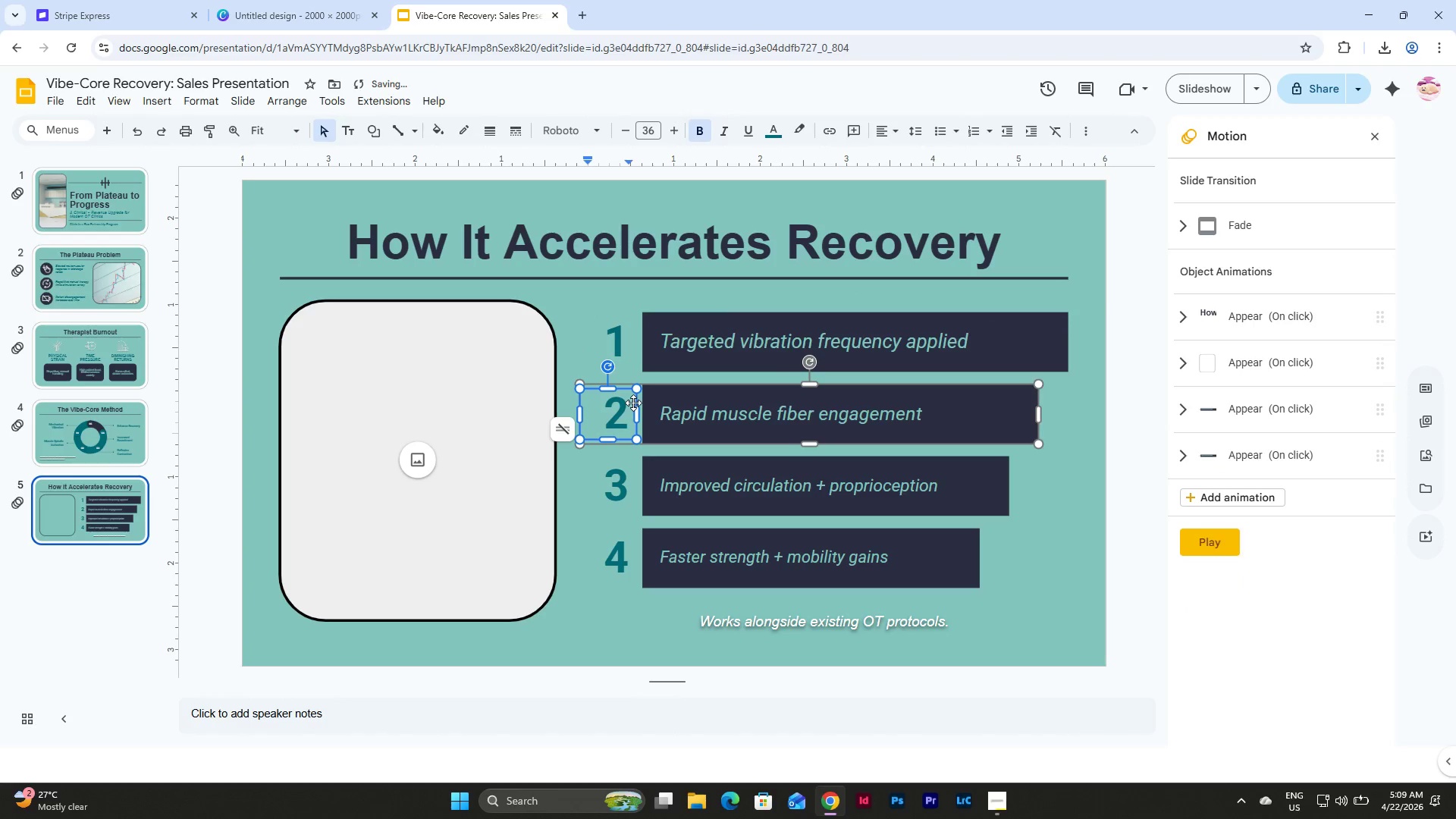 
left_click([633, 400])
 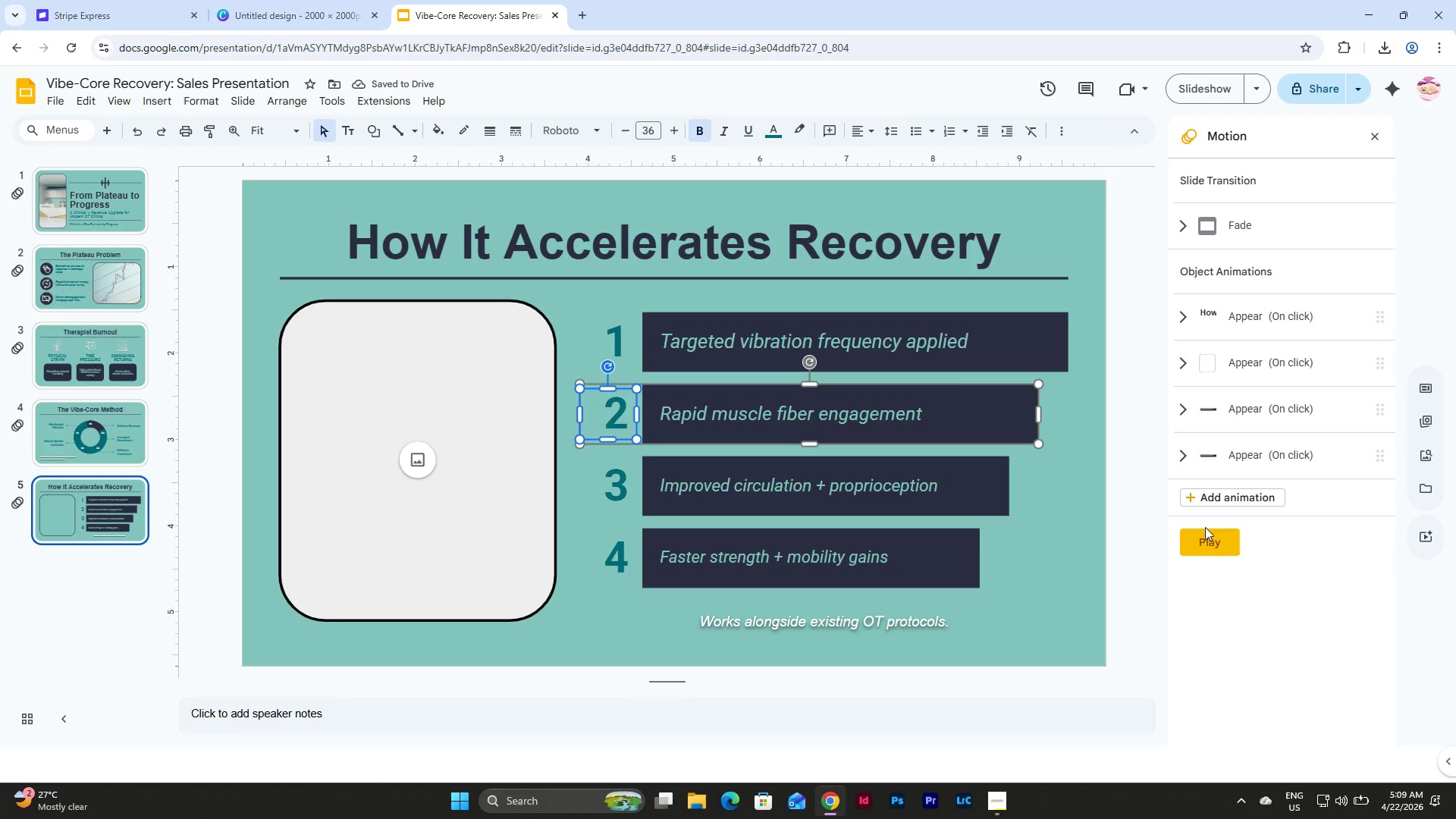 
left_click([1227, 497])
 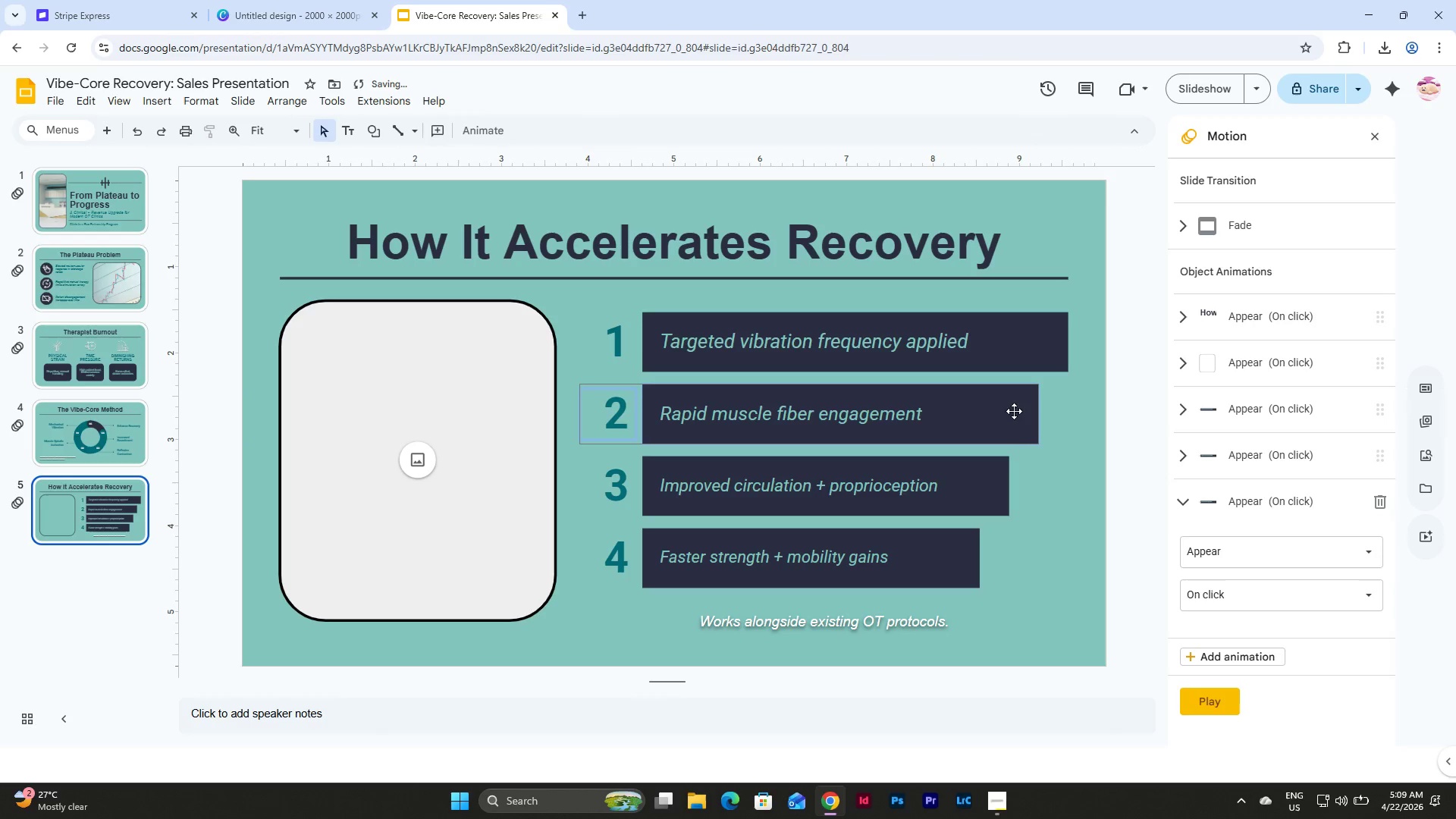 
left_click([1026, 405])
 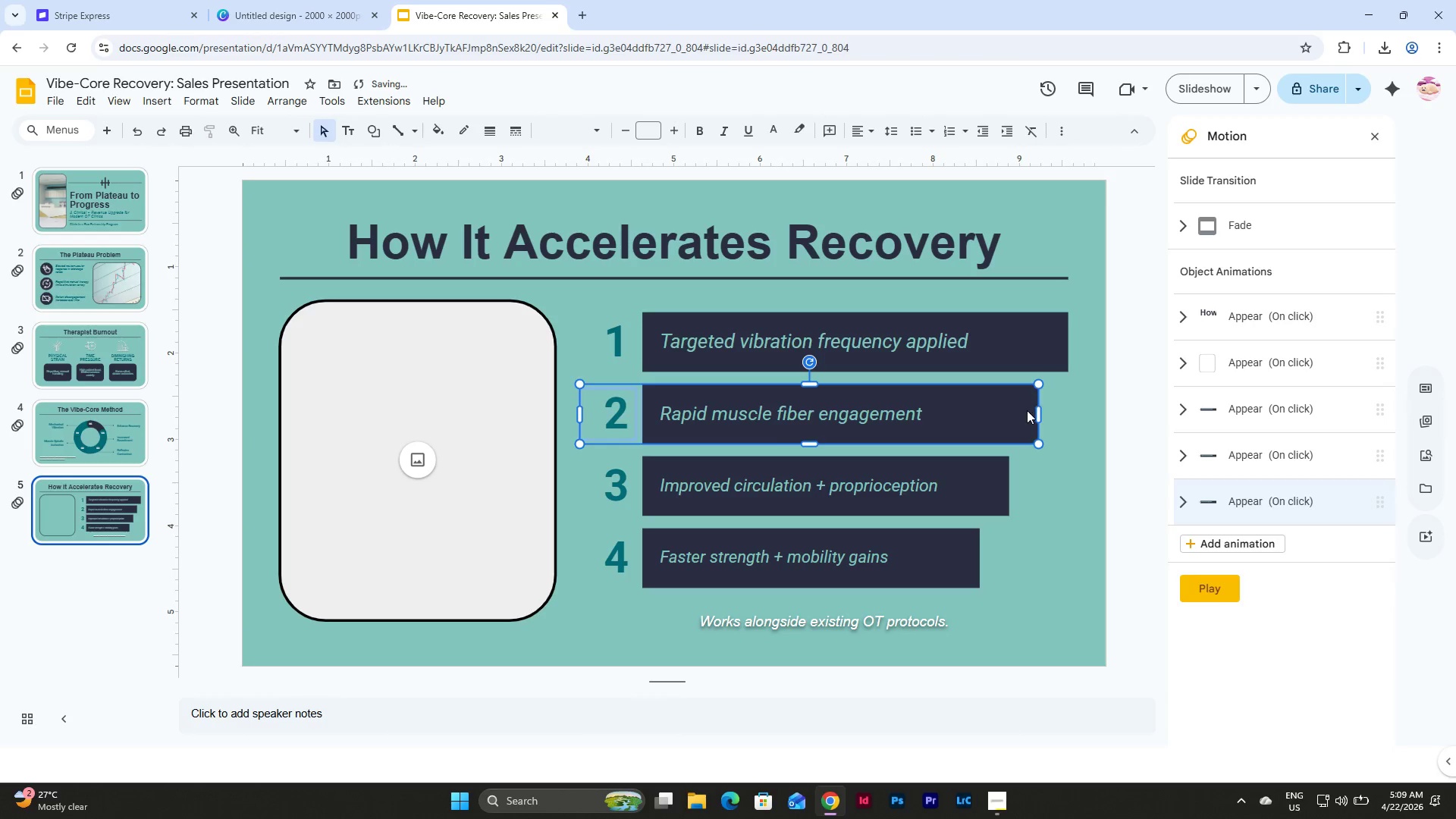 
left_click([1027, 410])
 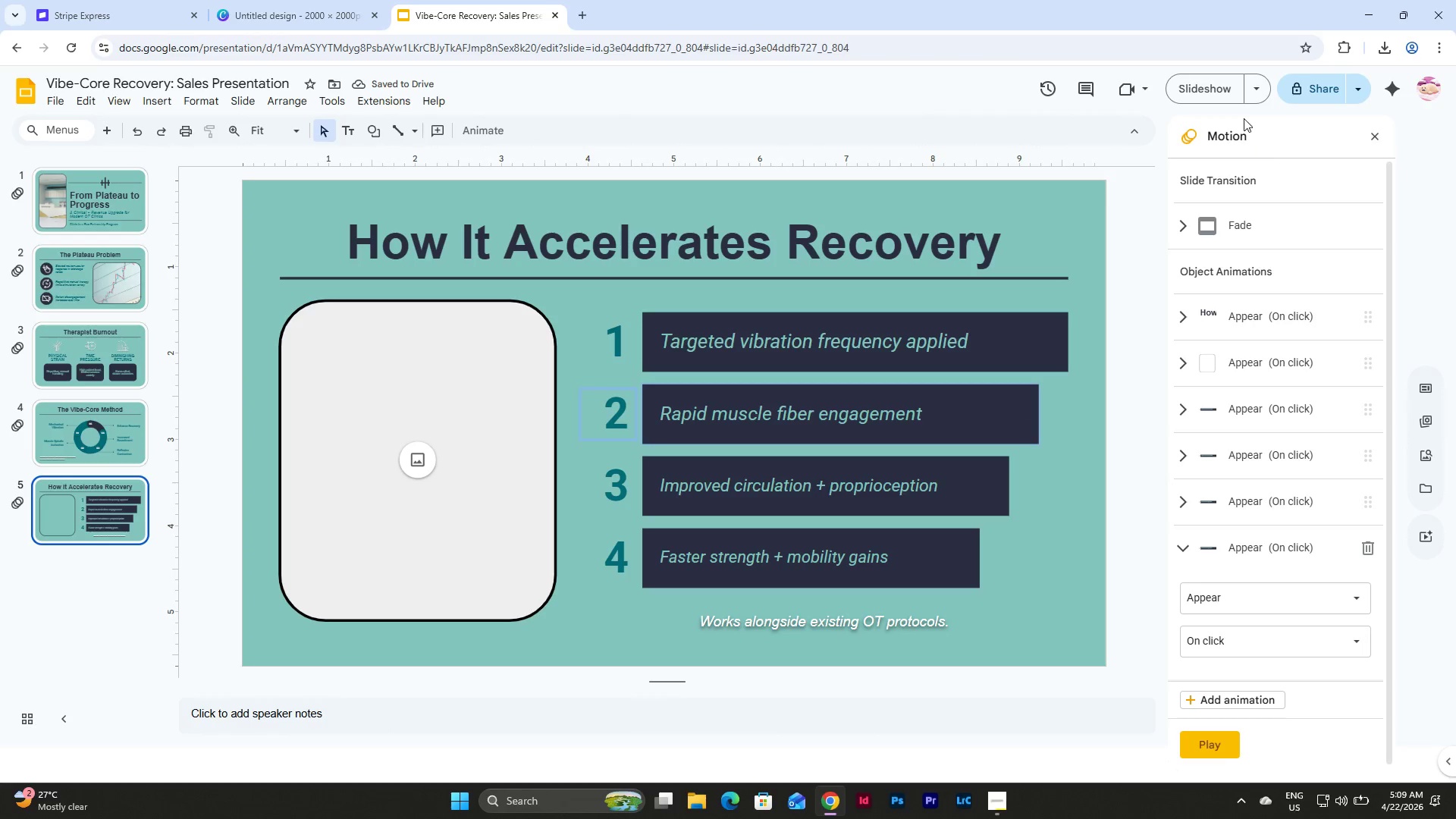 
wait(6.58)
 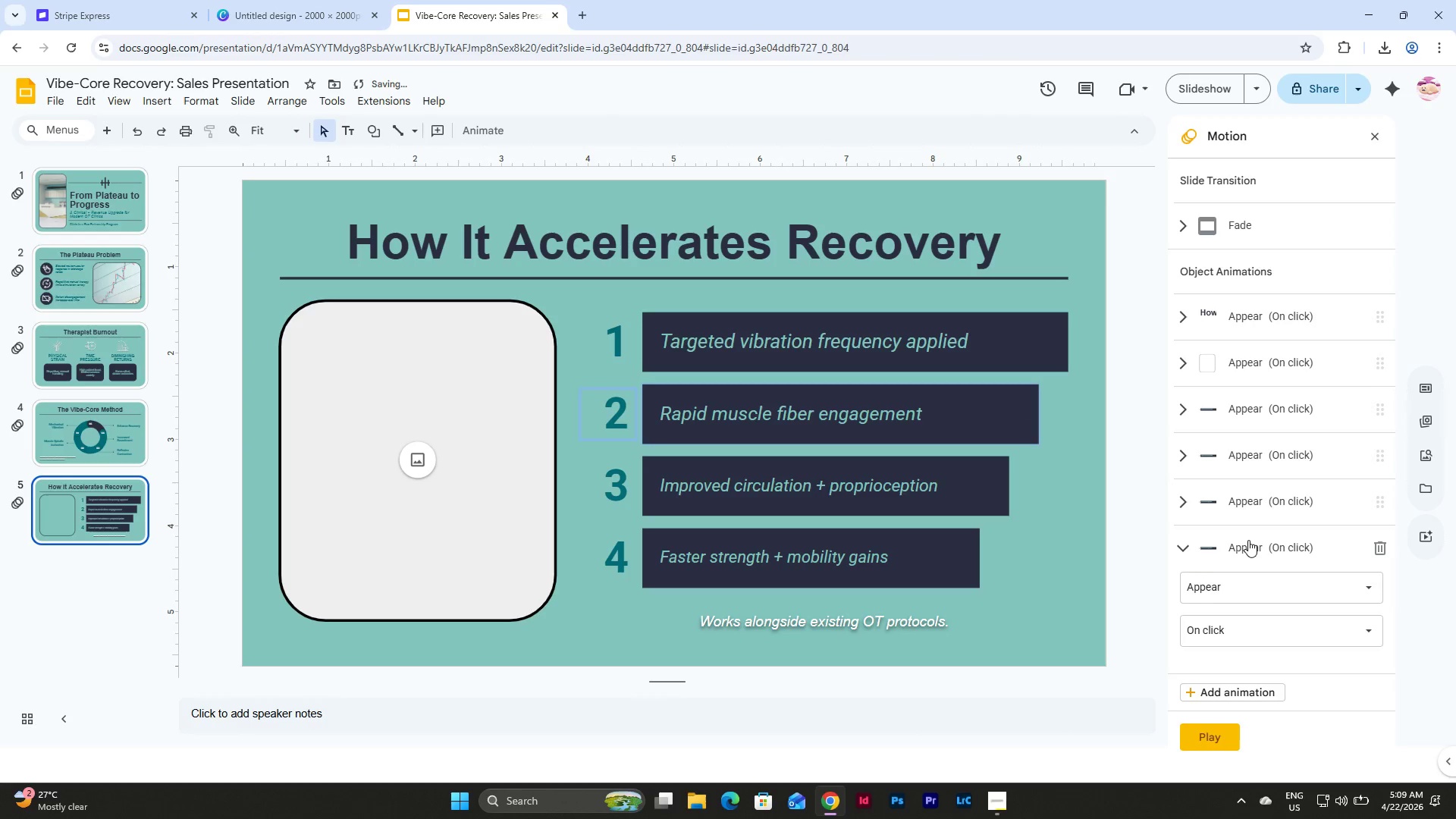 
key(ArrowRight)
 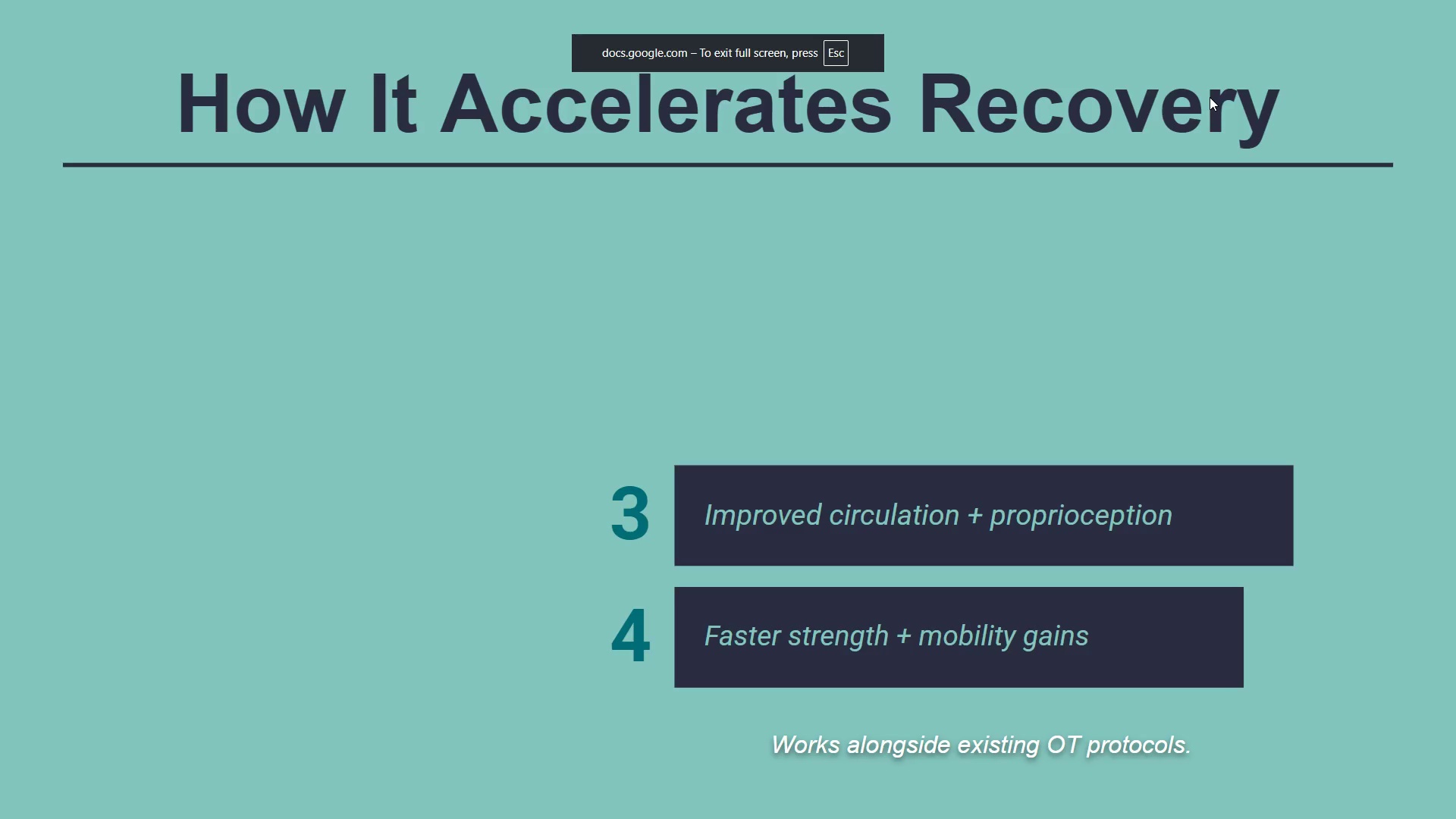 
key(ArrowRight)
 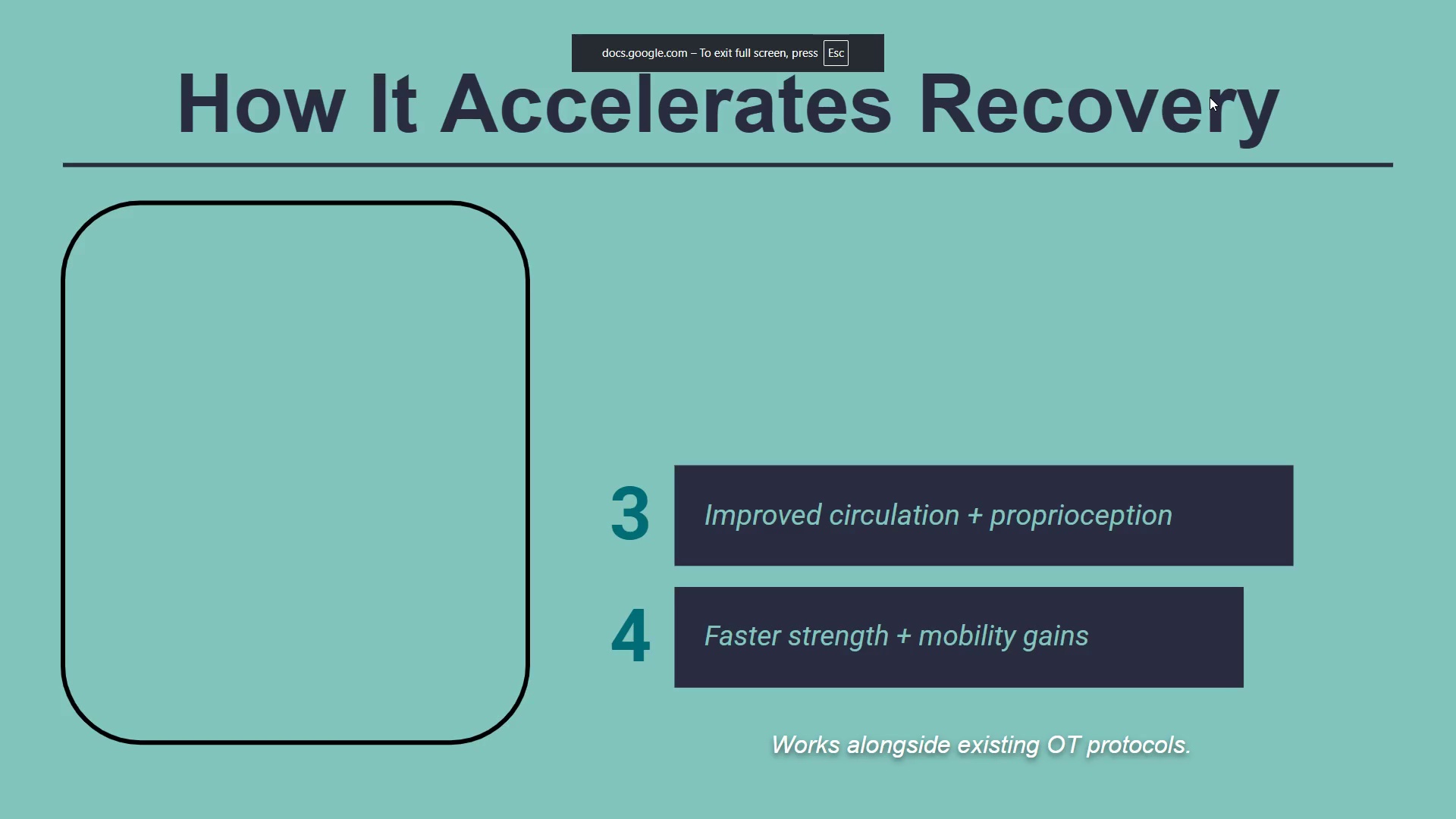 
key(ArrowRight)
 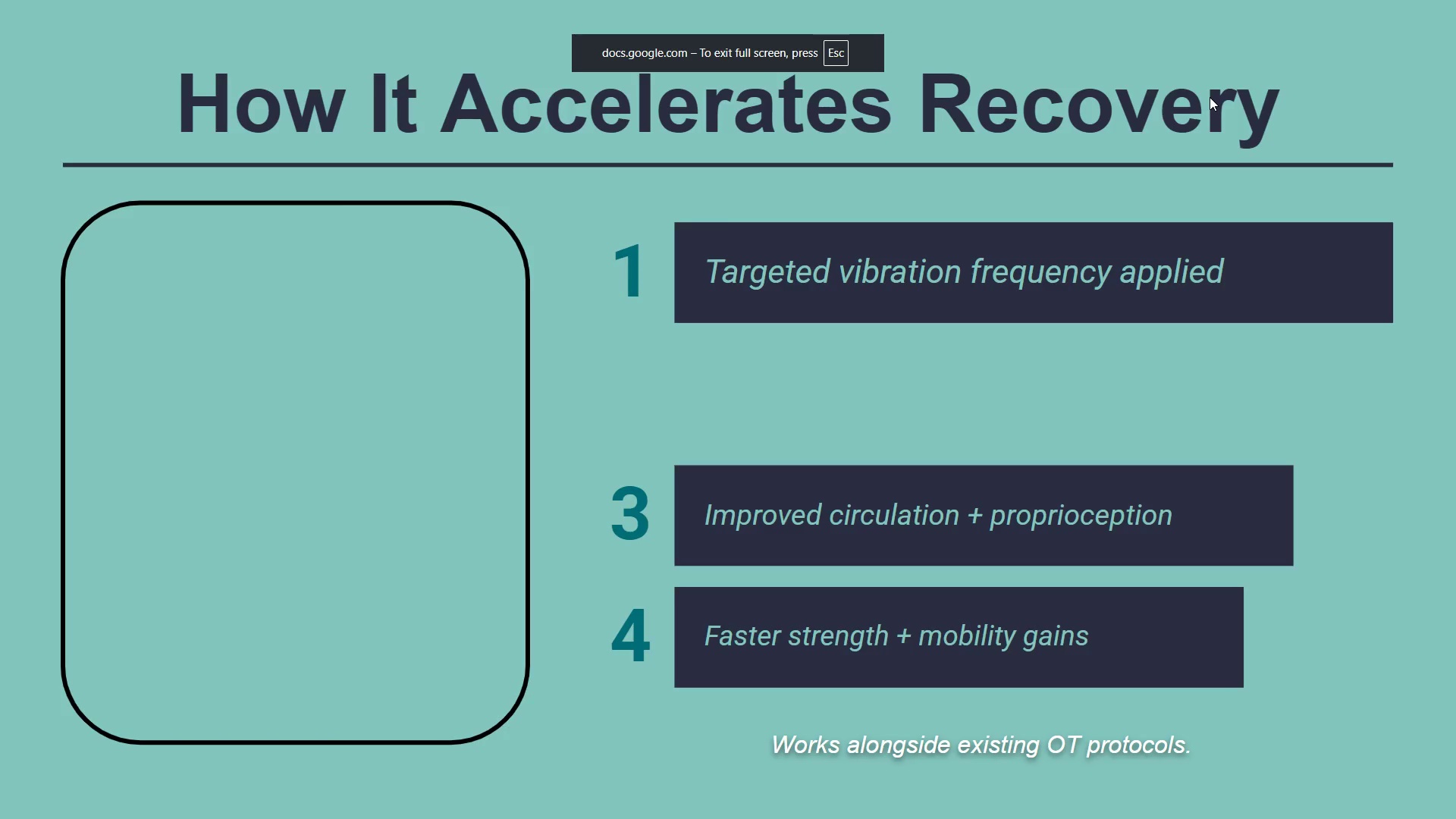 
key(ArrowRight)
 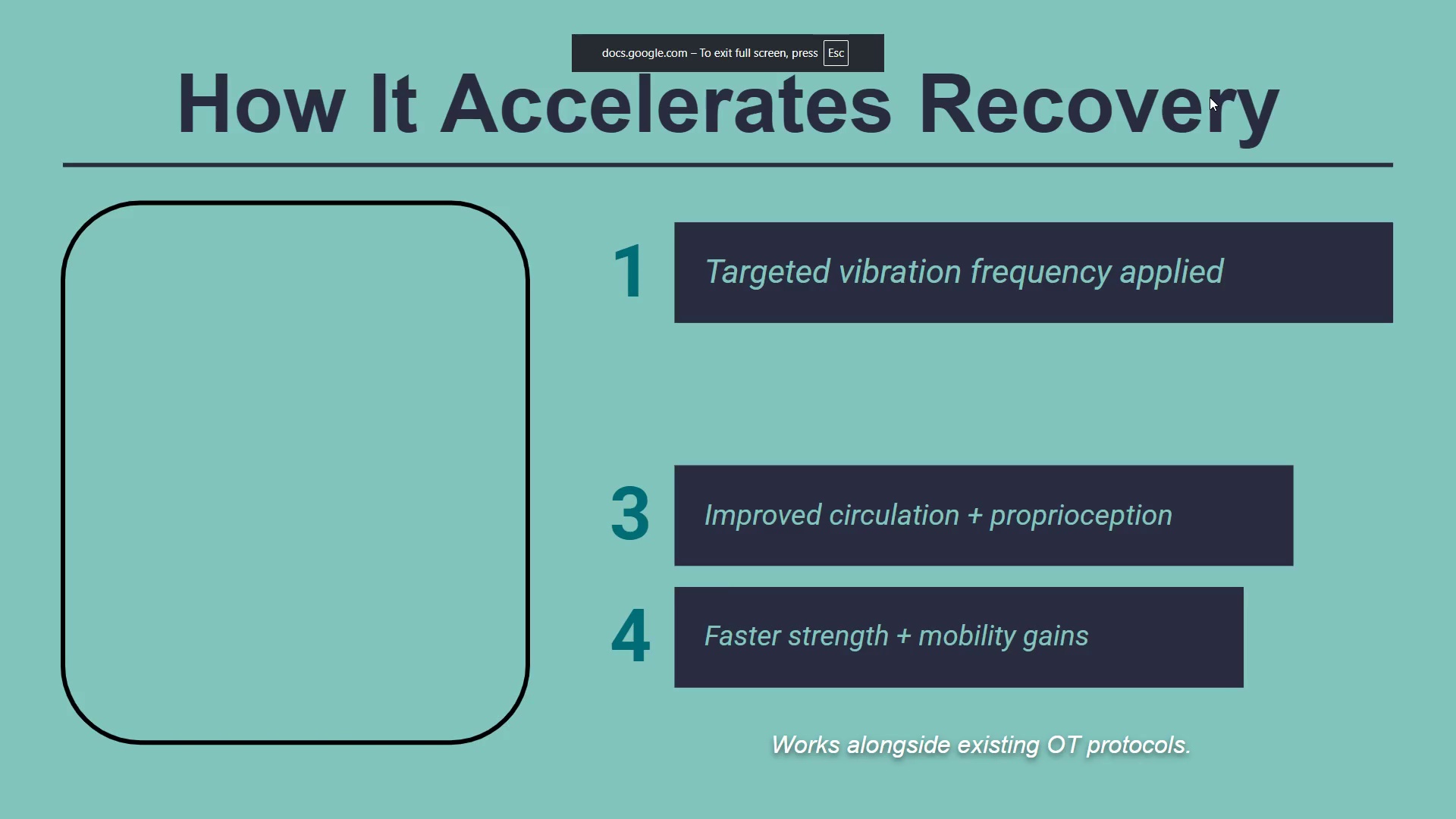 
key(ArrowRight)
 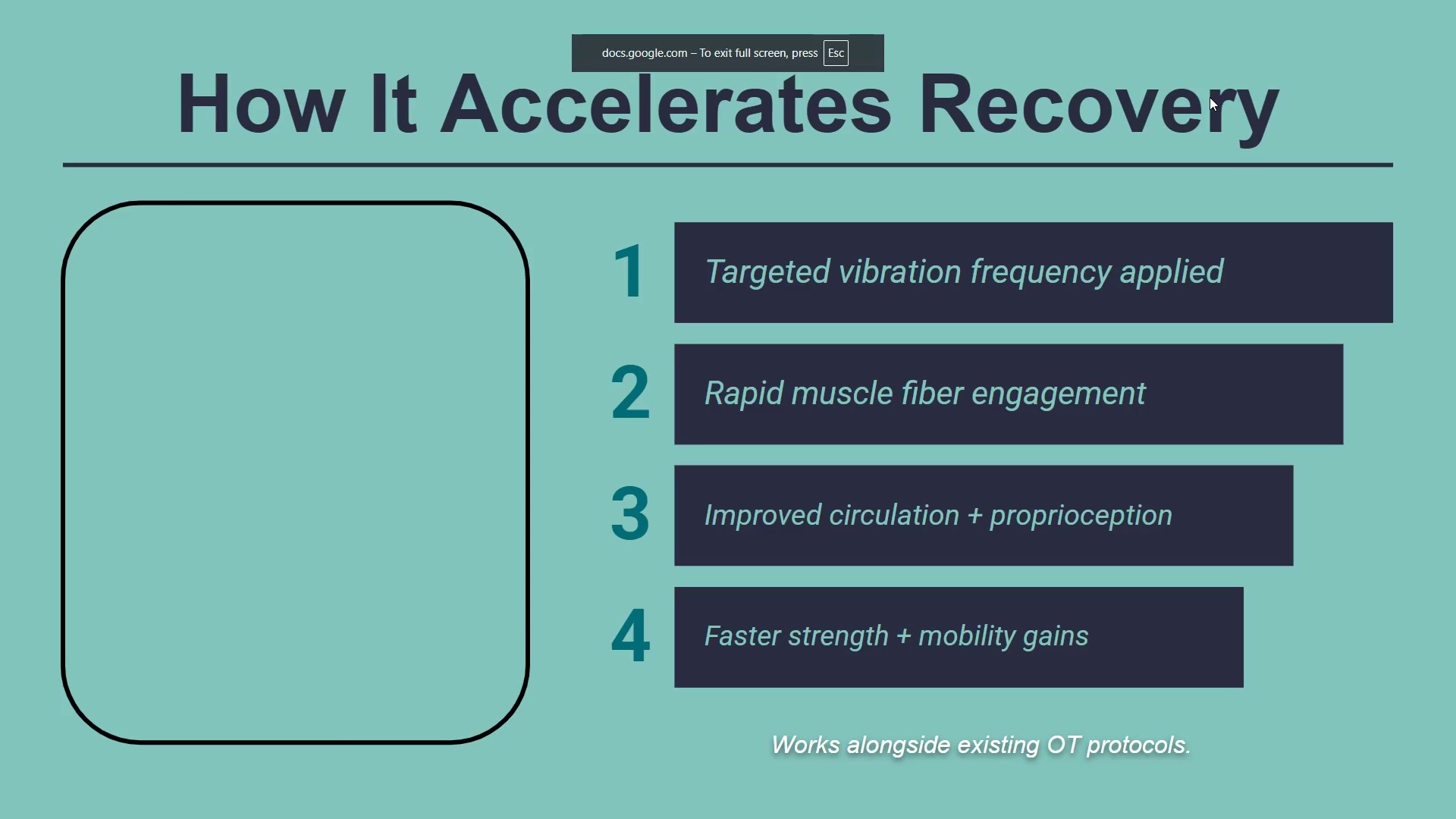 
key(Escape)
 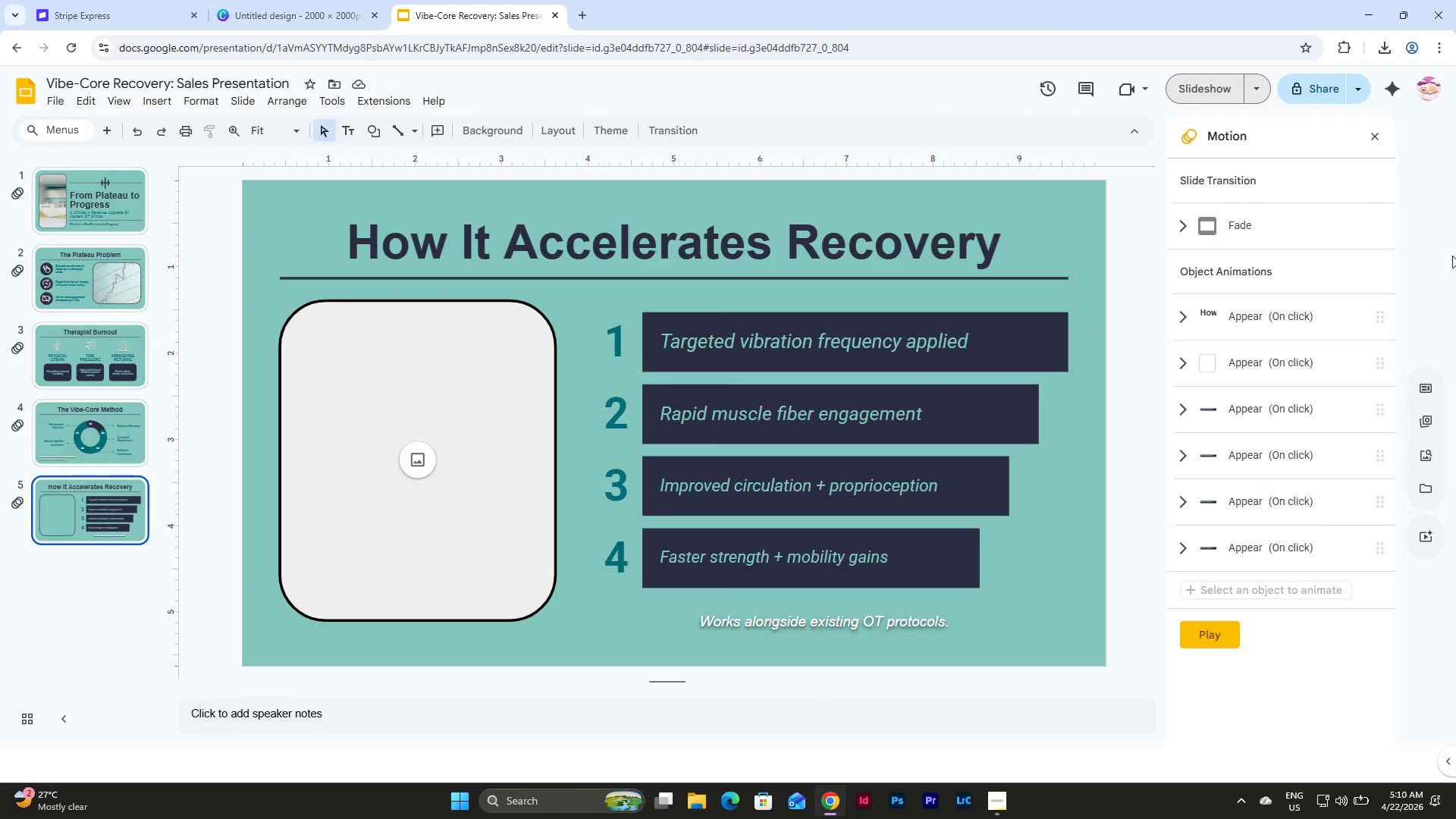 
left_click([1183, 404])
 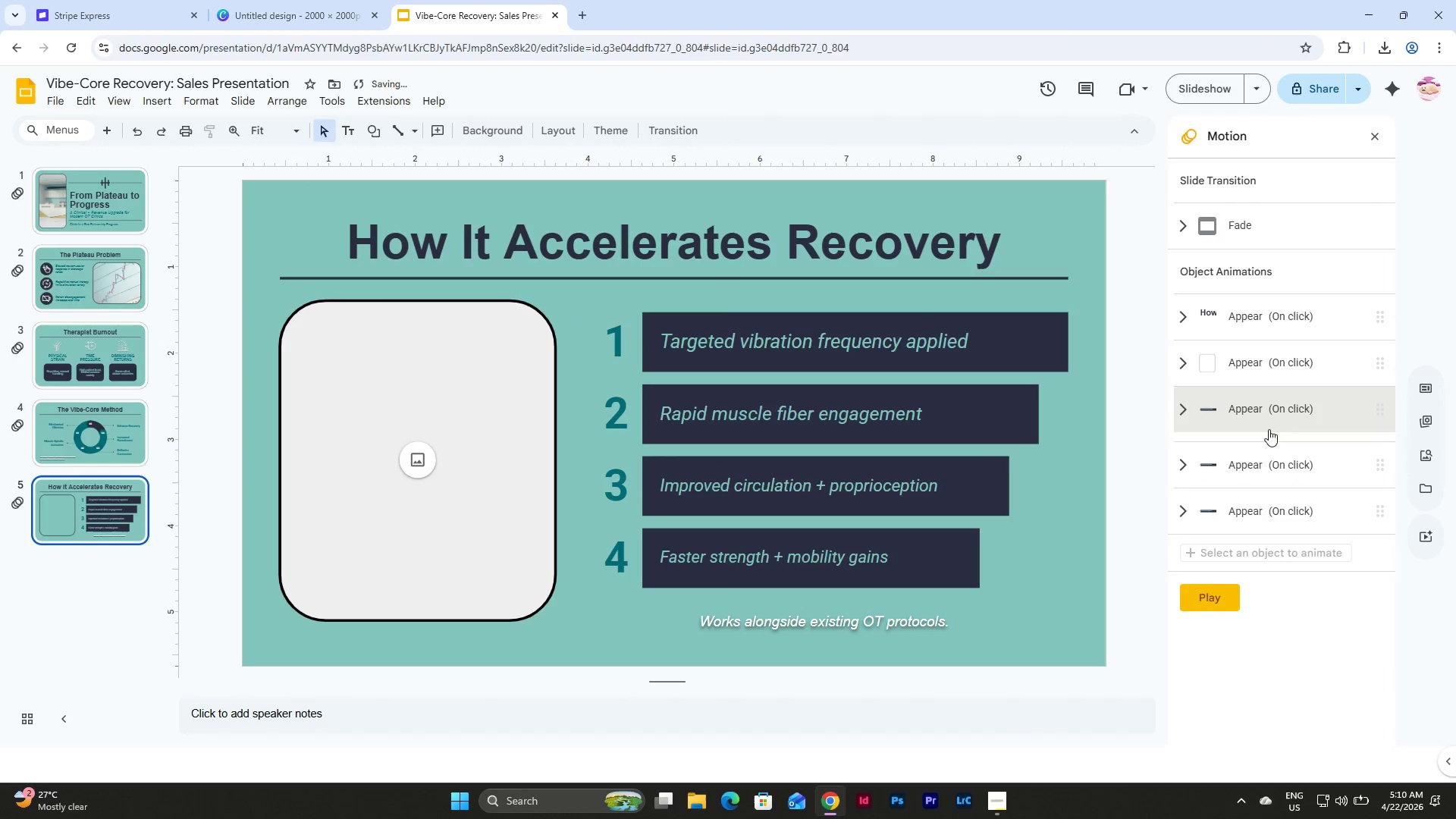 
left_click([1189, 413])
 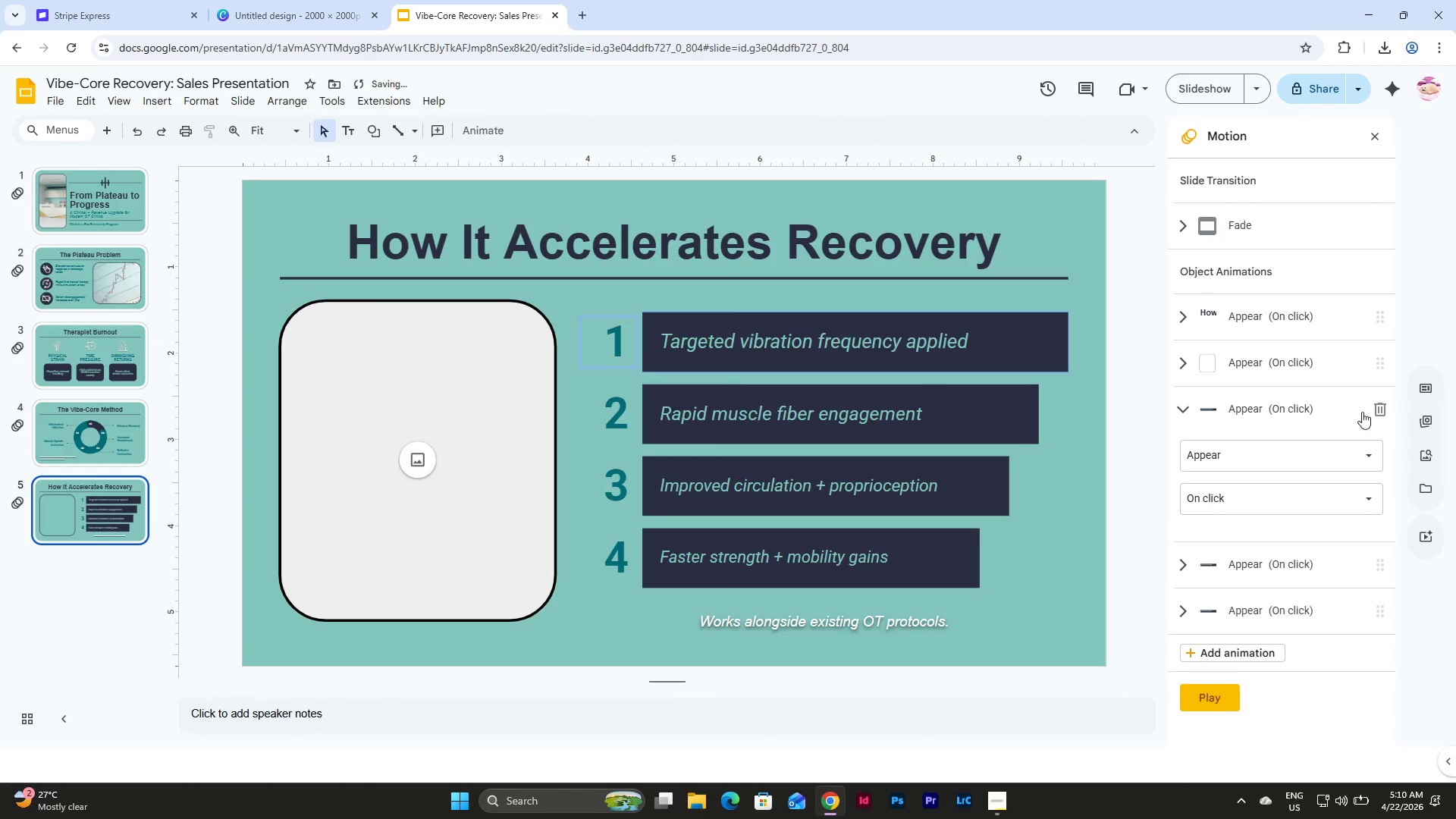 
left_click([1375, 406])
 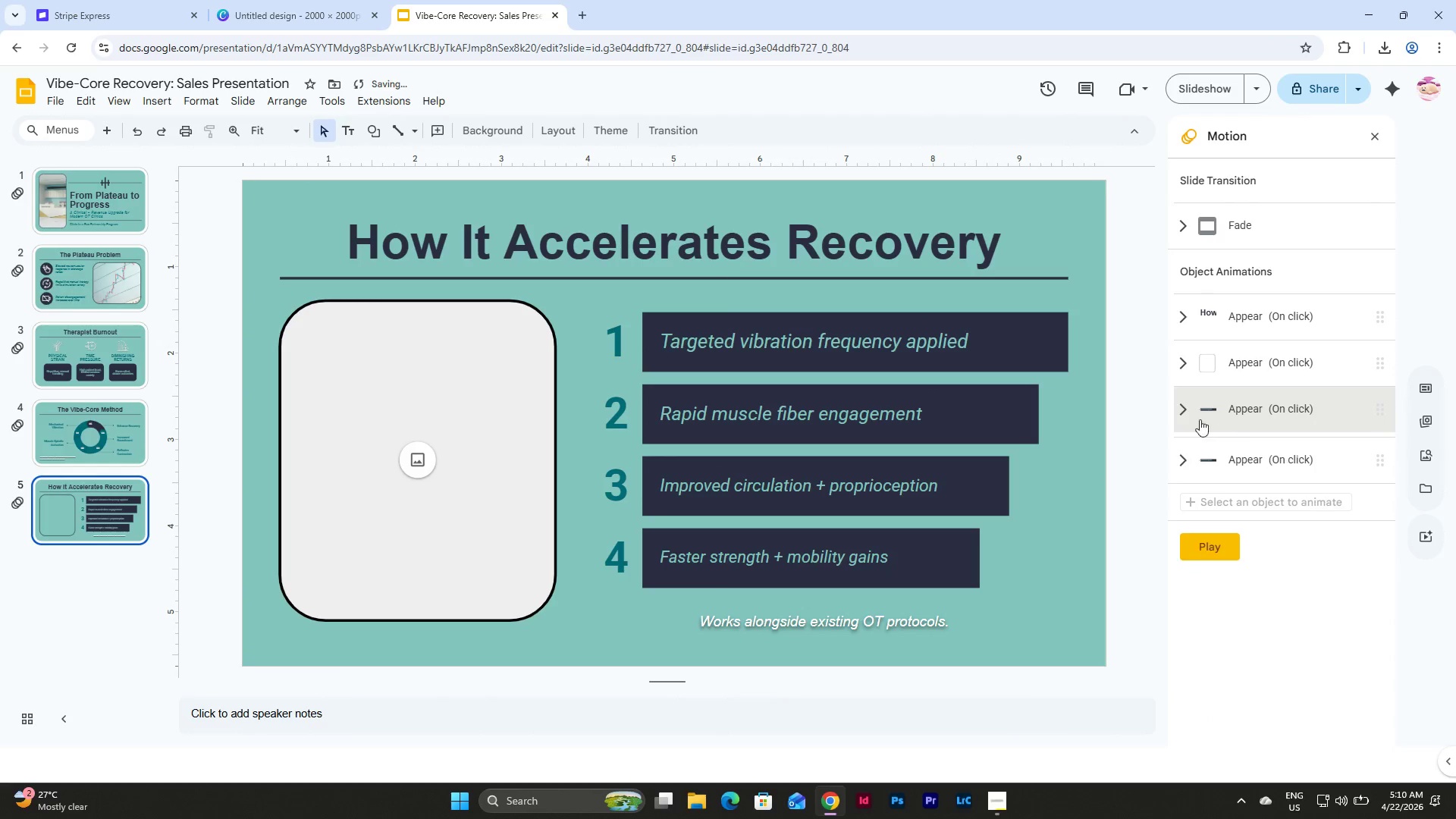 
left_click([1181, 414])
 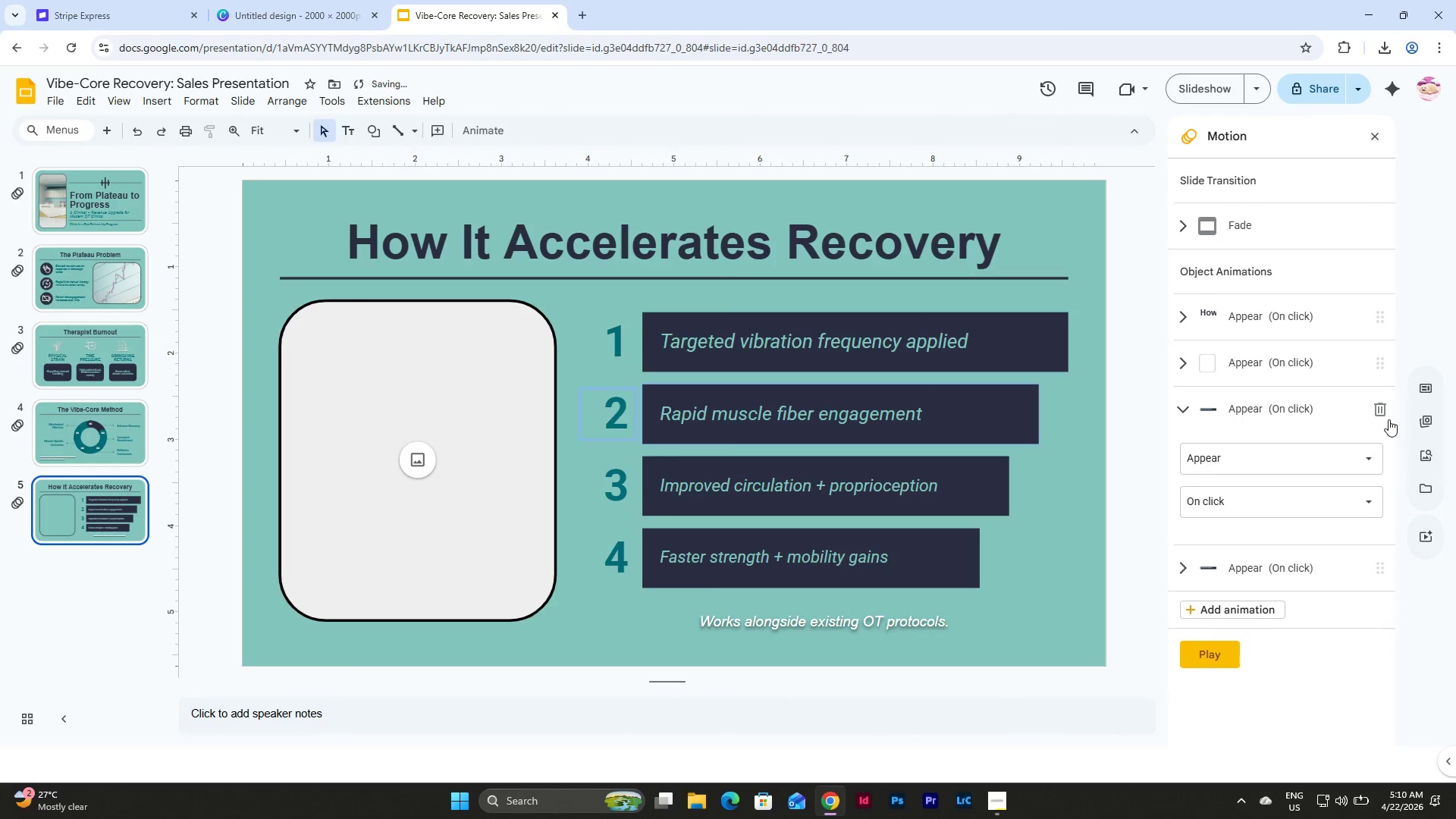 
left_click([1382, 410])
 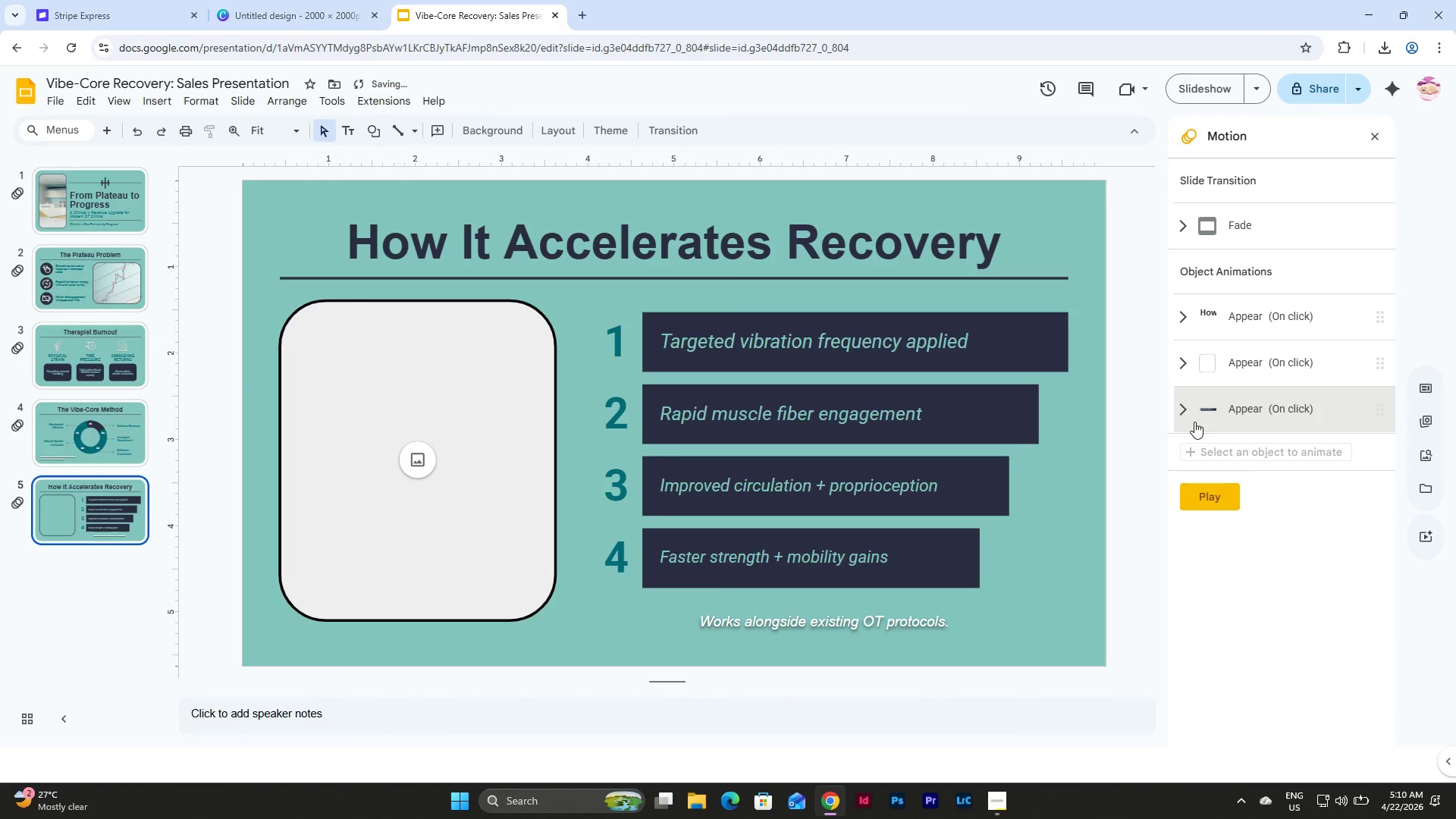 
left_click([1177, 409])
 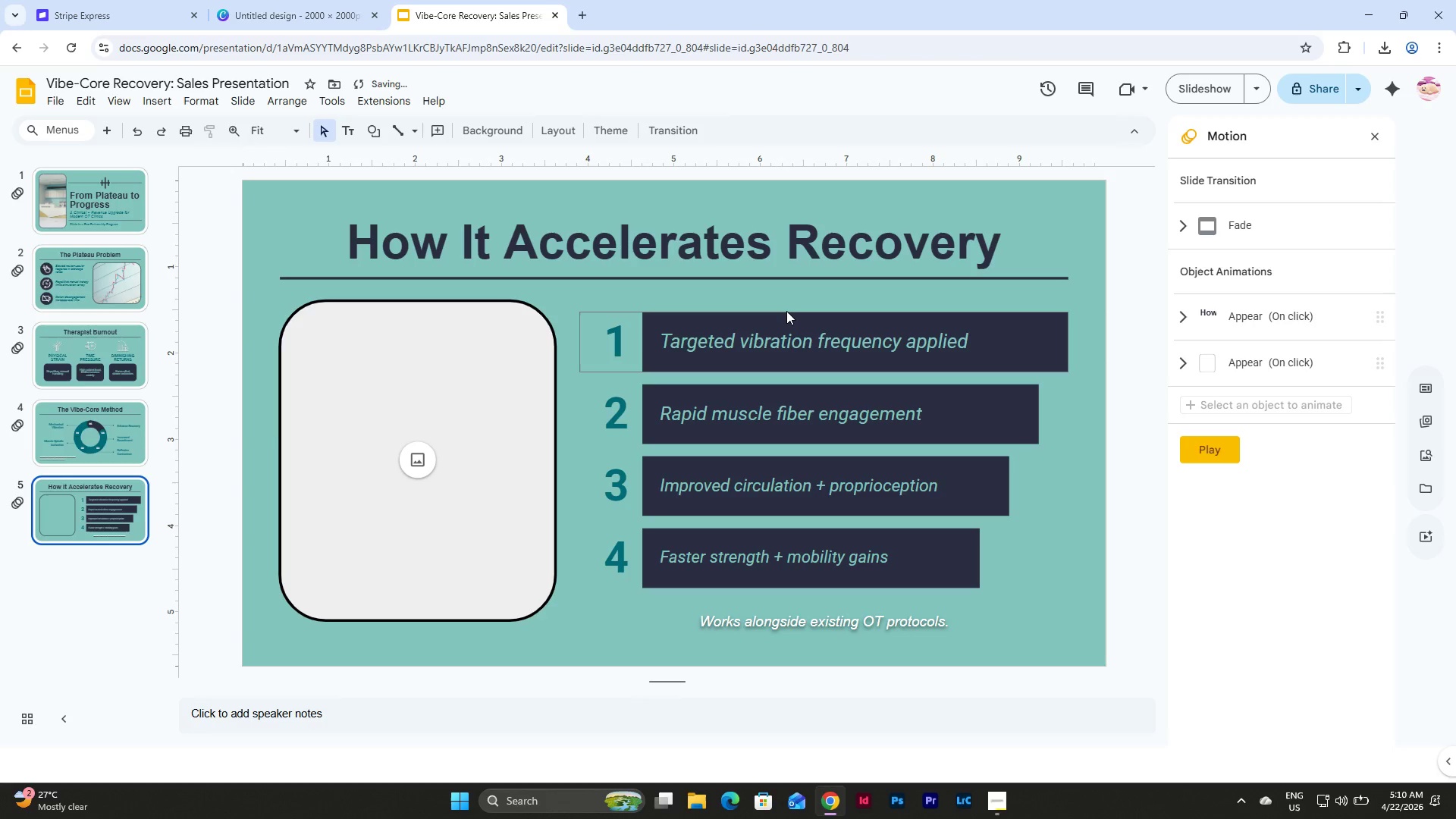 
left_click([792, 312])
 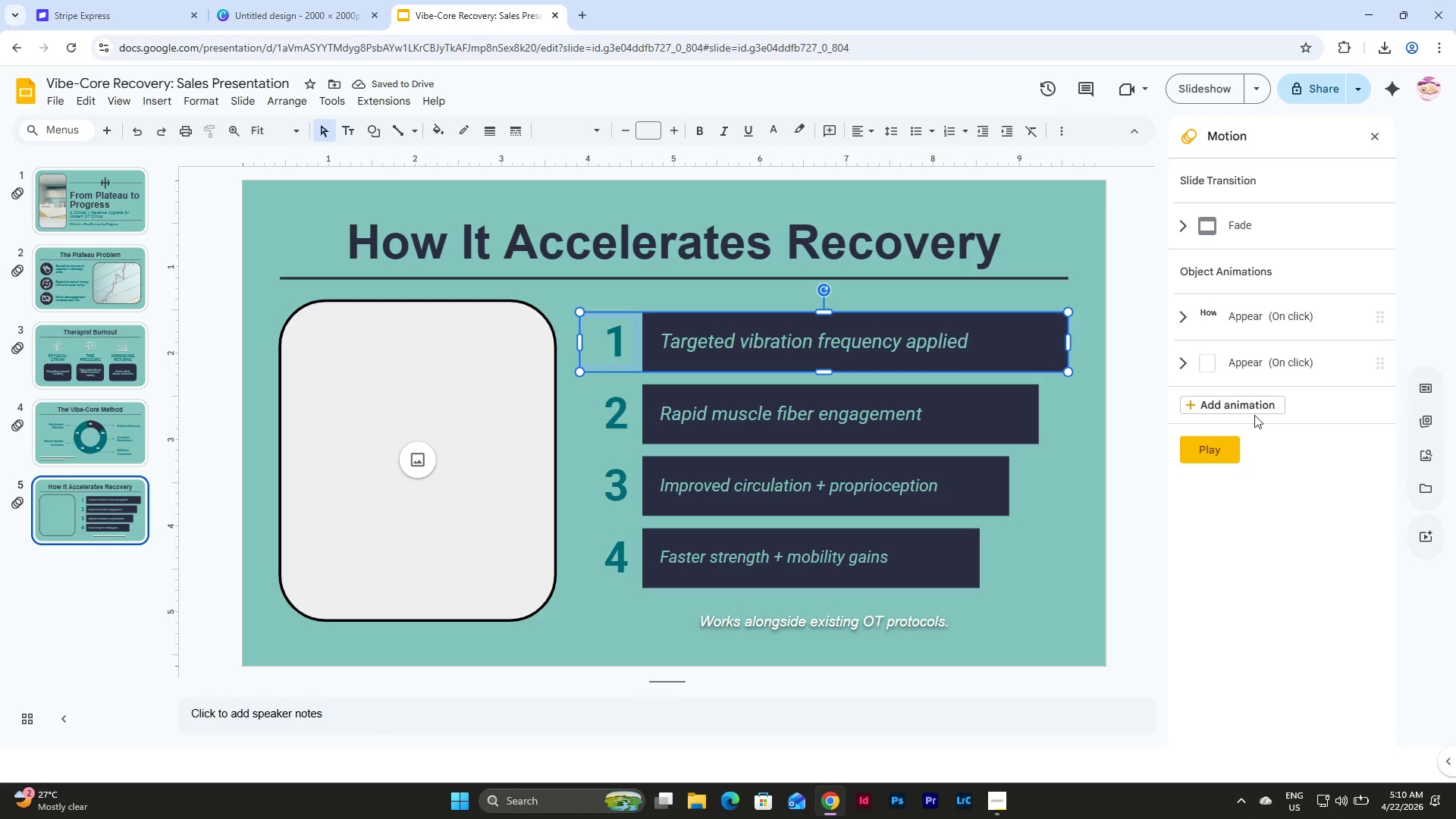 
left_click([1244, 404])
 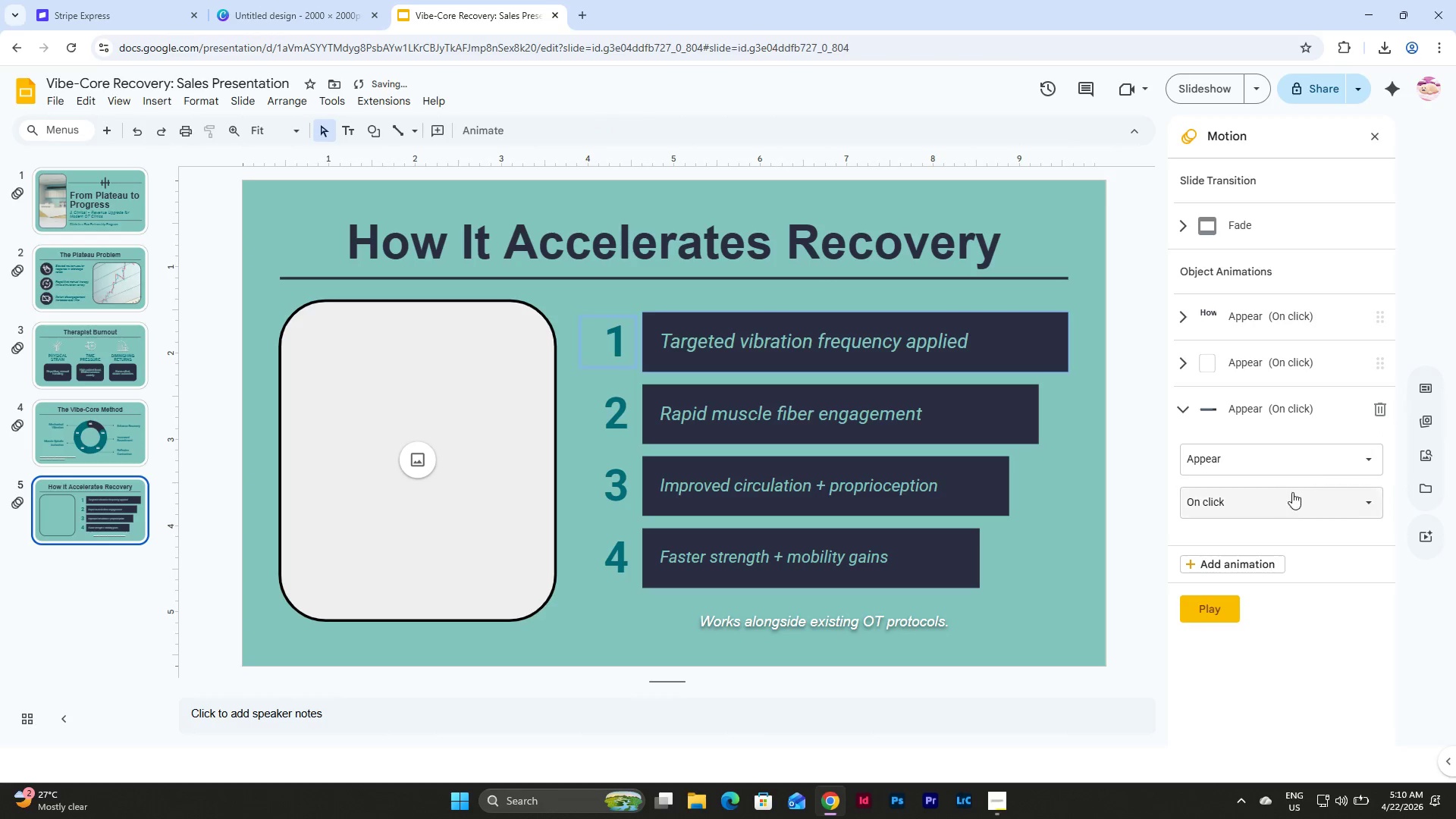 
left_click([1283, 453])
 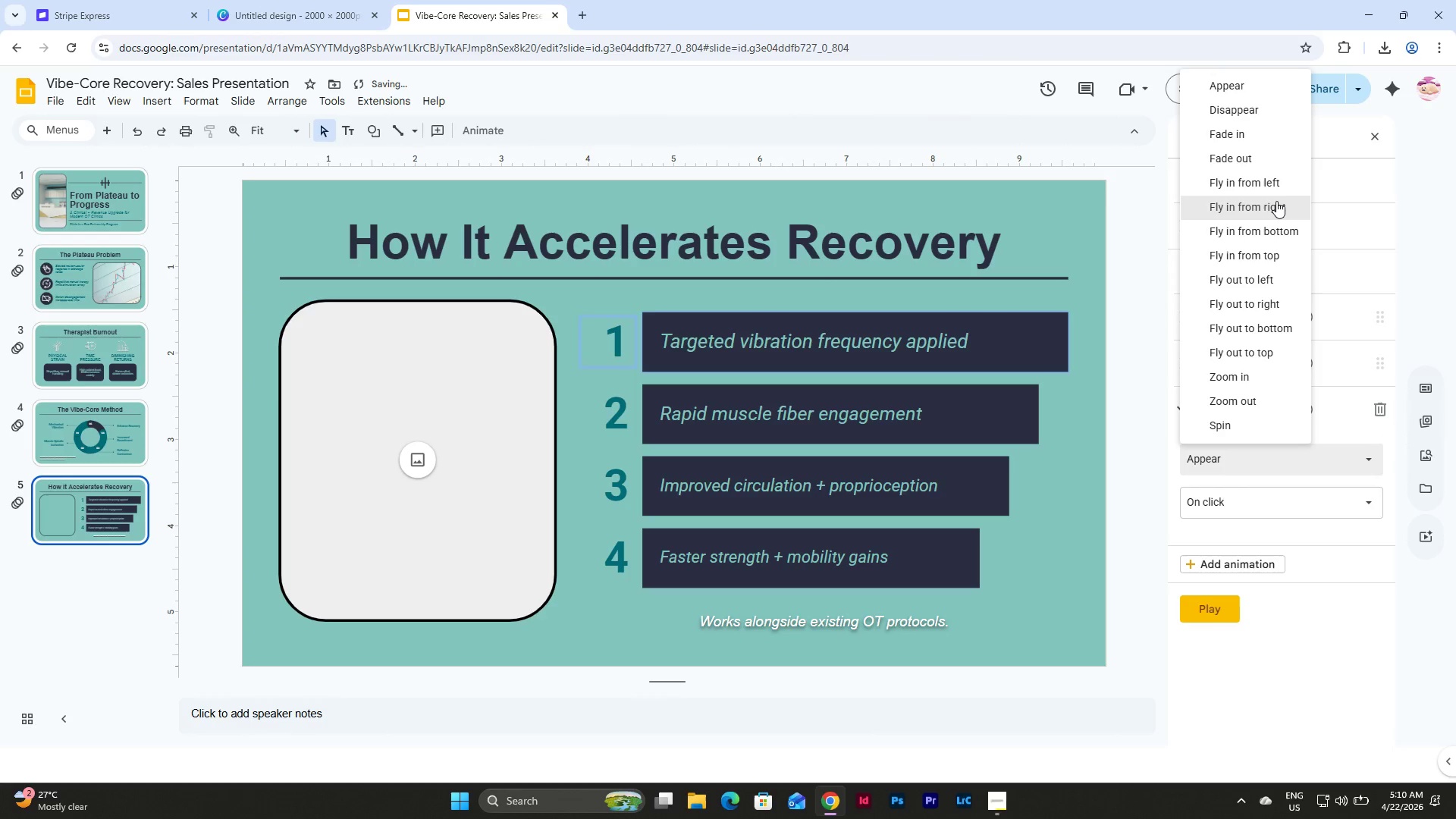 
left_click([1276, 202])
 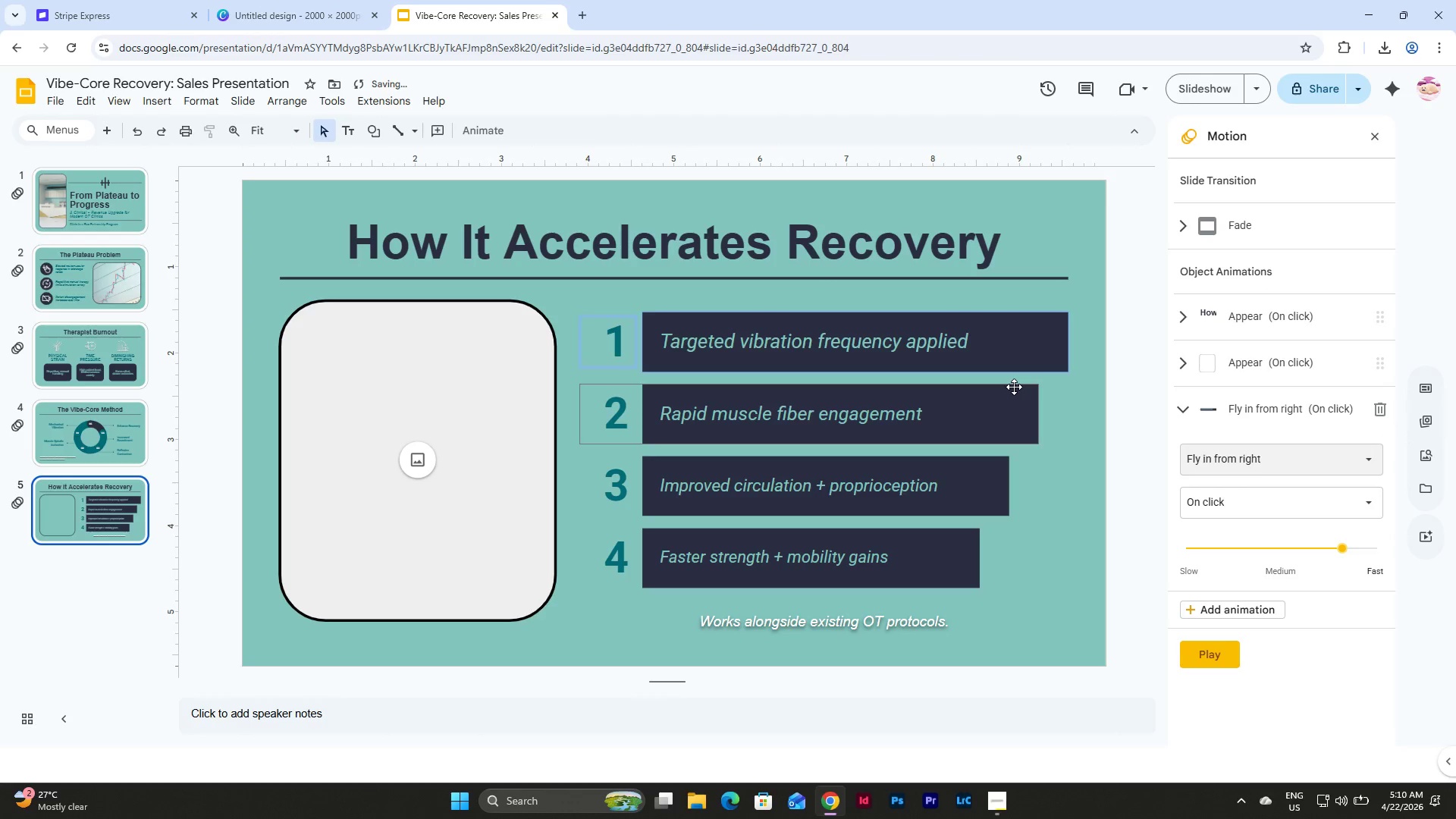 
left_click([1014, 387])
 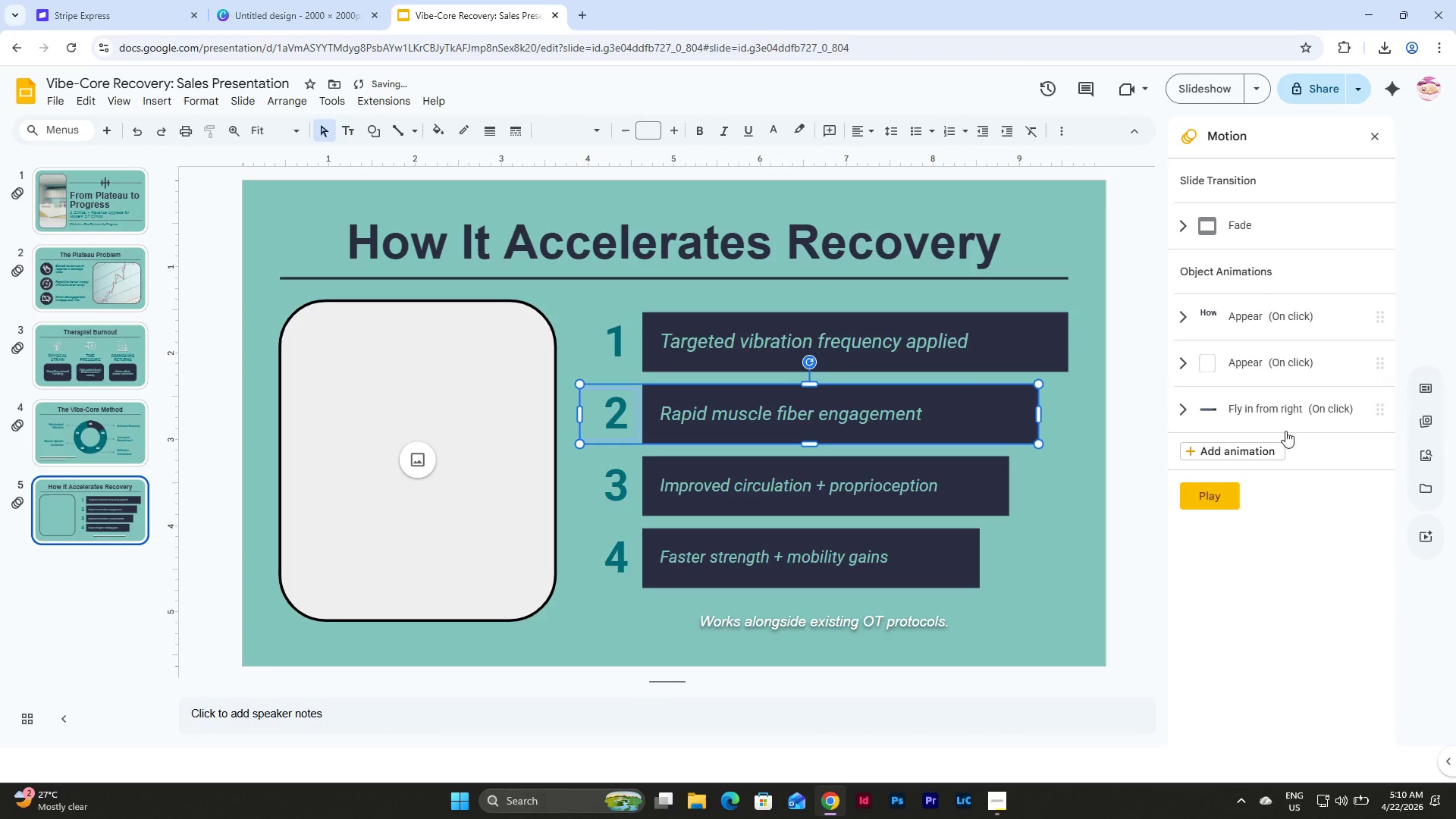 
left_click([1254, 457])
 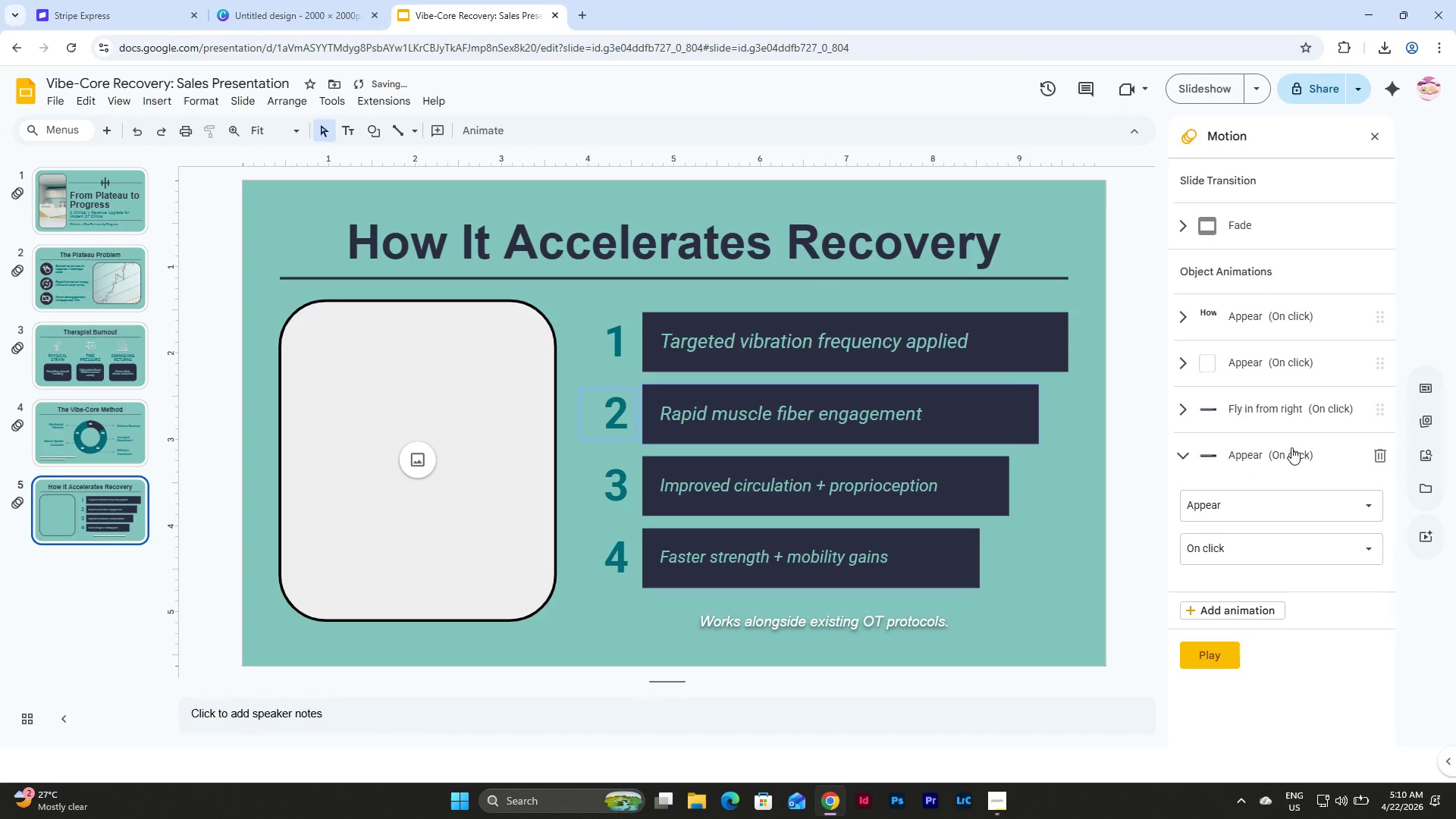 
left_click([1270, 502])
 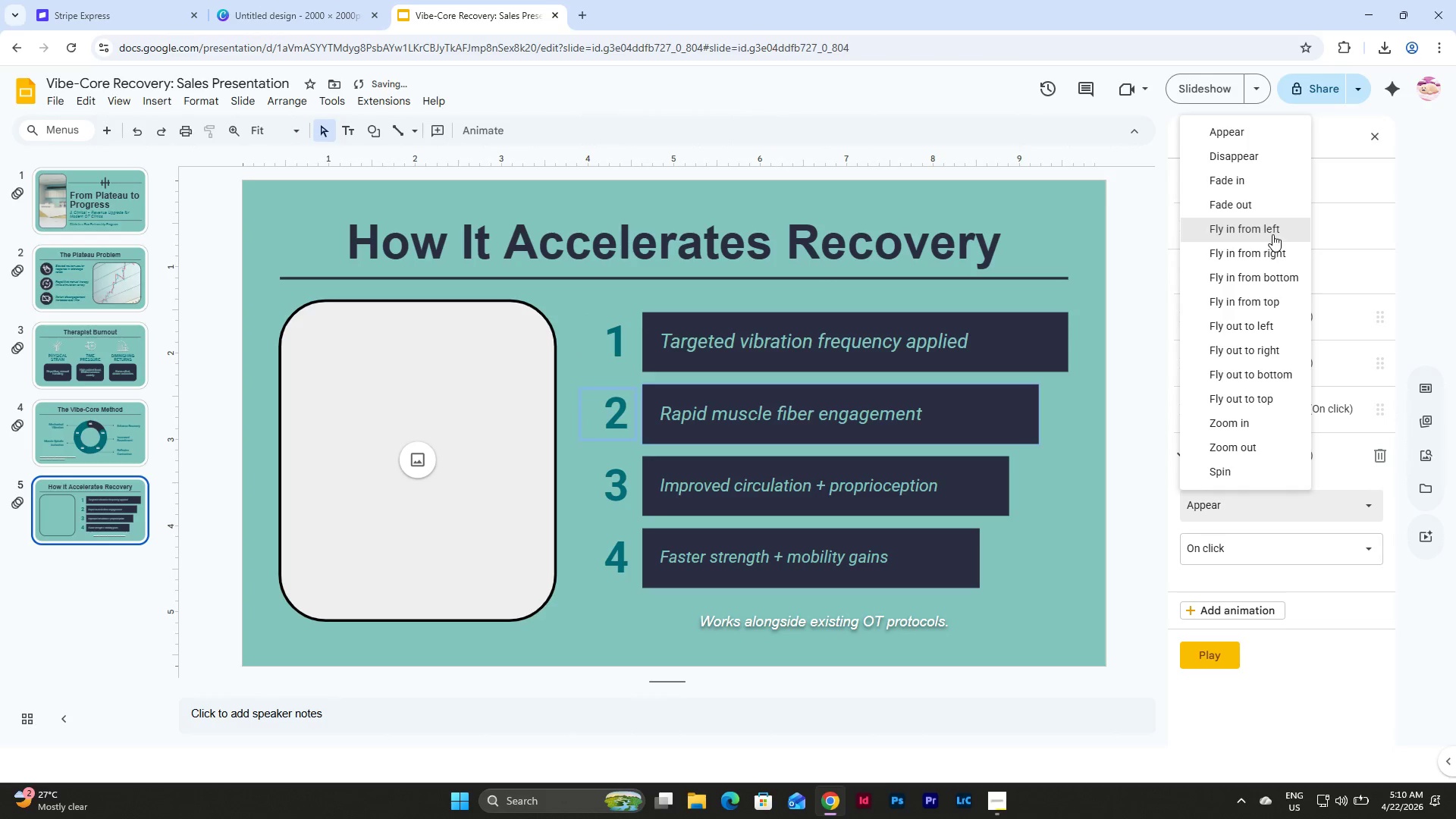 
left_click([1274, 254])
 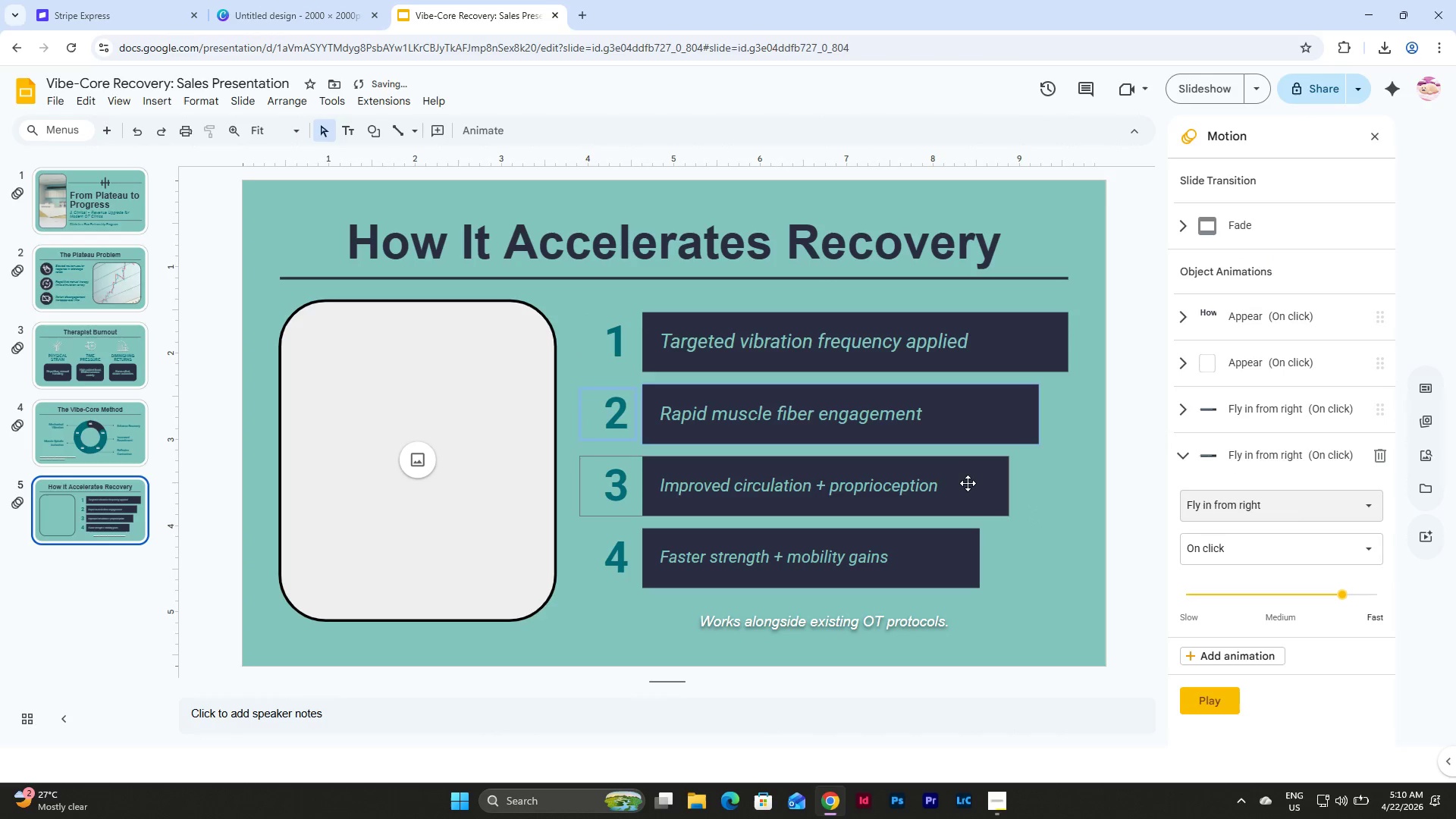 
left_click([973, 479])
 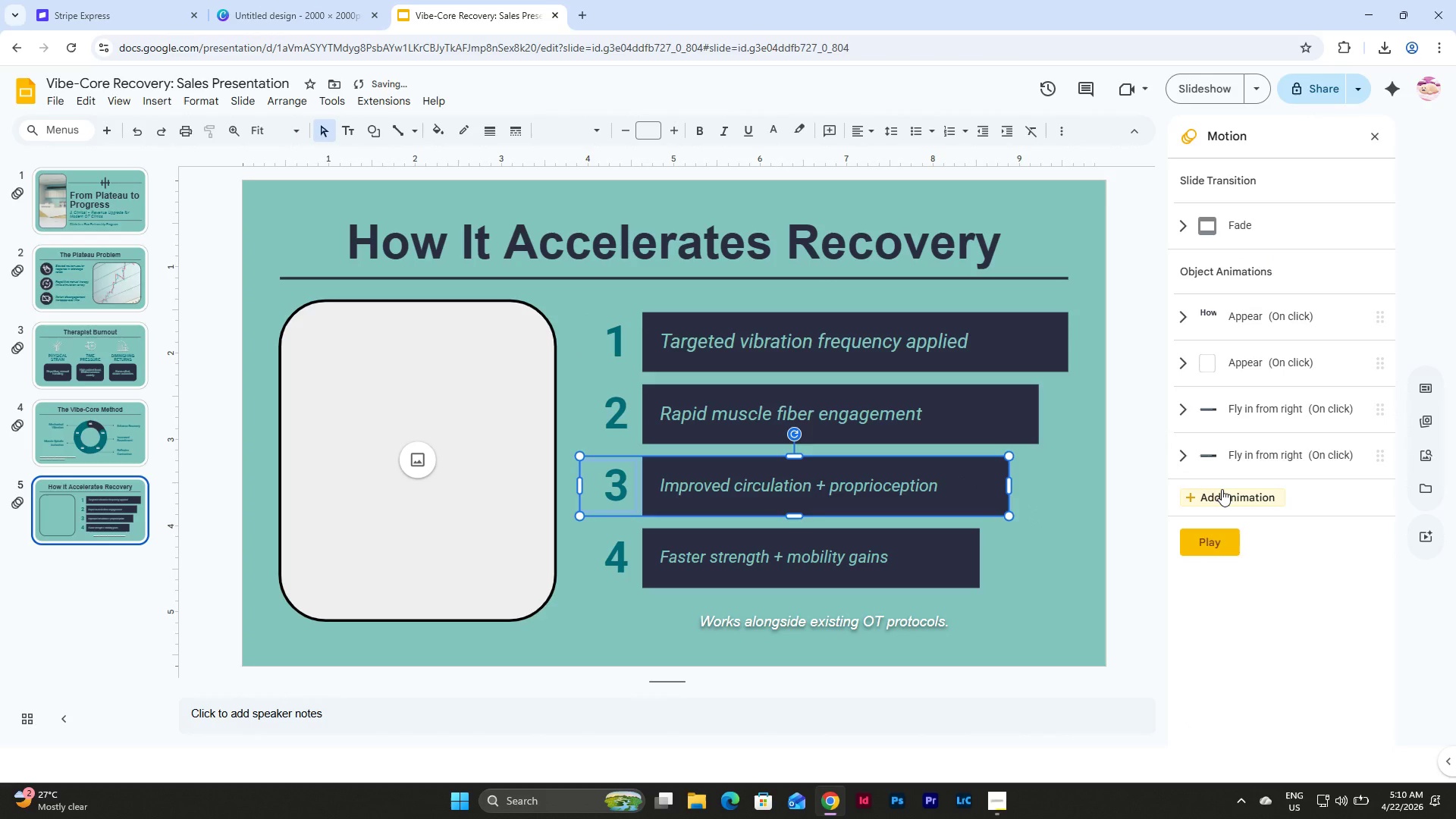 
left_click([1222, 489])
 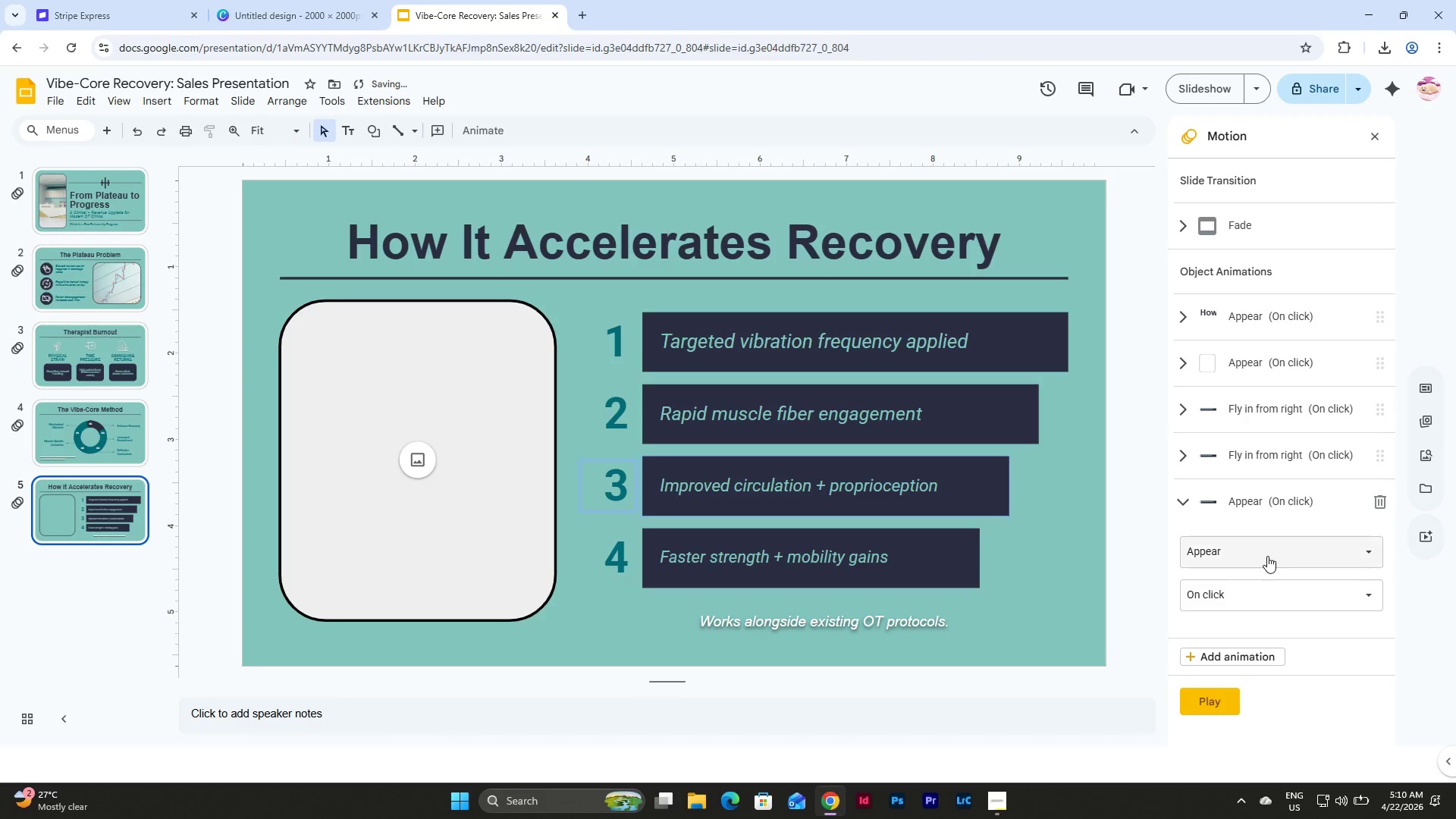 
left_click([1267, 556])
 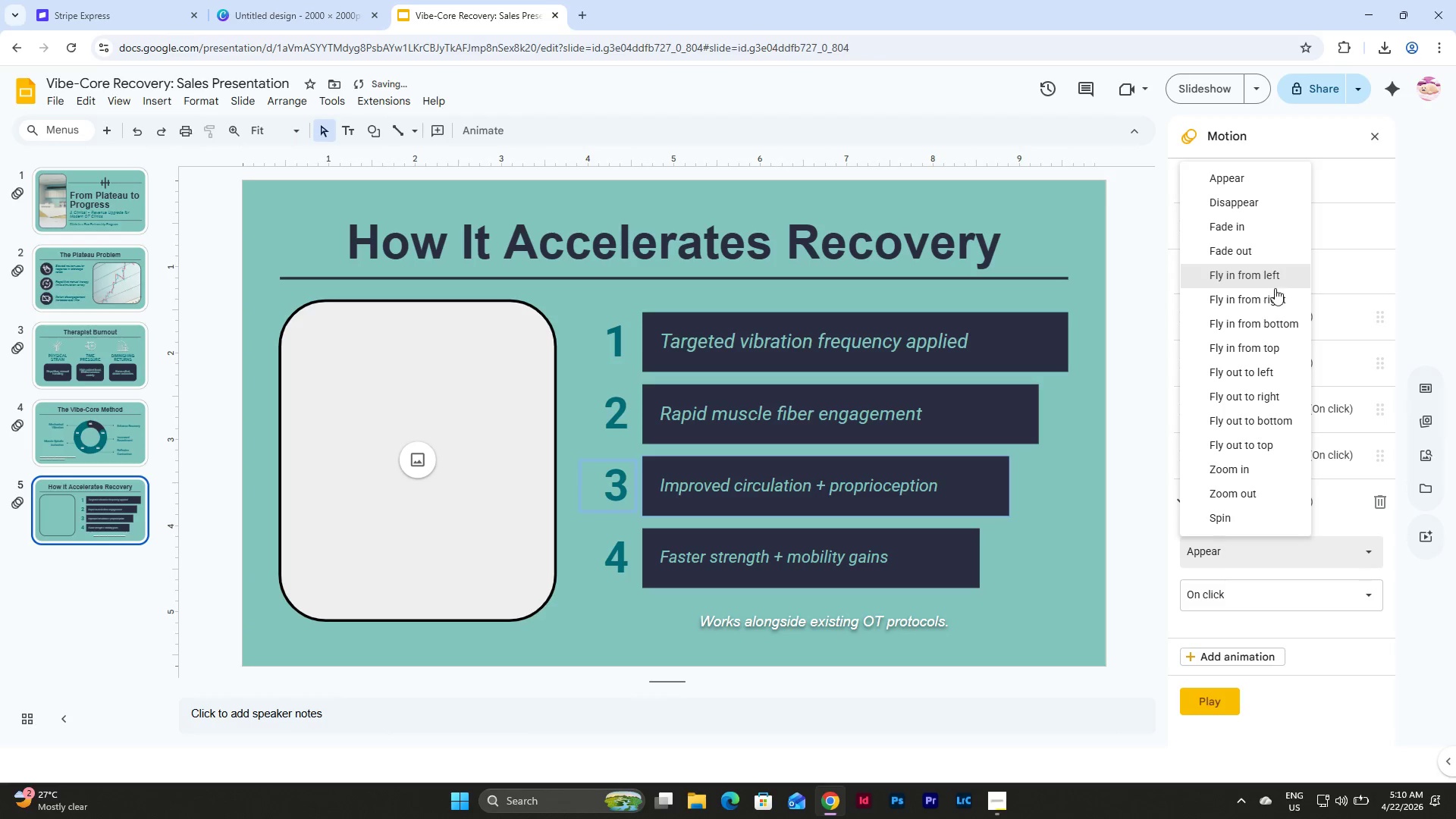 
left_click([1277, 300])
 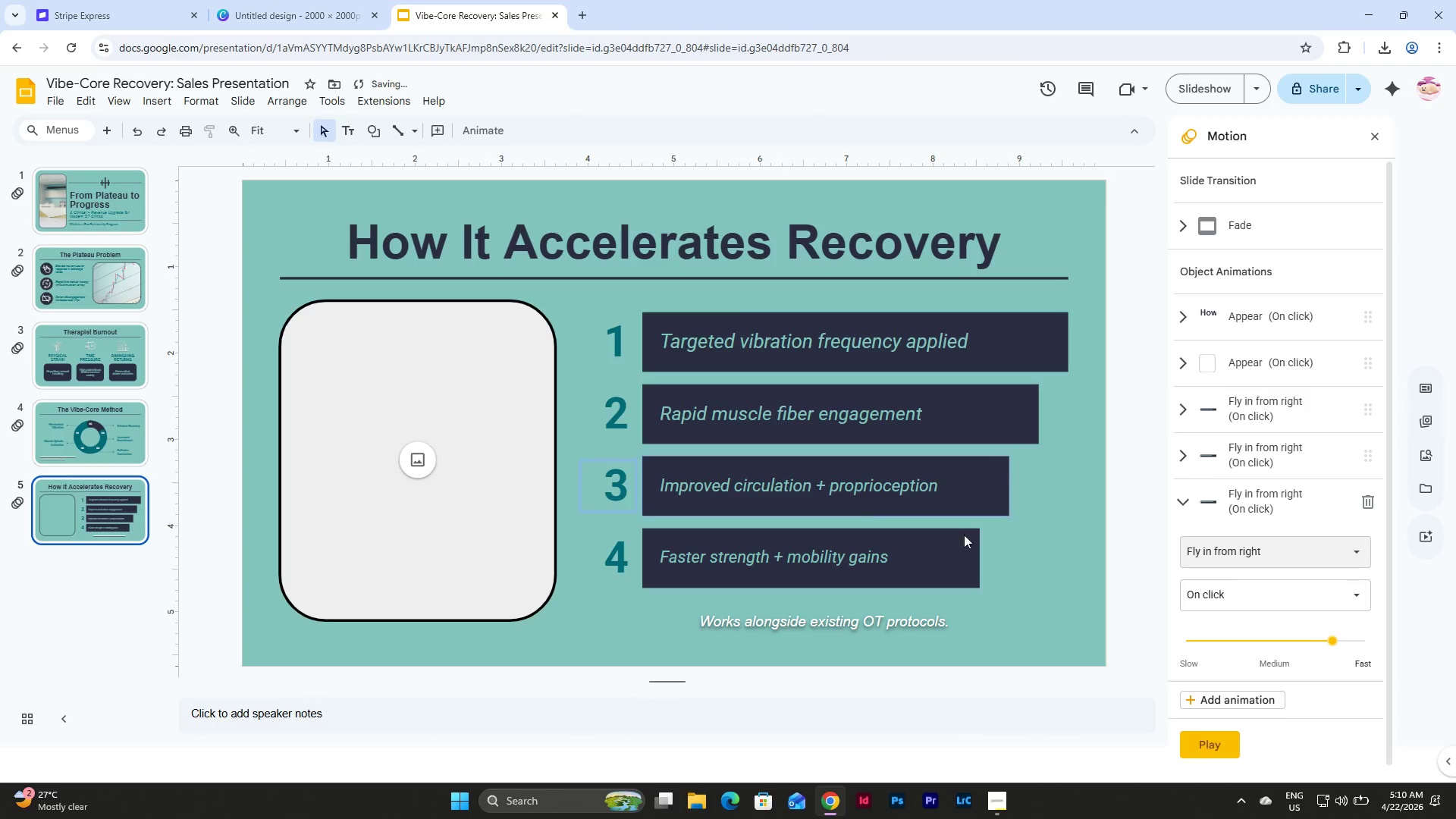 
left_click([964, 545])
 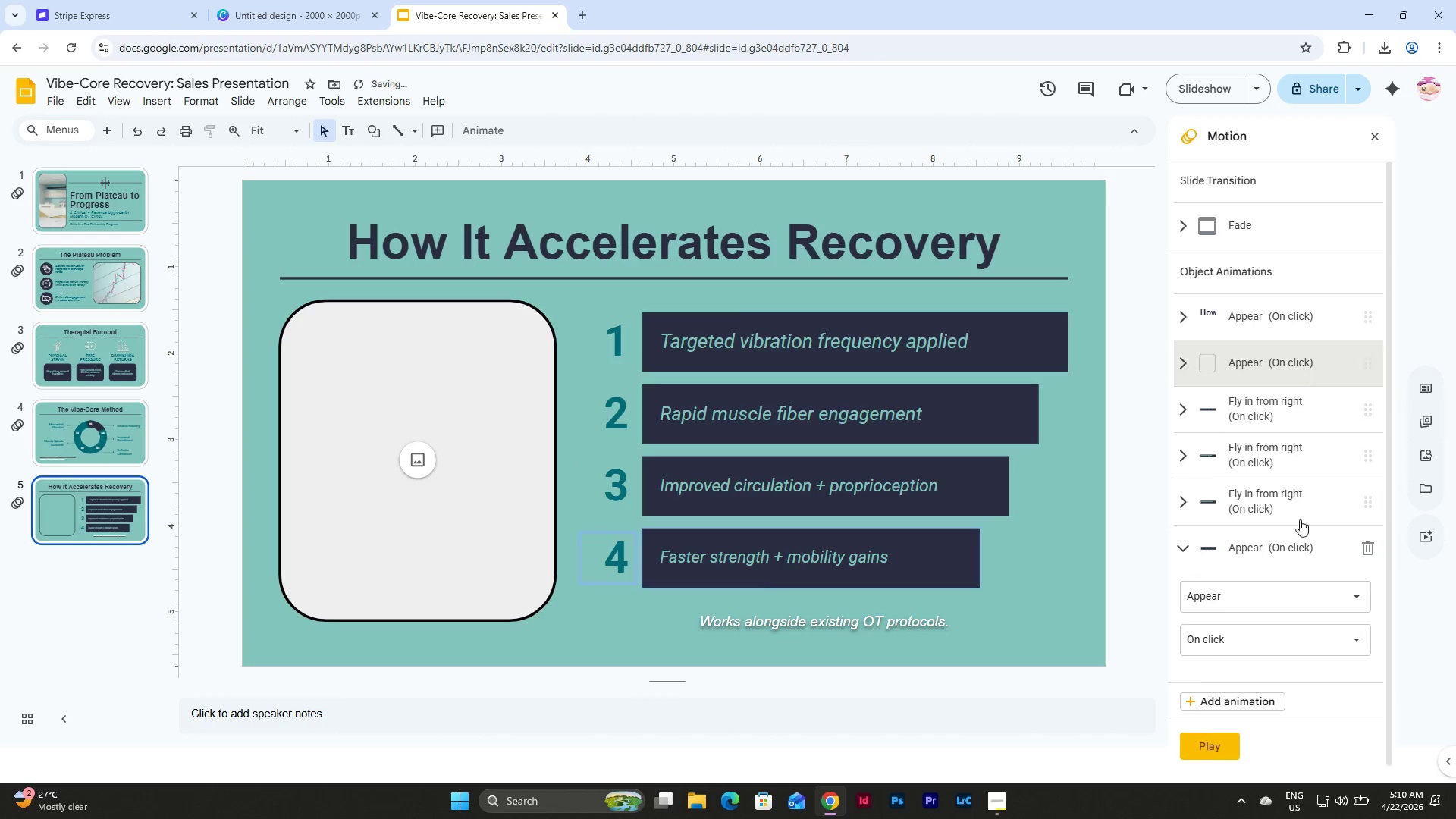 
left_click([1305, 593])
 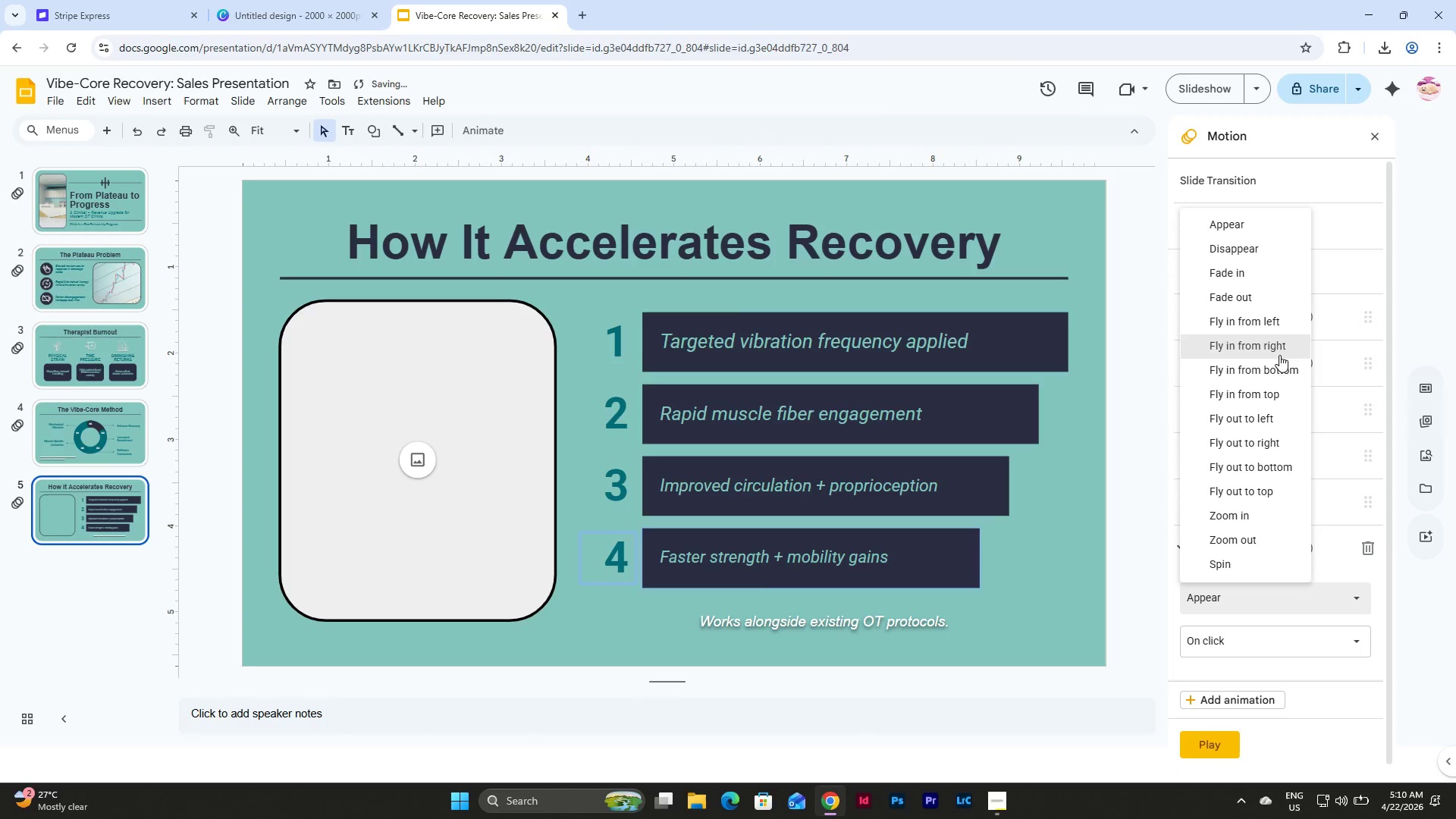 
left_click([1279, 353])
 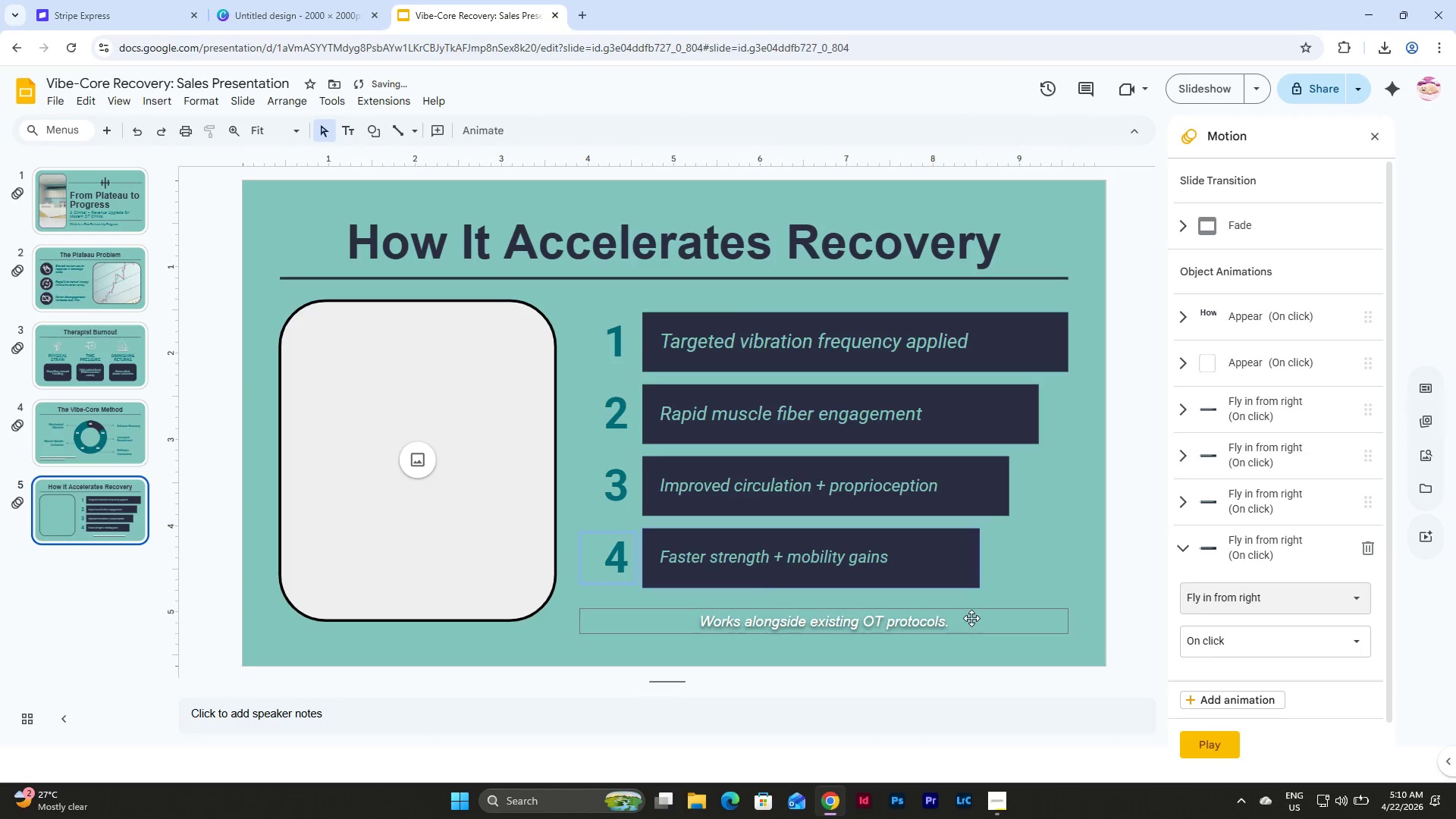 
left_click([971, 616])
 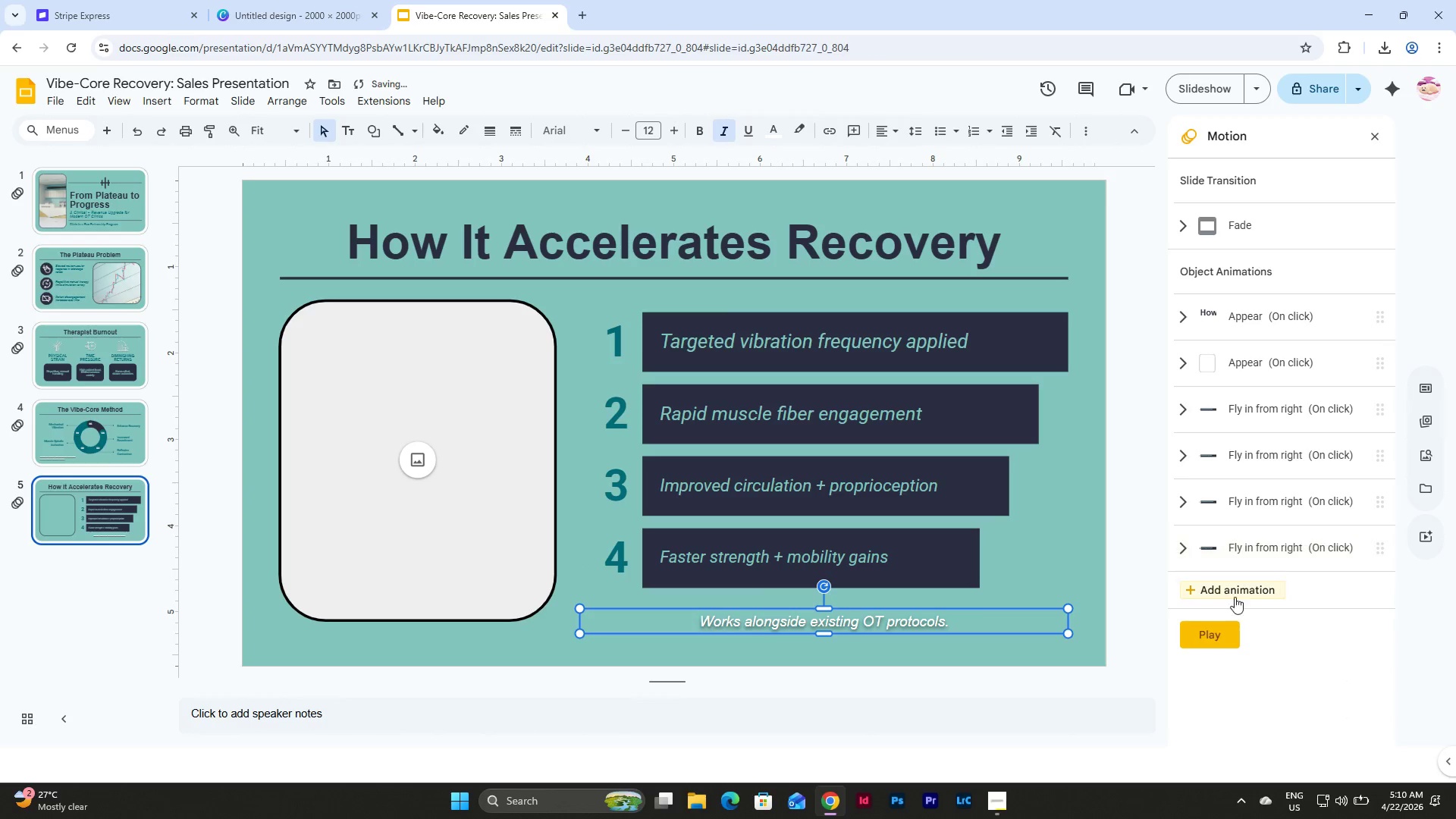 
left_click([1236, 585])
 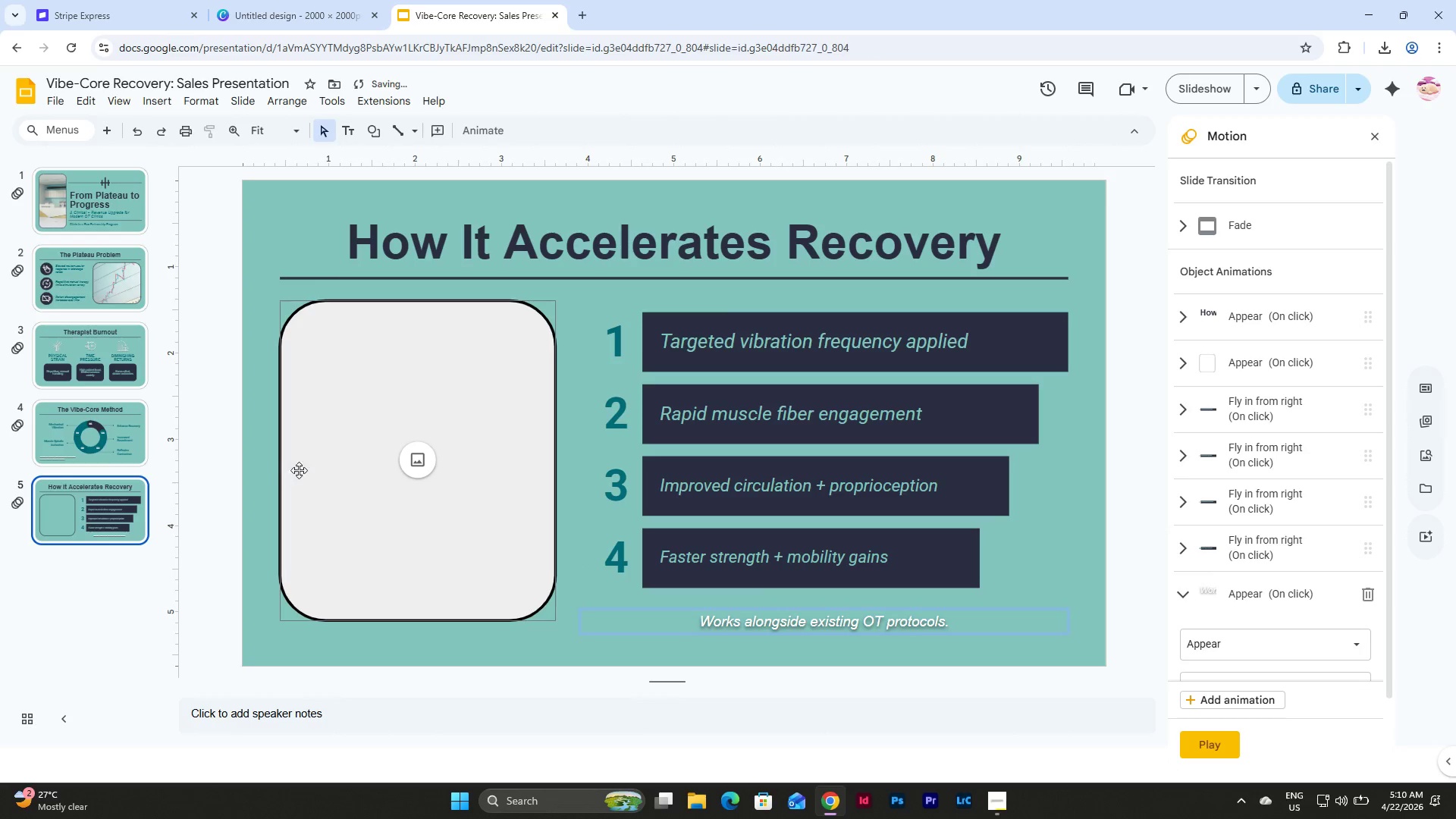 
left_click([80, 418])
 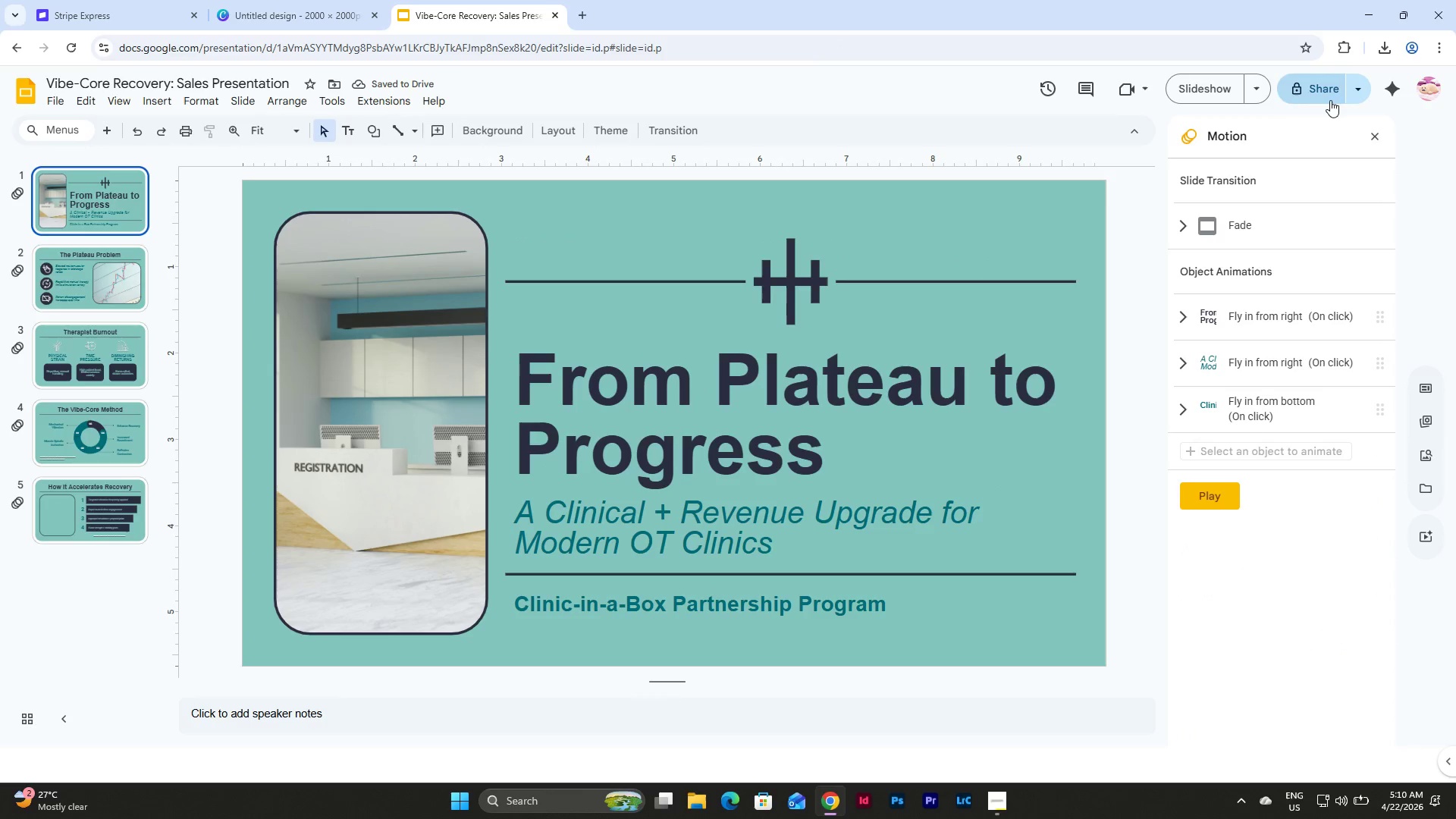 
left_click([1172, 80])
 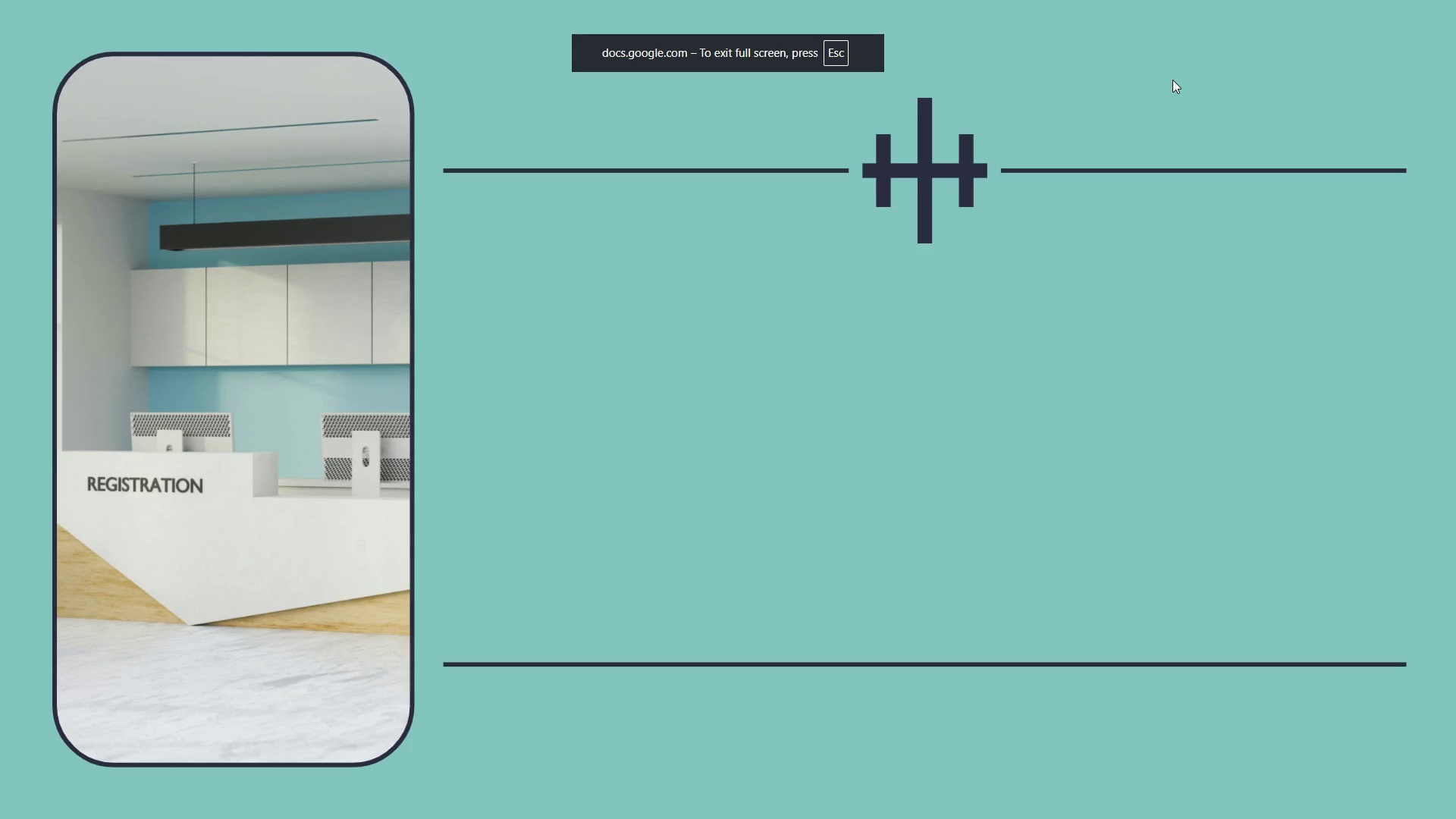 
key(ArrowRight)
 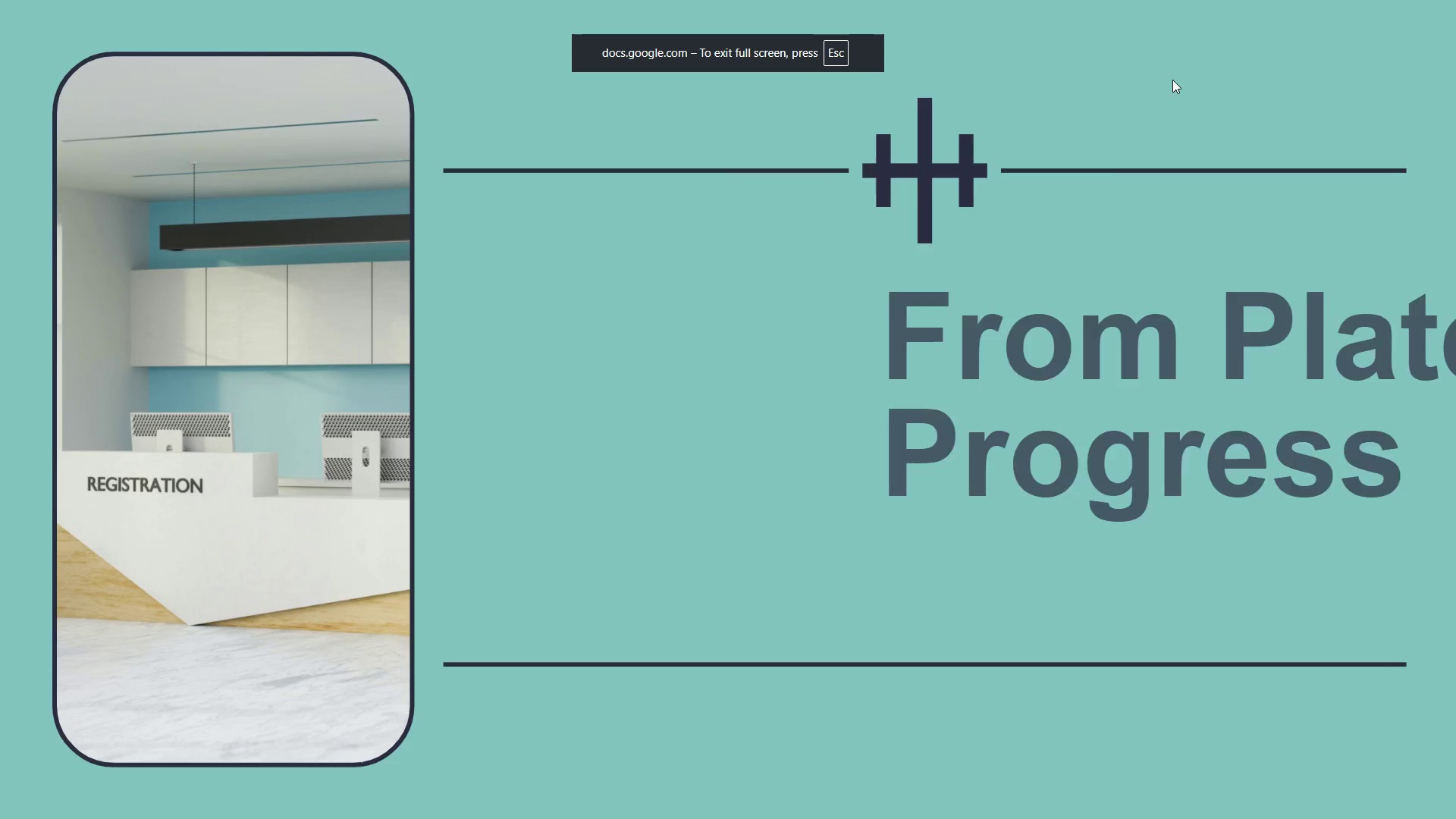 
key(ArrowRight)
 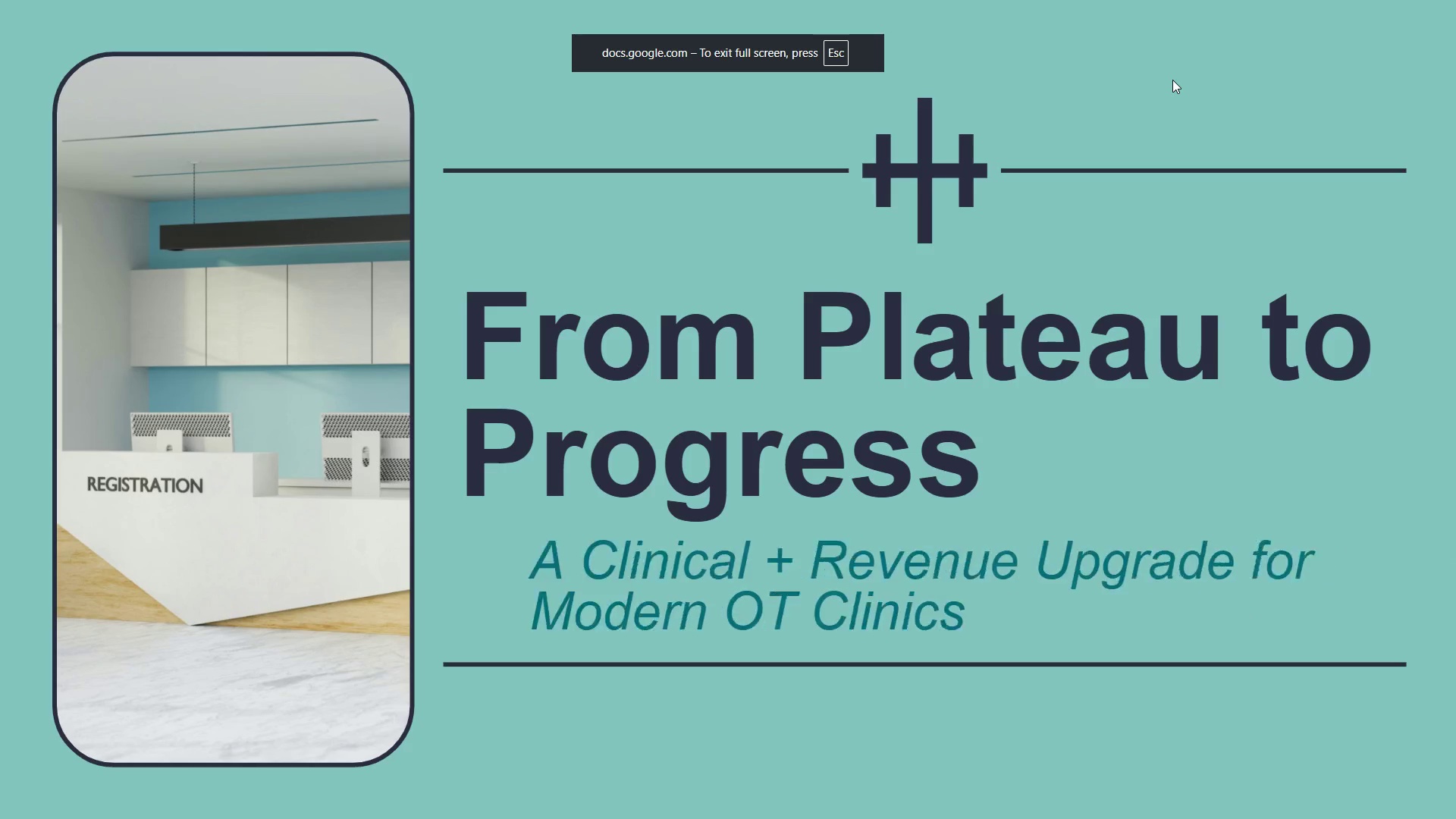 
key(ArrowRight)
 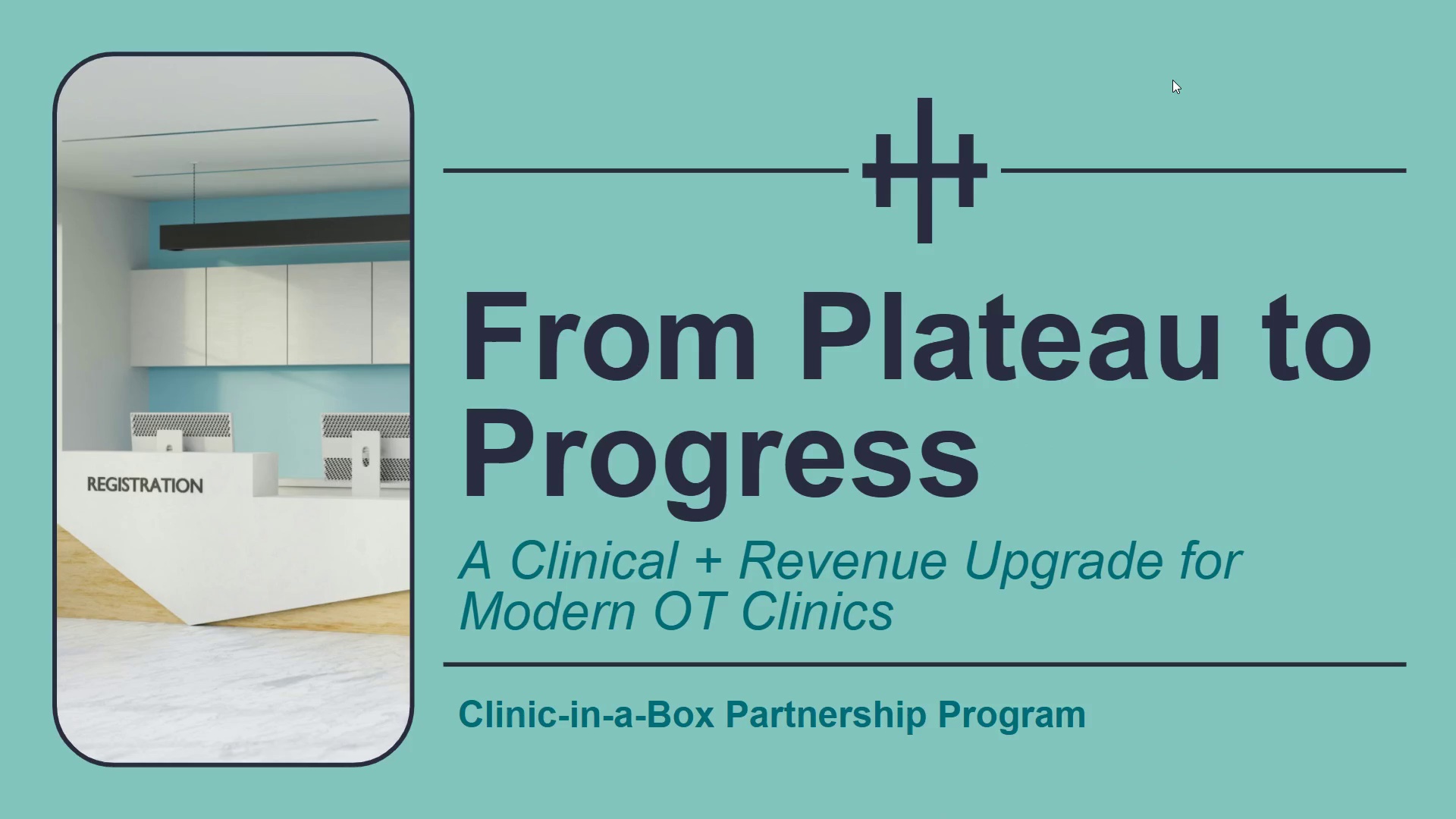 
key(ArrowRight)
 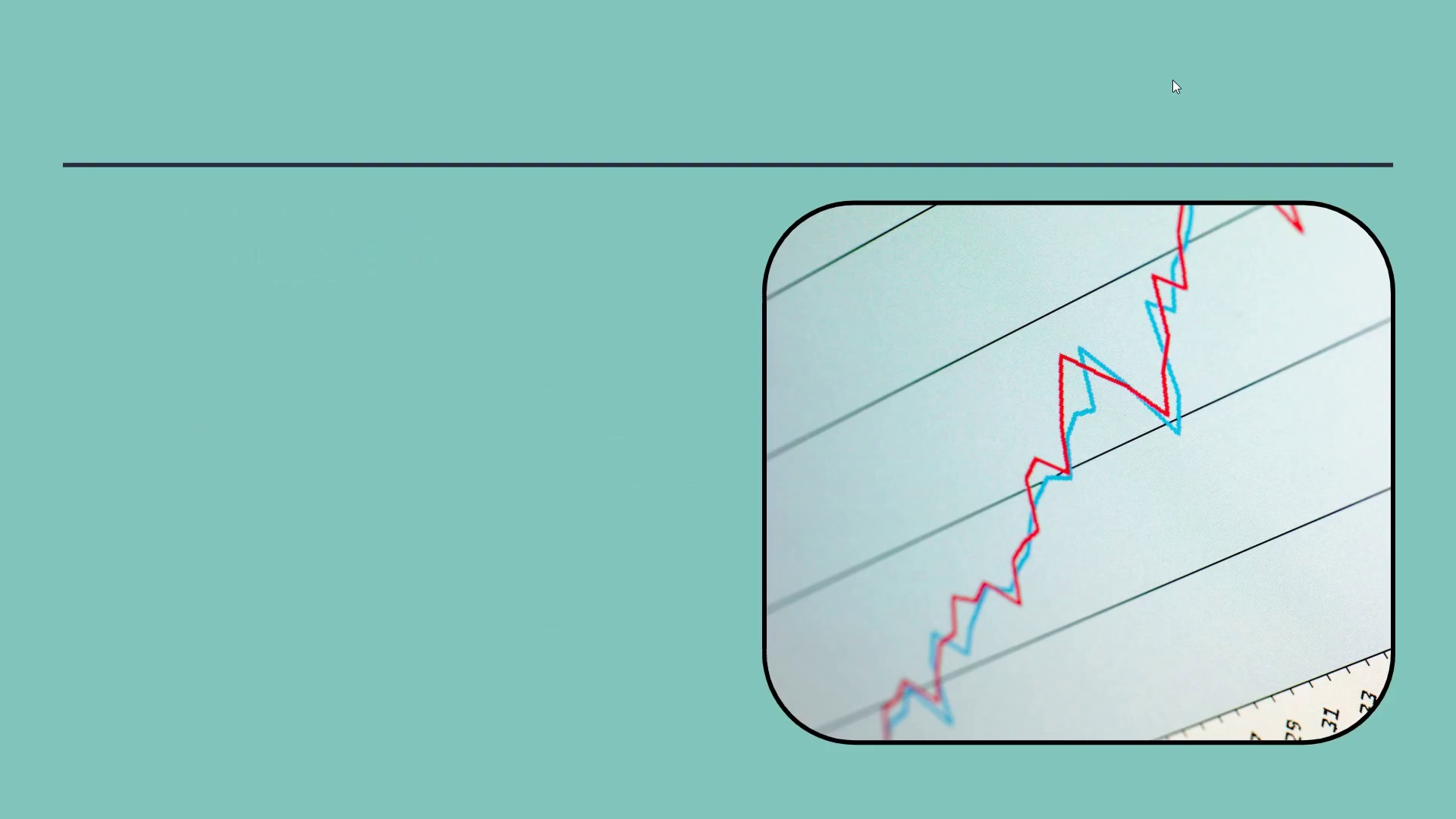 
key(ArrowRight)
 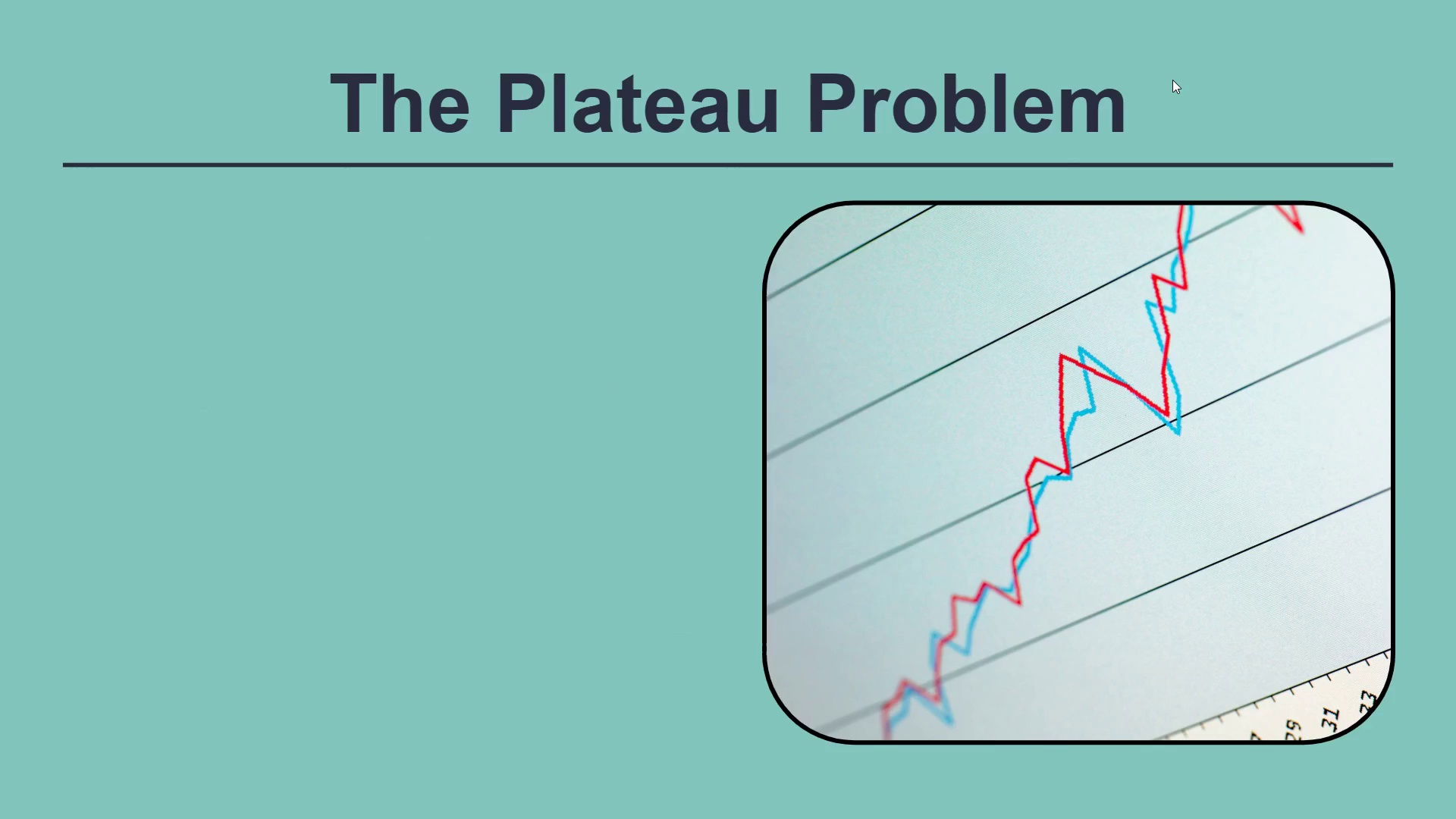 
key(ArrowRight)
 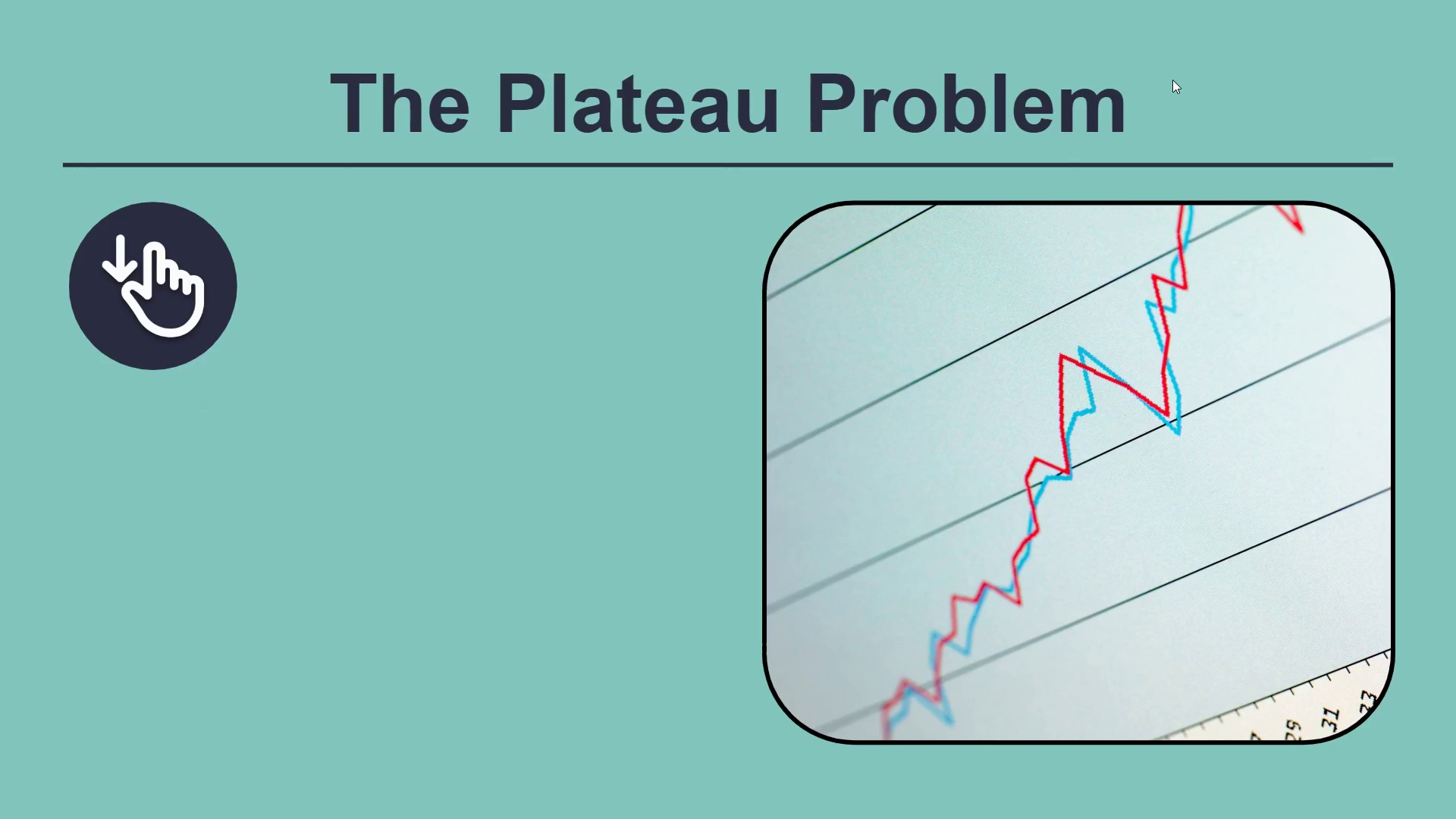 
key(ArrowRight)
 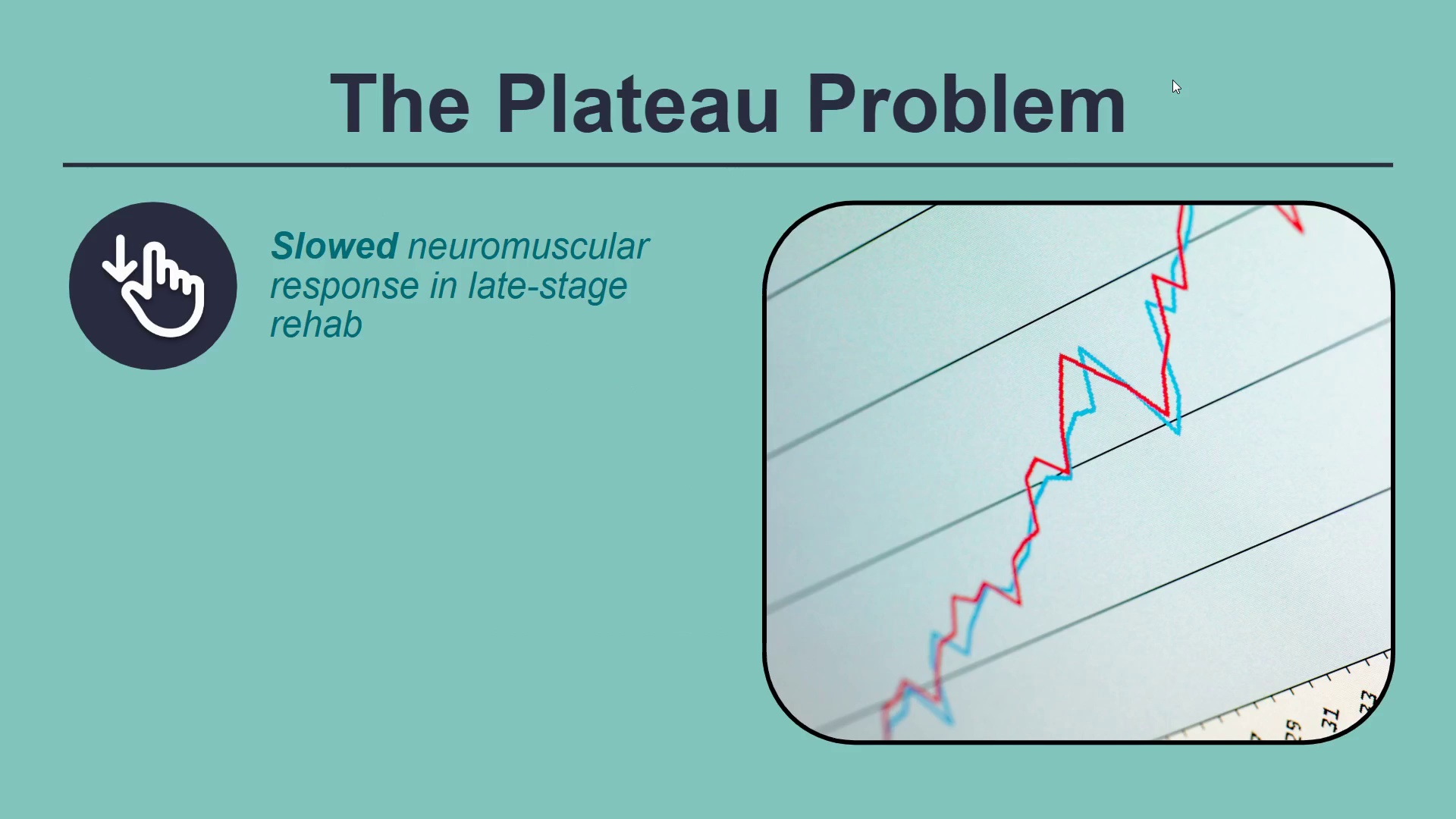 
key(ArrowRight)
 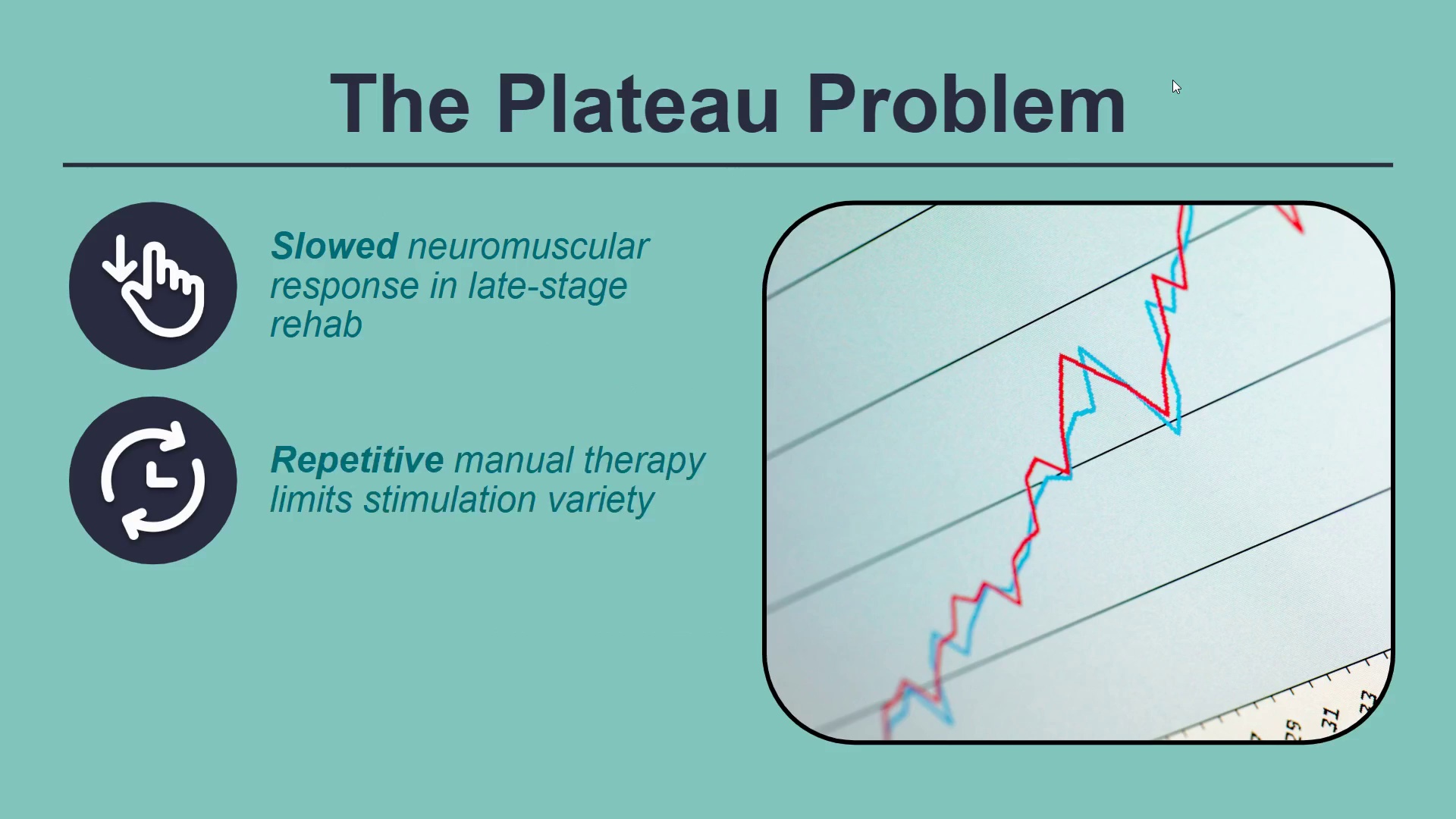 
key(ArrowRight)
 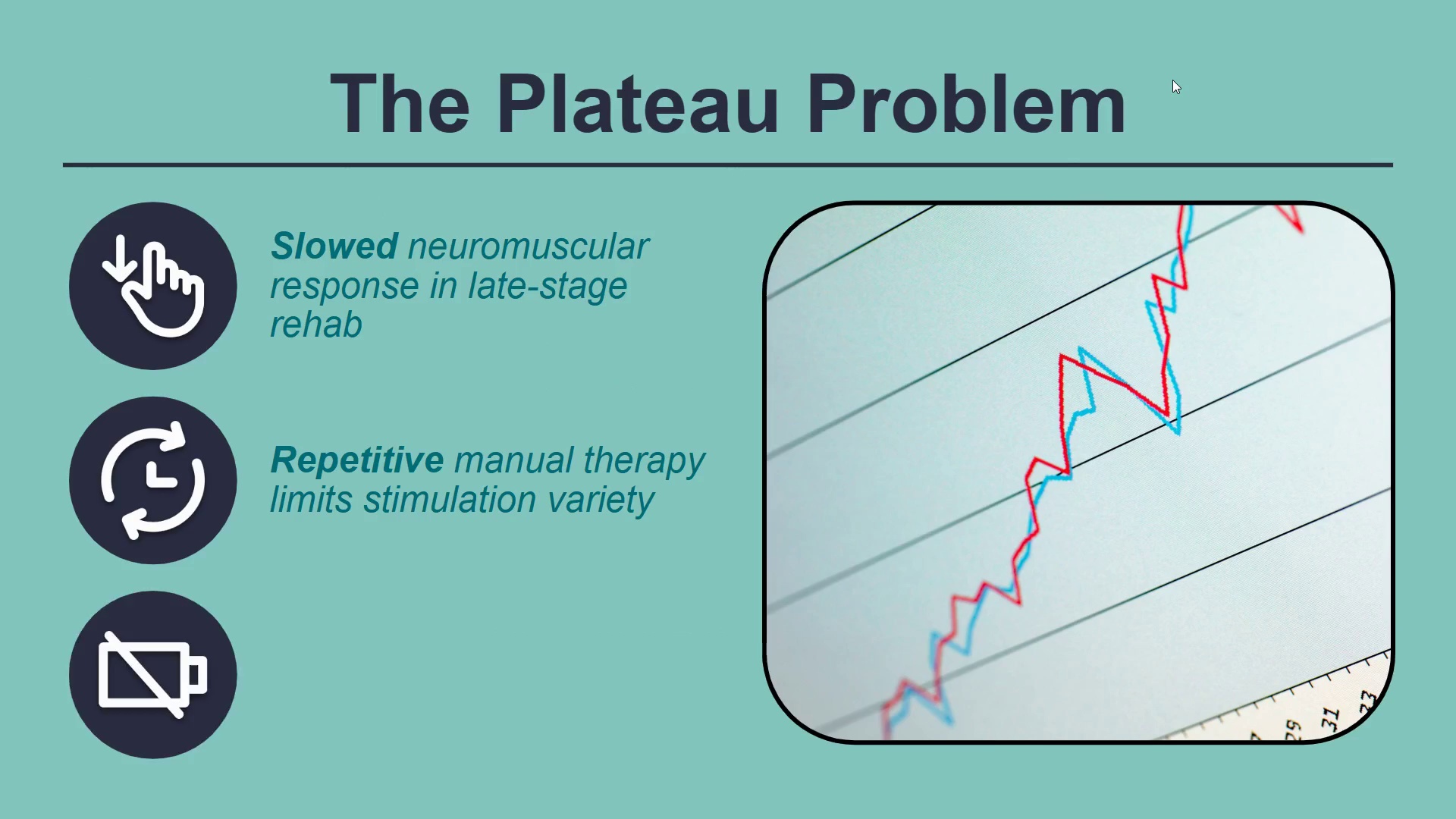 
key(ArrowRight)
 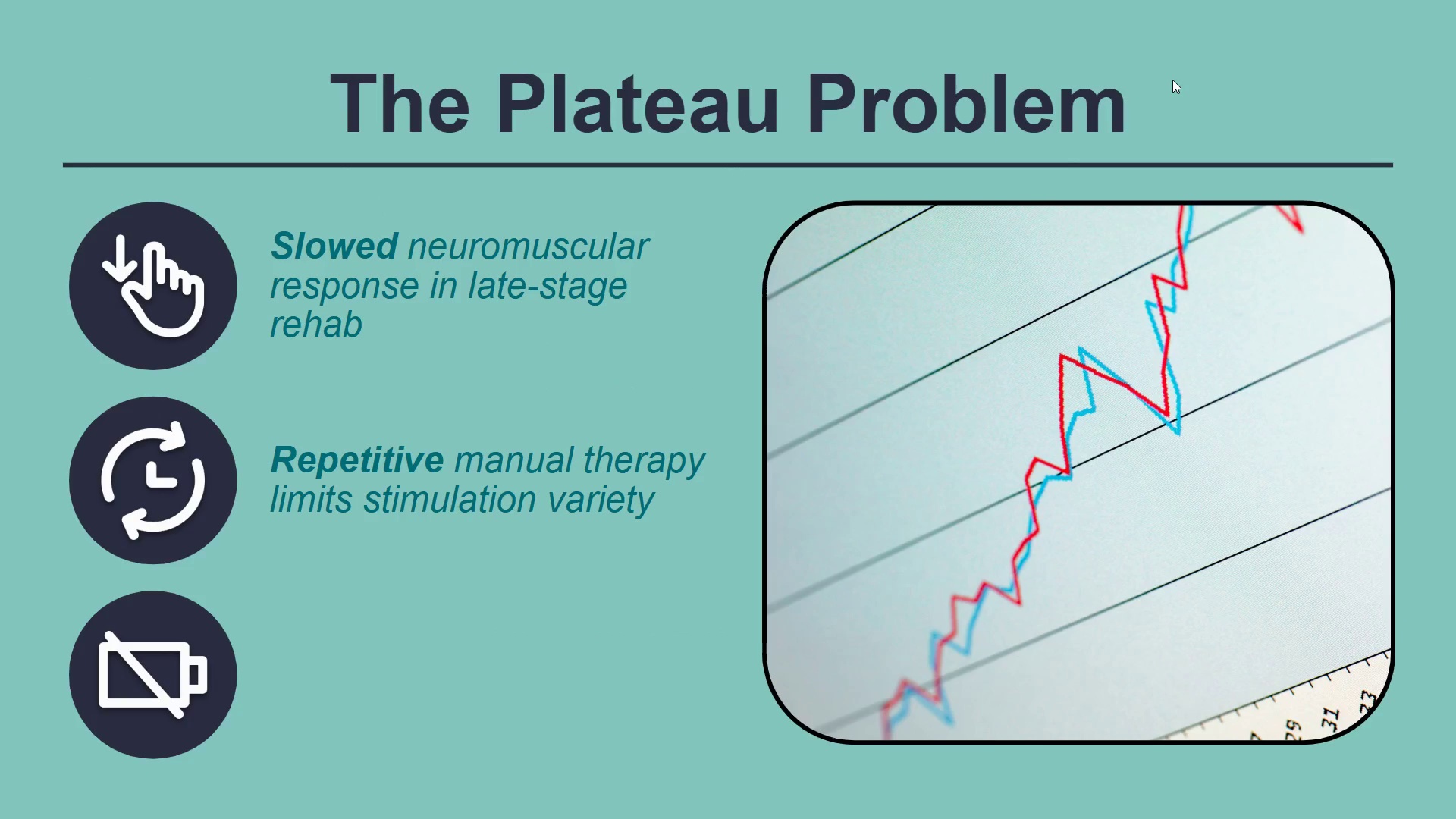 
key(ArrowRight)
 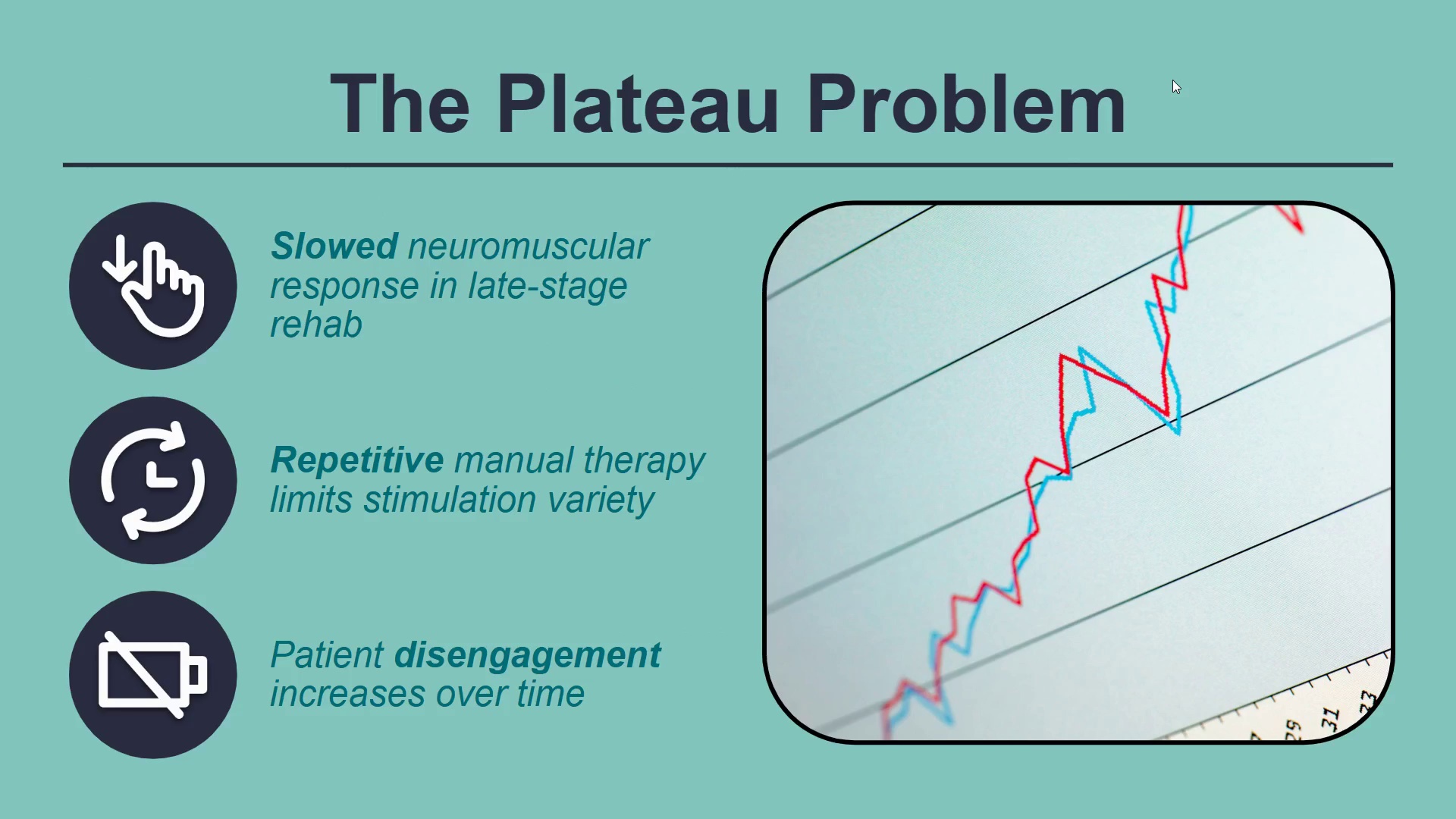 
key(ArrowRight)
 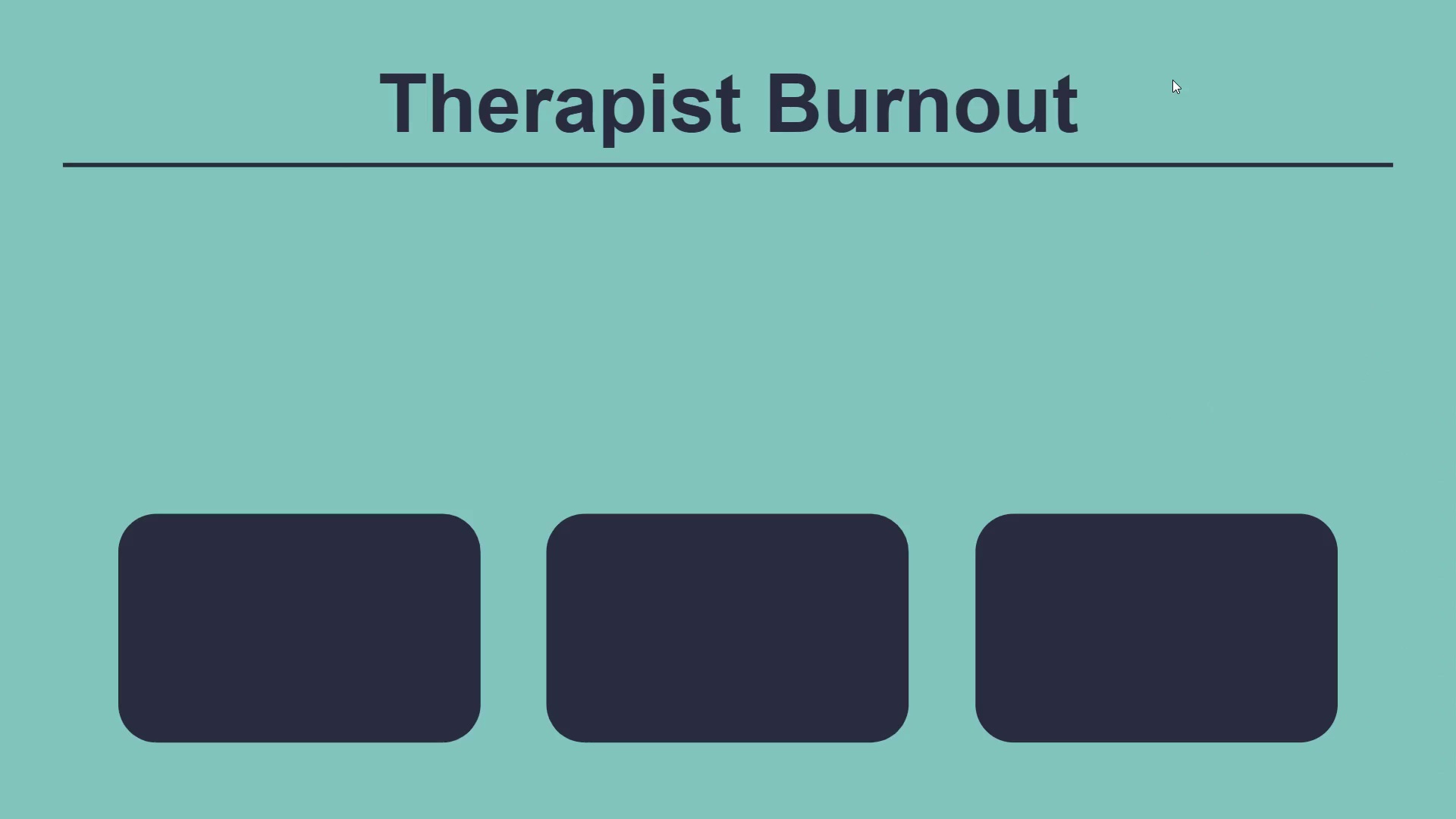 
key(ArrowRight)
 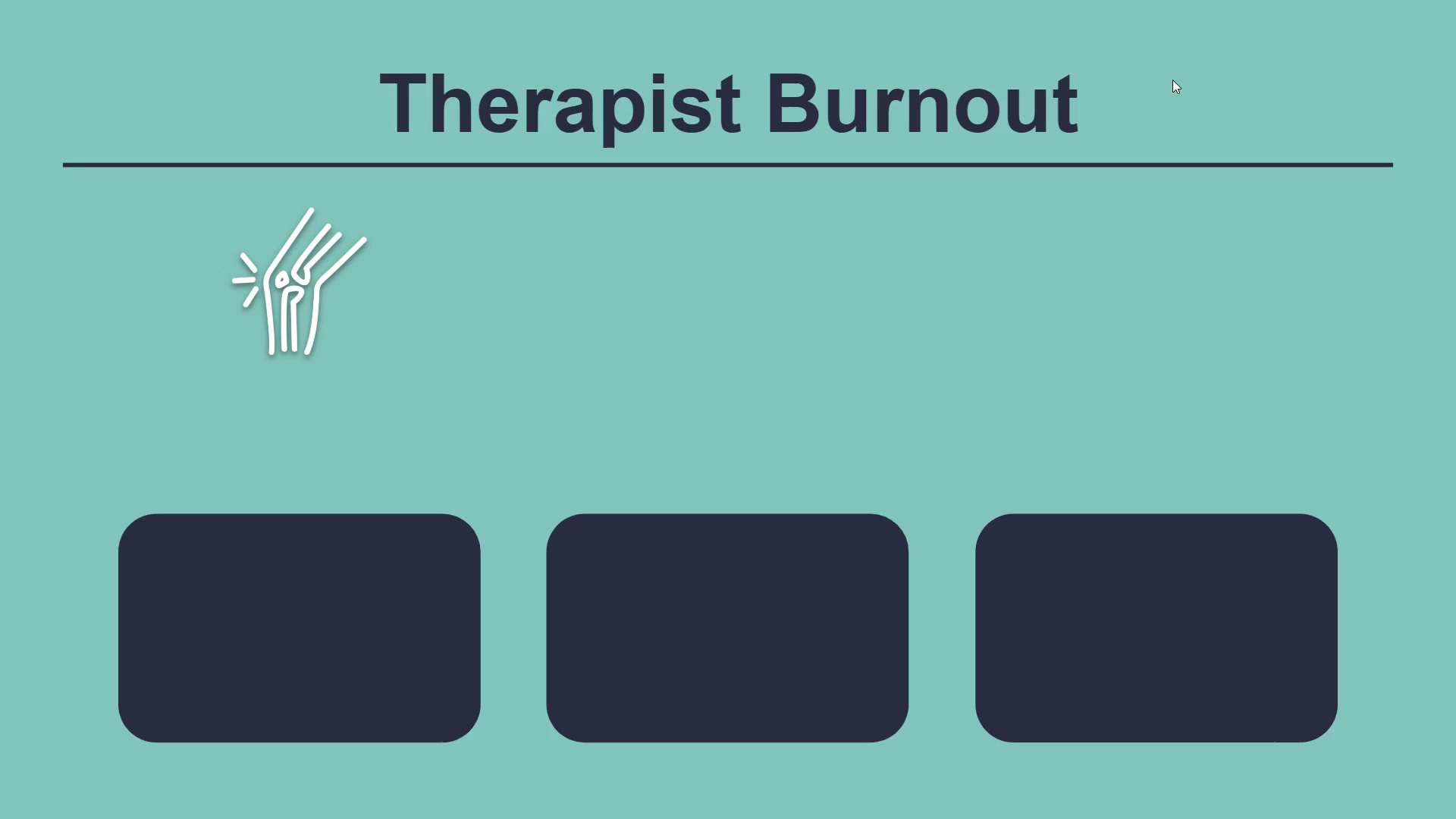 
key(ArrowRight)
 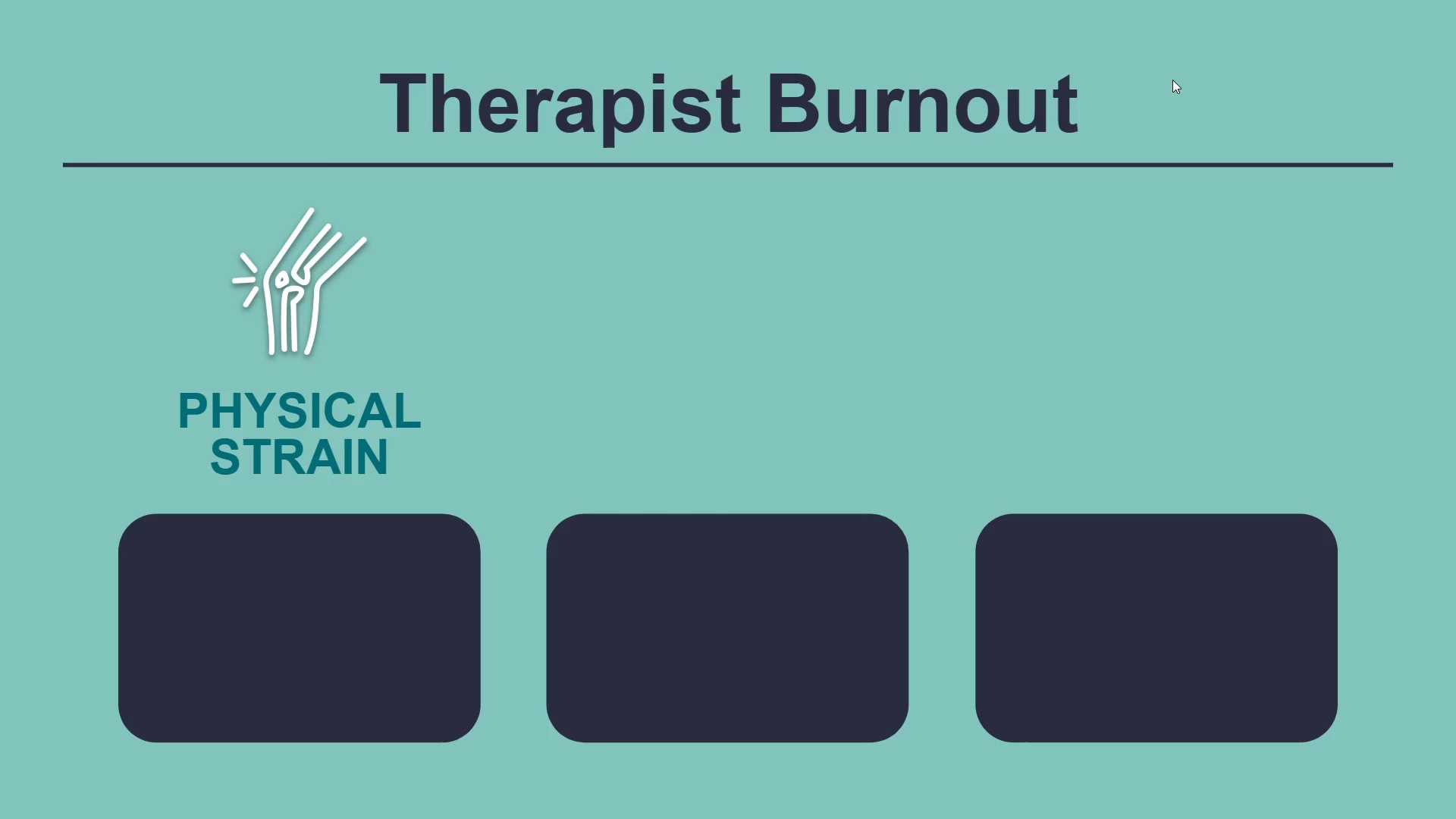 
key(ArrowRight)
 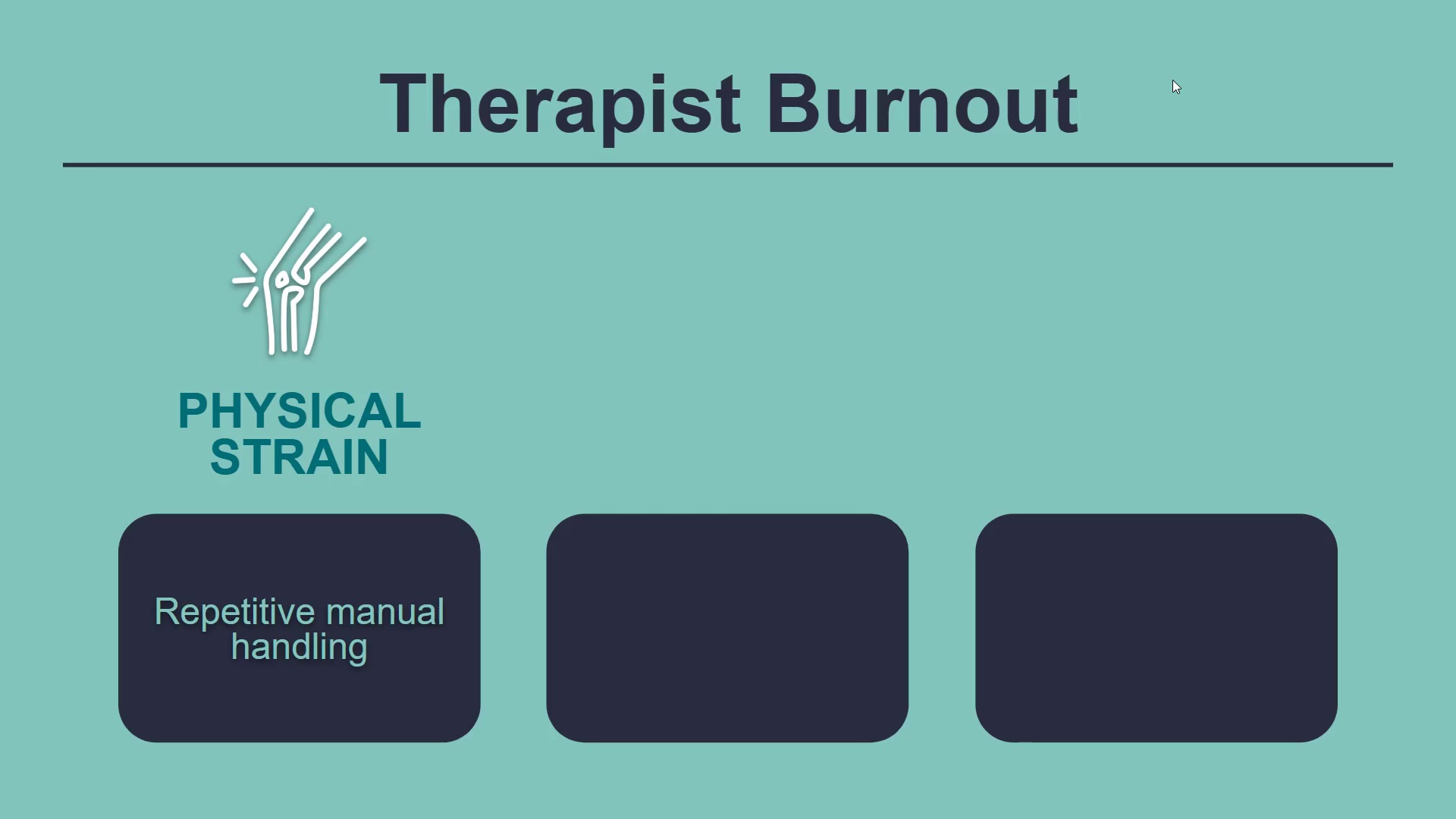 
key(ArrowRight)
 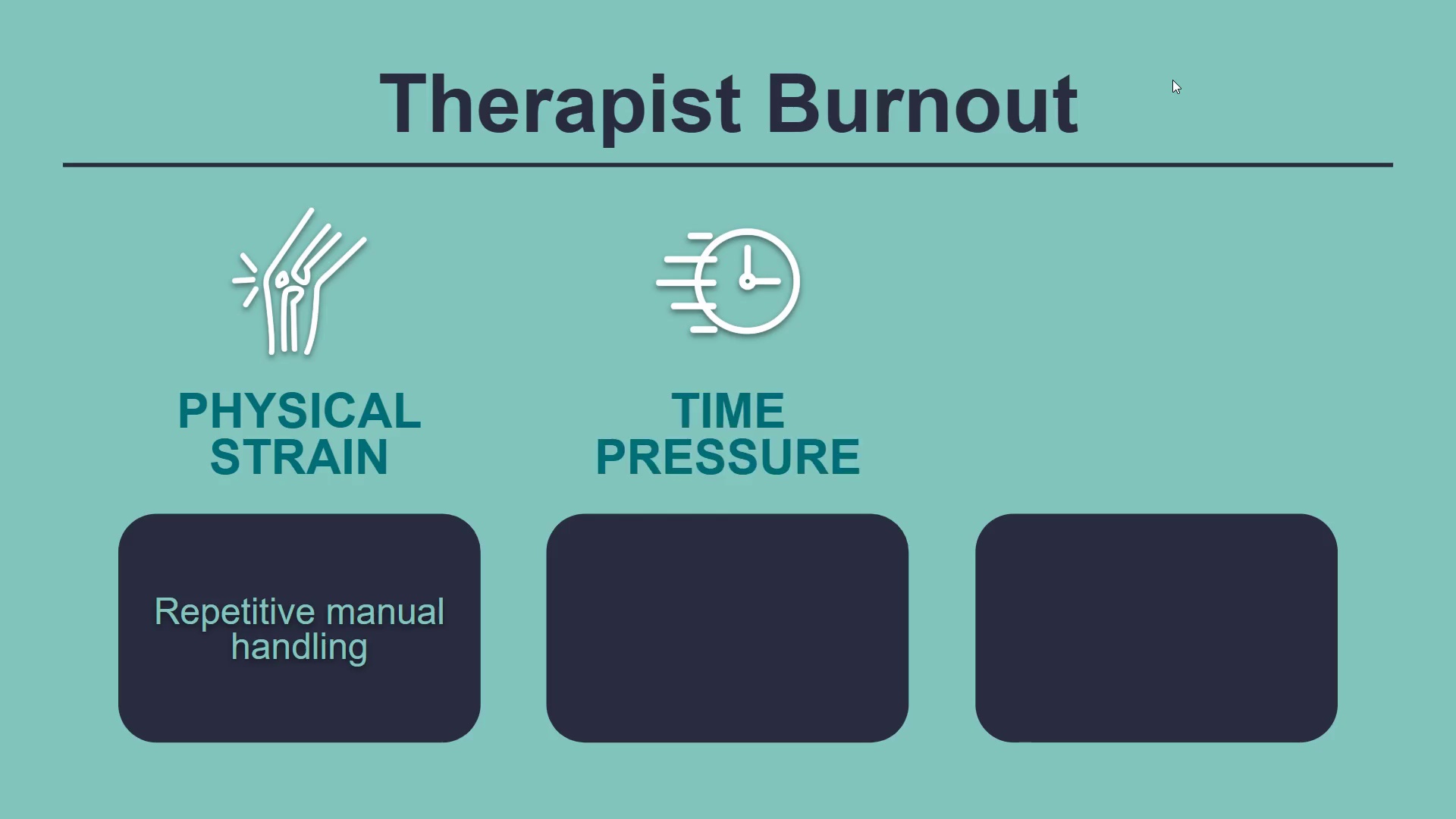 
key(ArrowRight)
 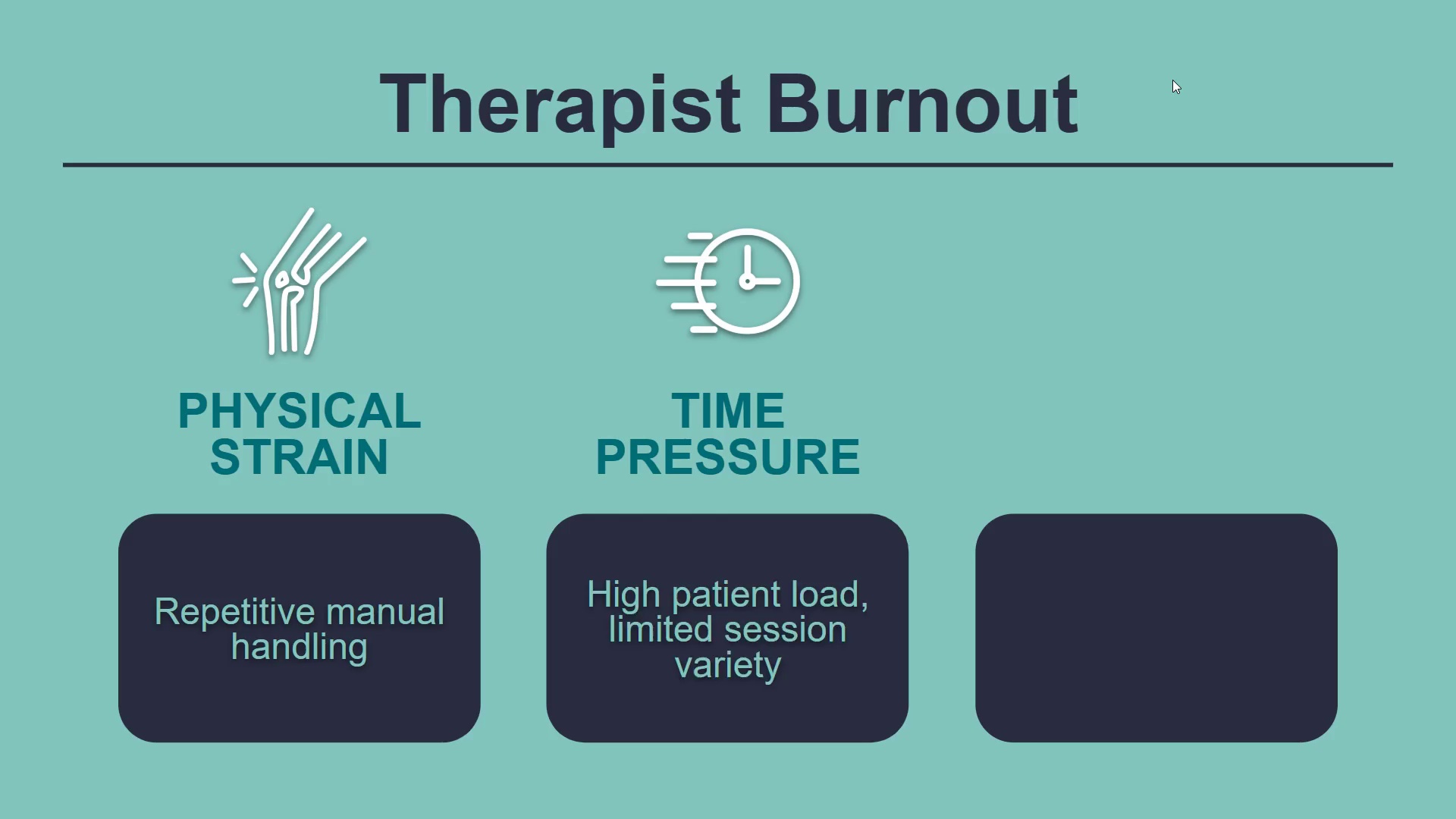 
key(ArrowRight)
 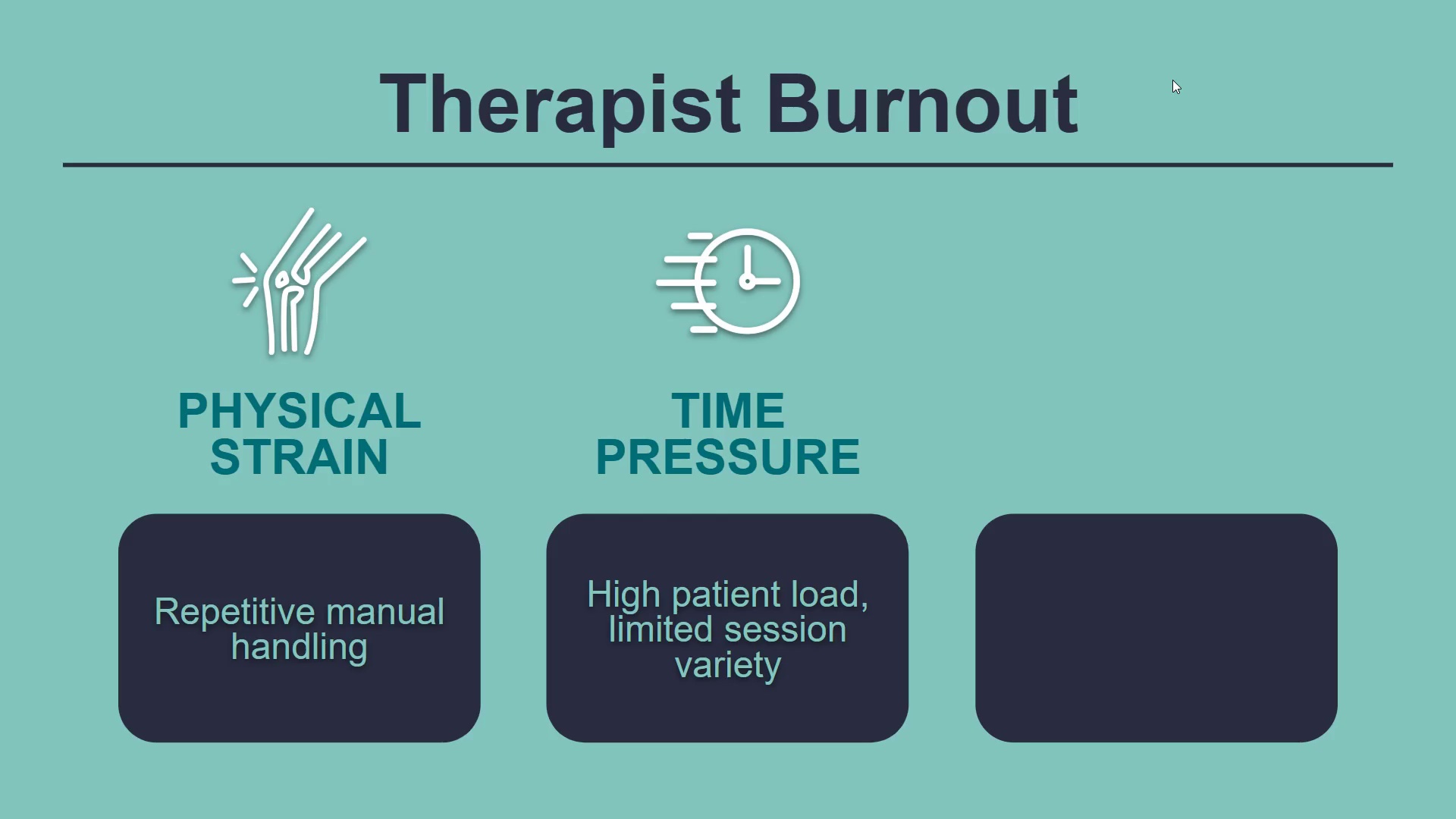 
key(ArrowRight)
 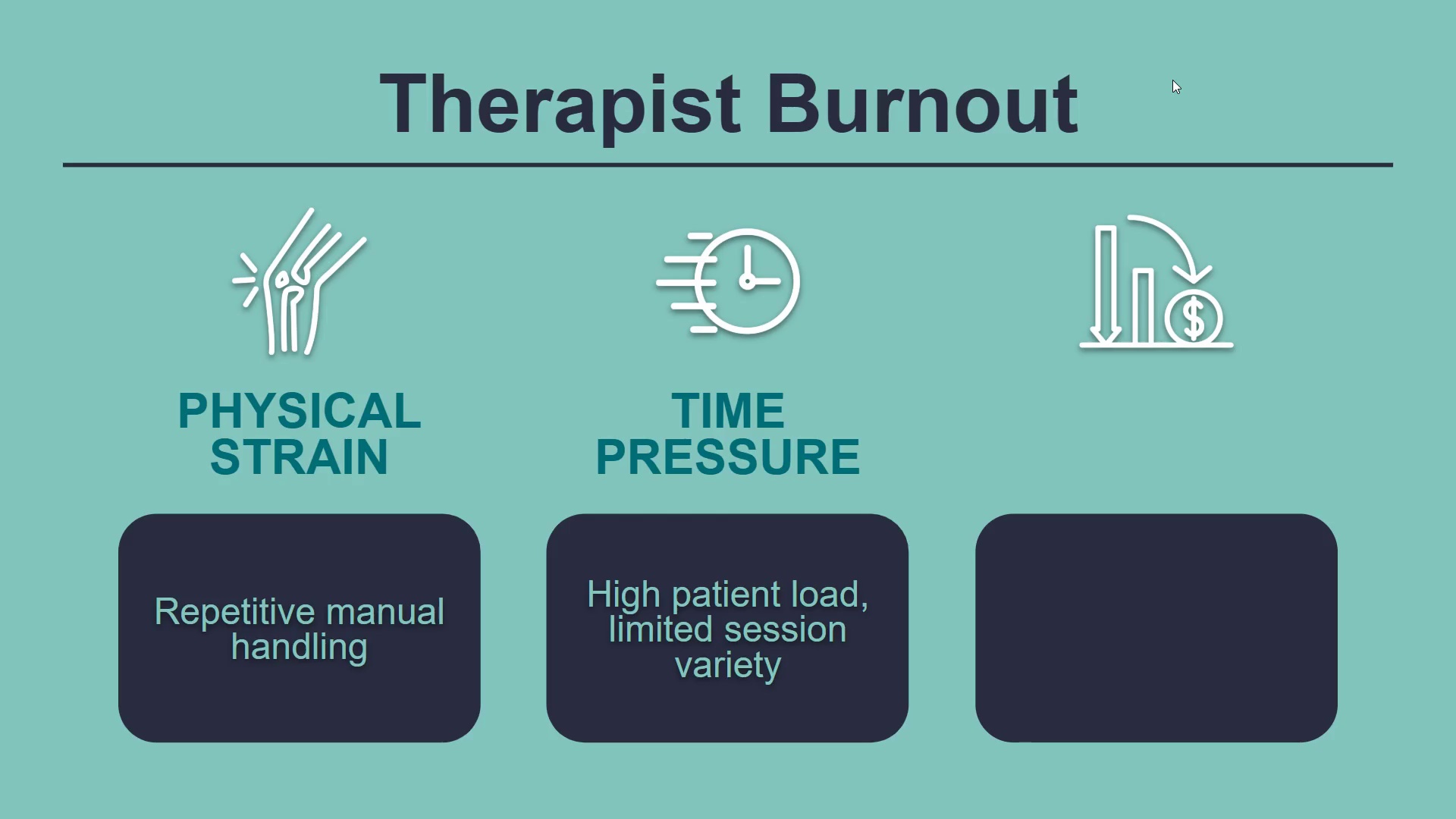 
key(ArrowRight)
 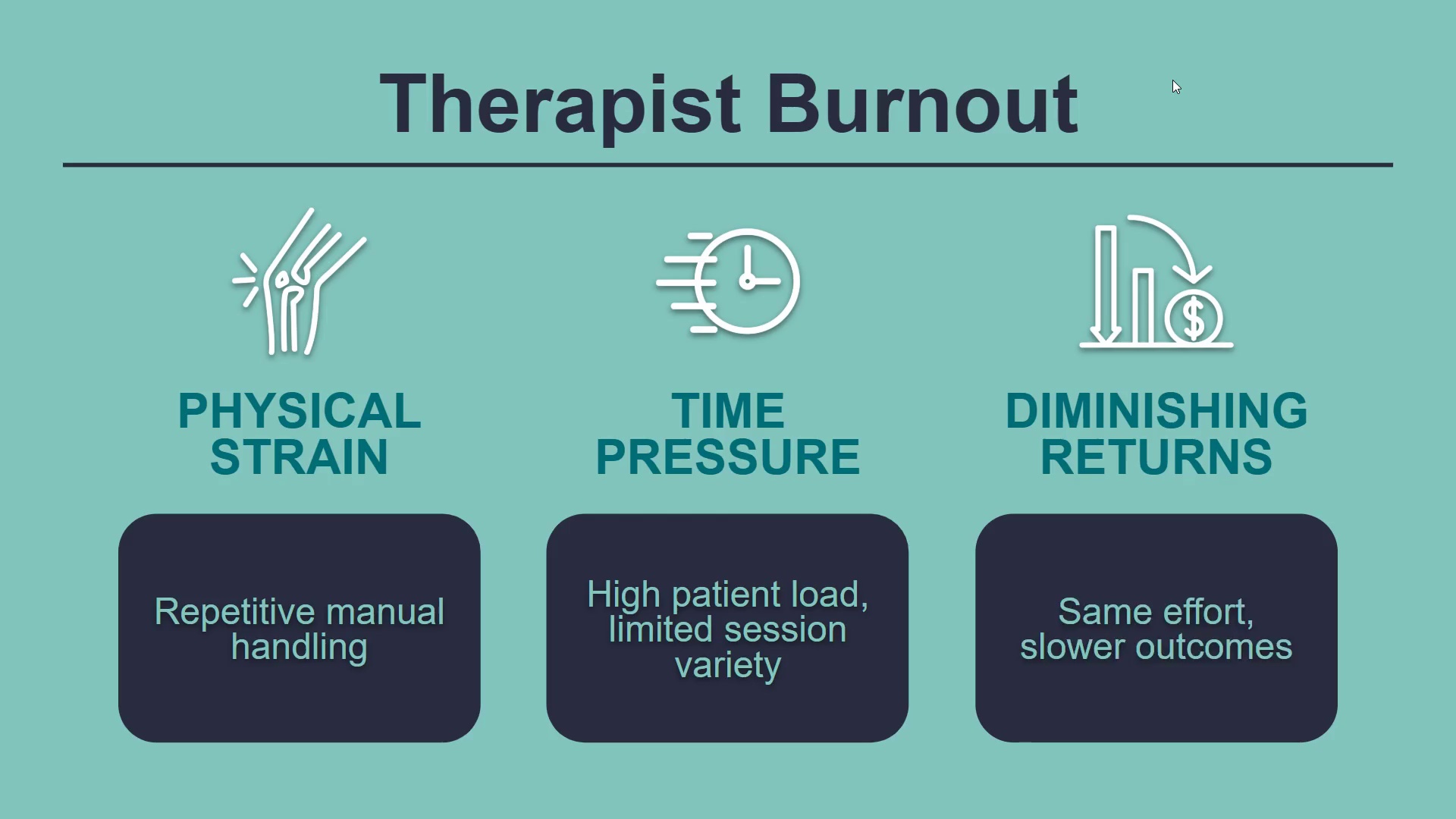 
key(ArrowRight)
 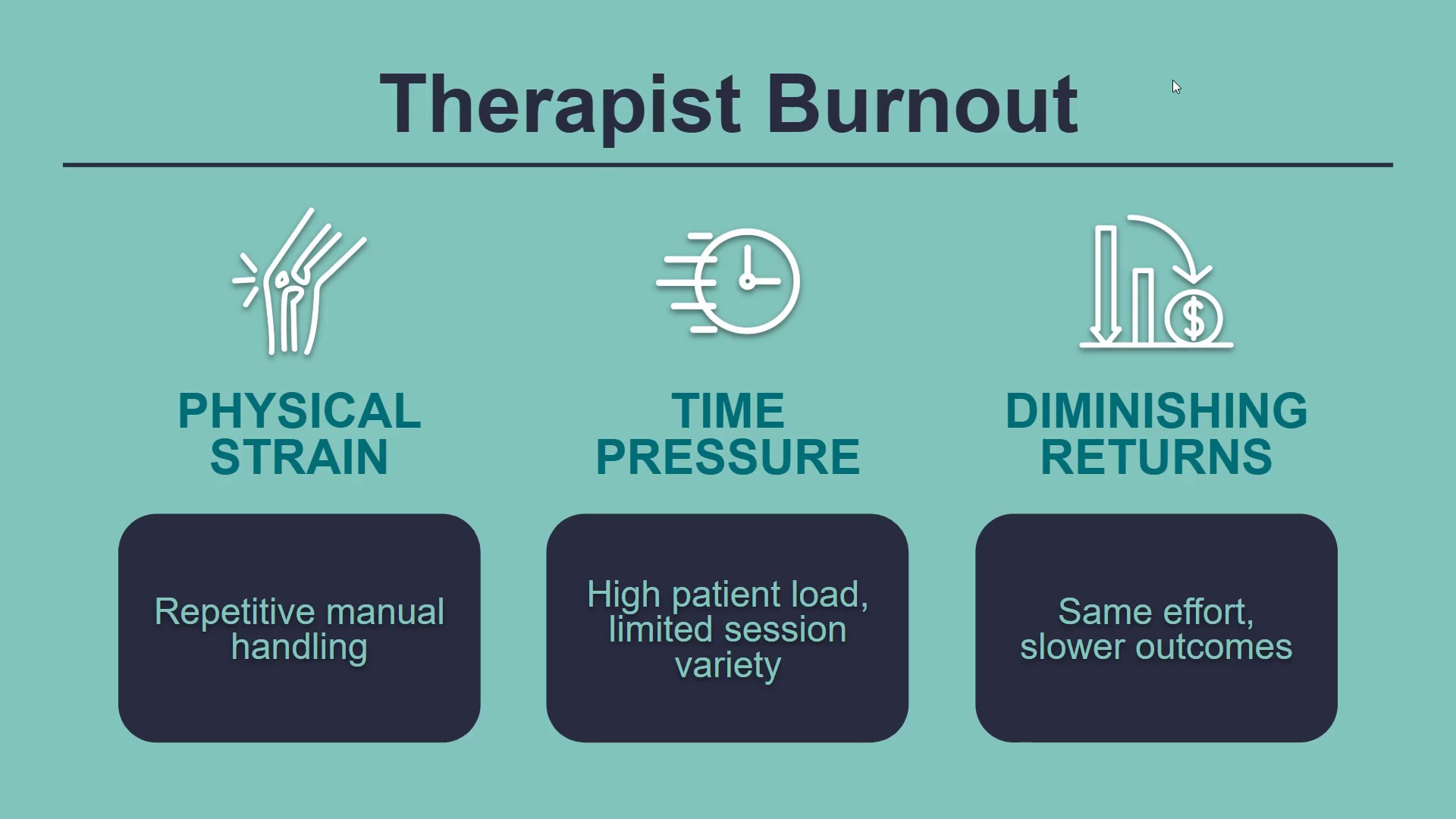 
key(ArrowRight)
 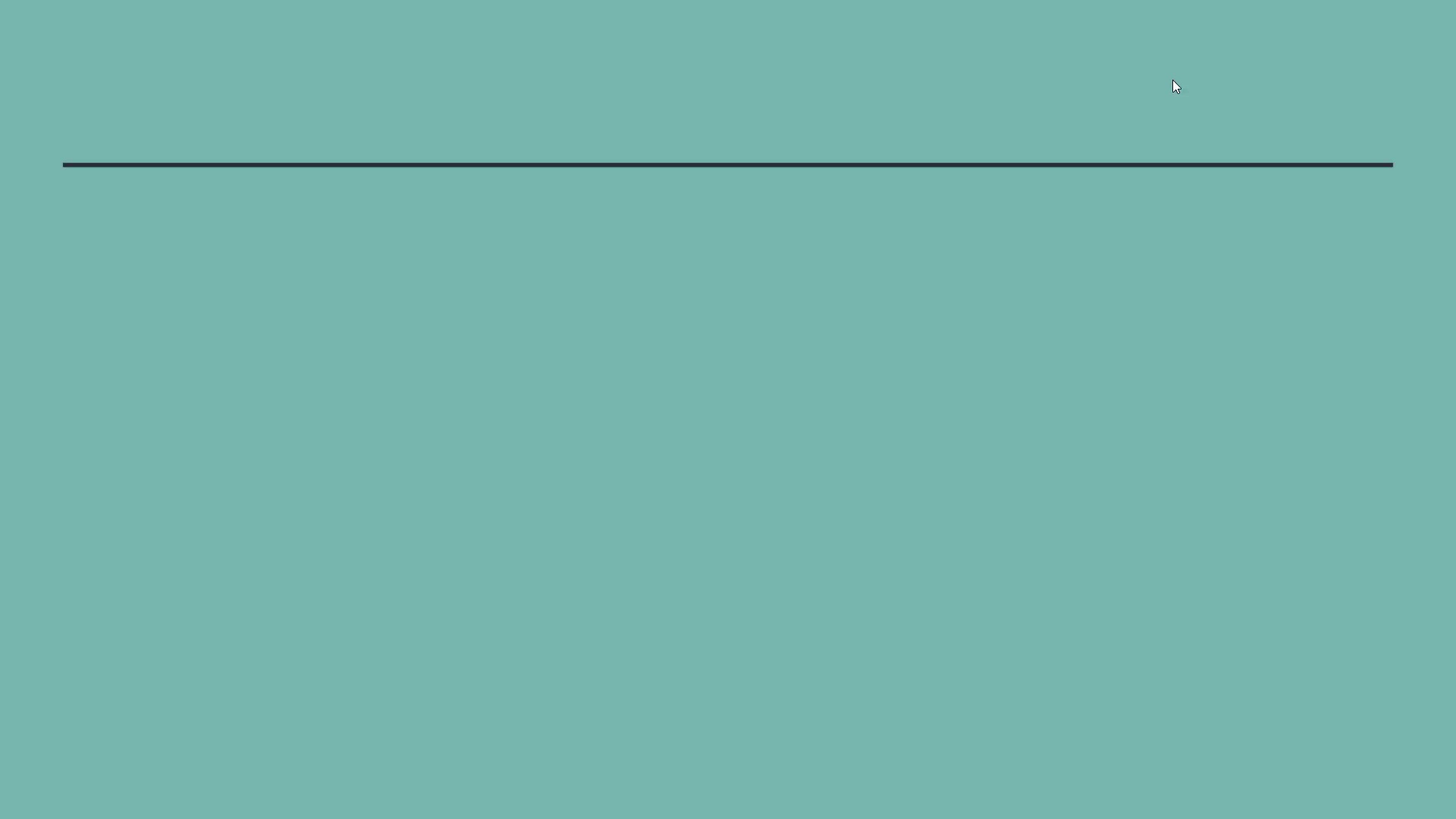 
key(ArrowRight)
 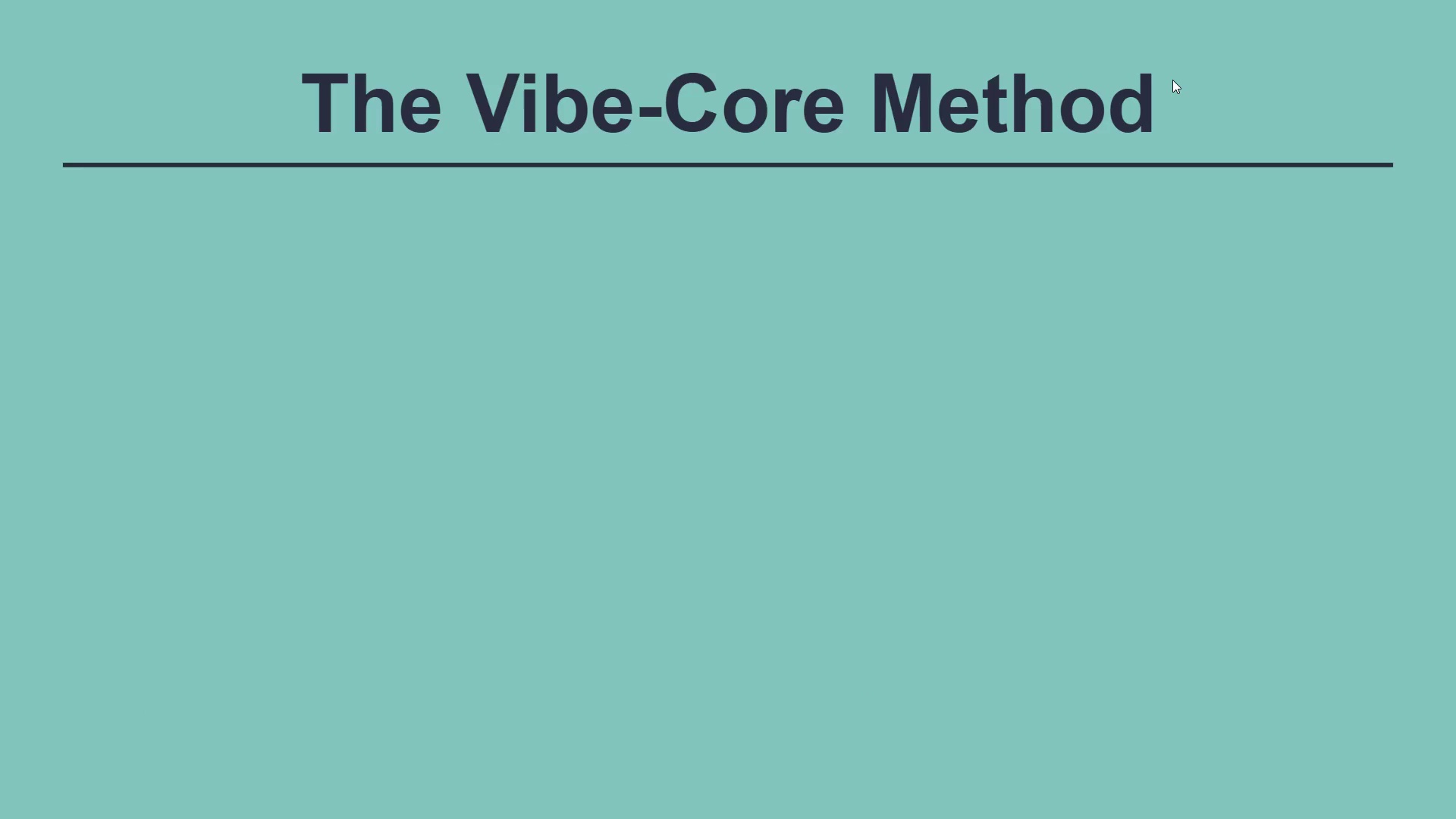 
key(ArrowRight)
 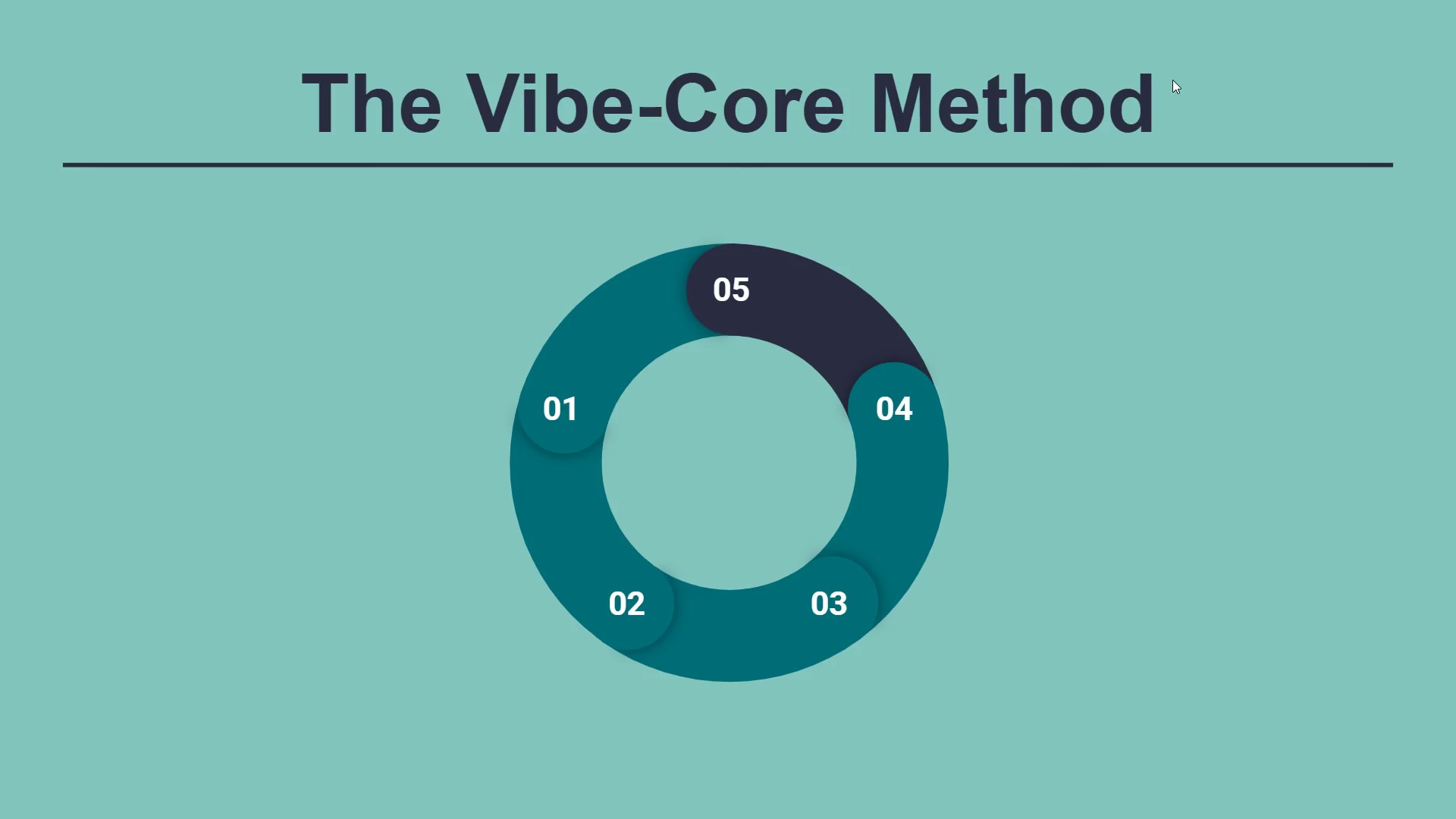 
key(ArrowRight)
 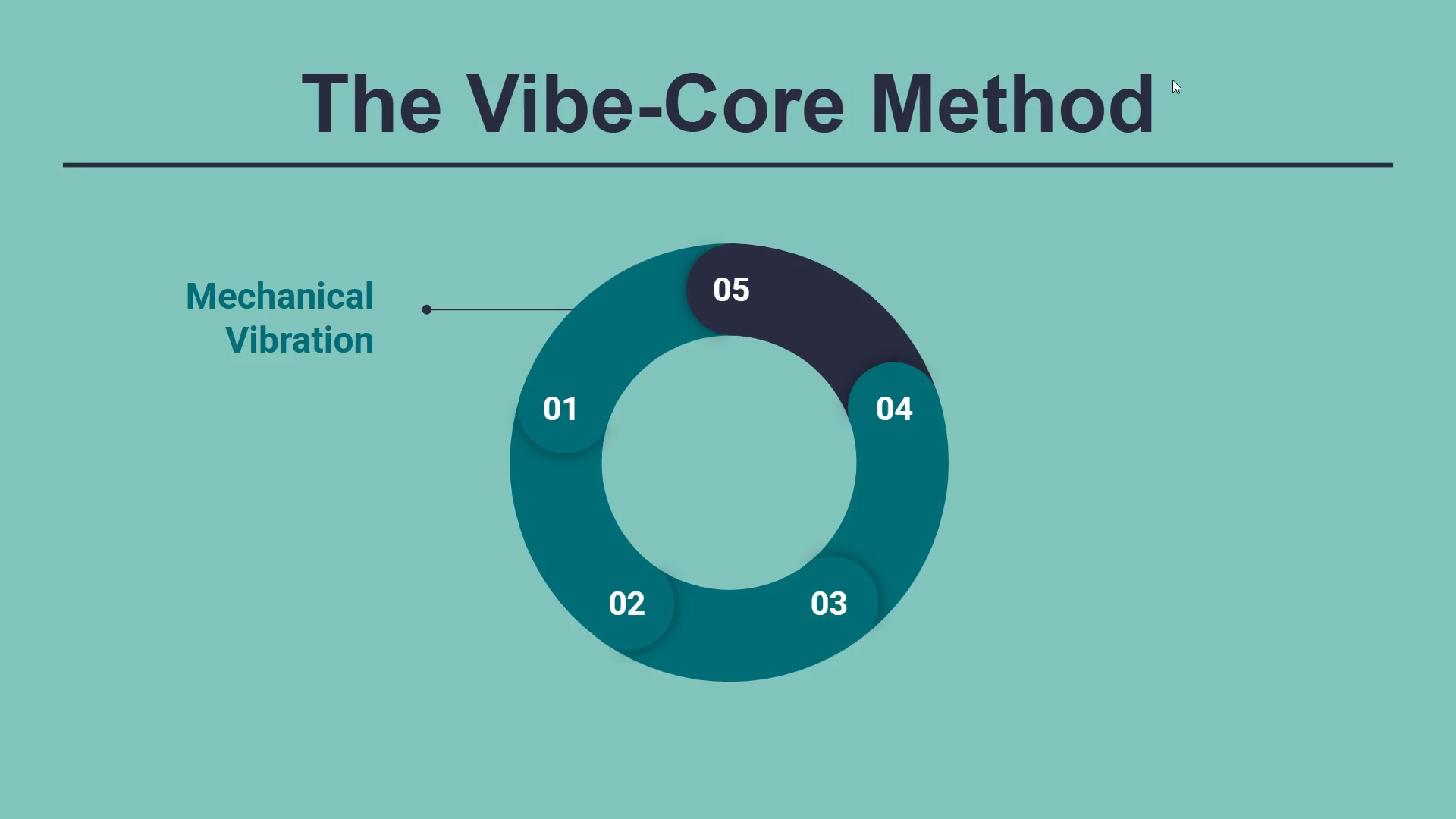 
key(ArrowRight)
 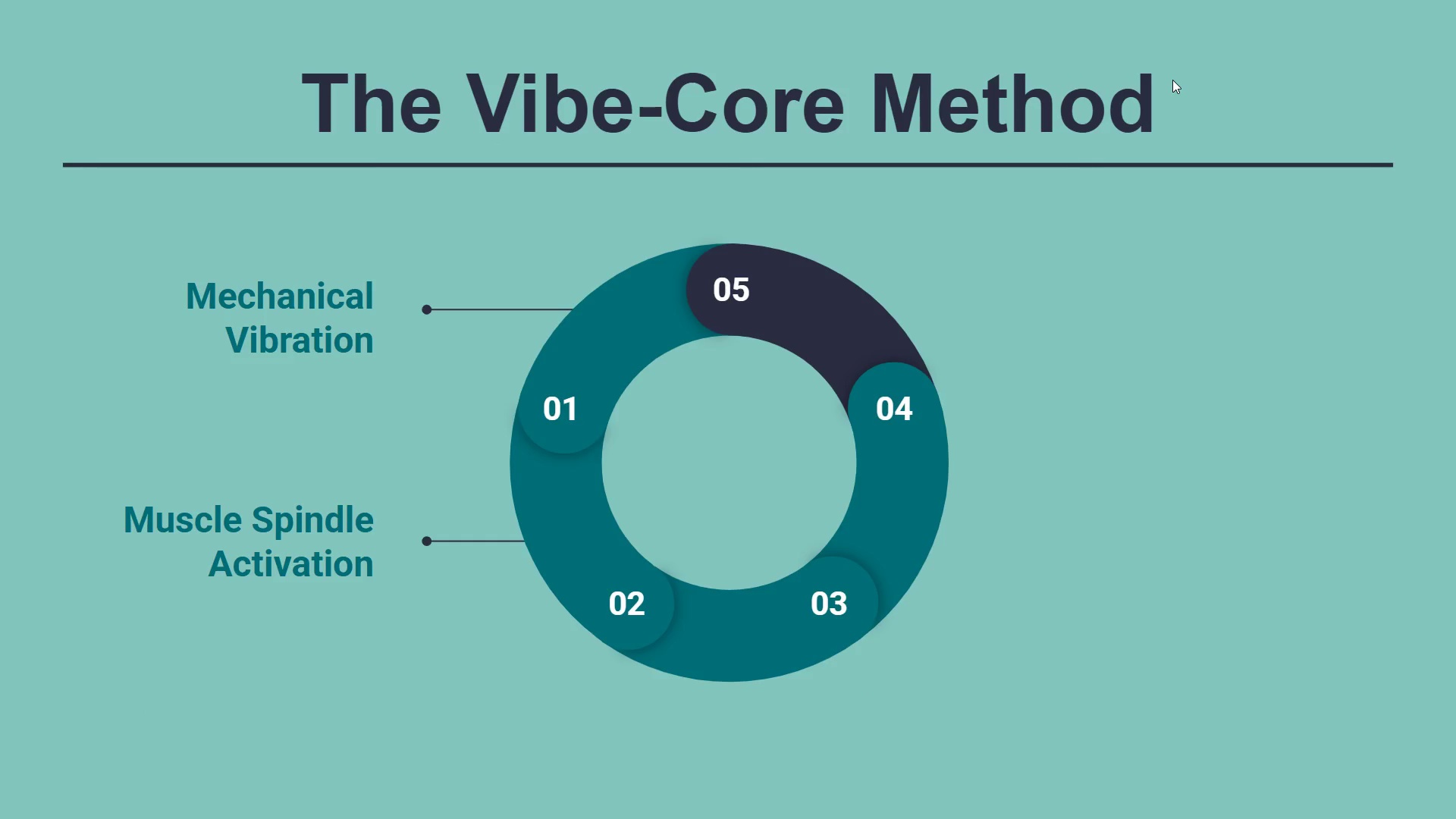 
key(ArrowRight)
 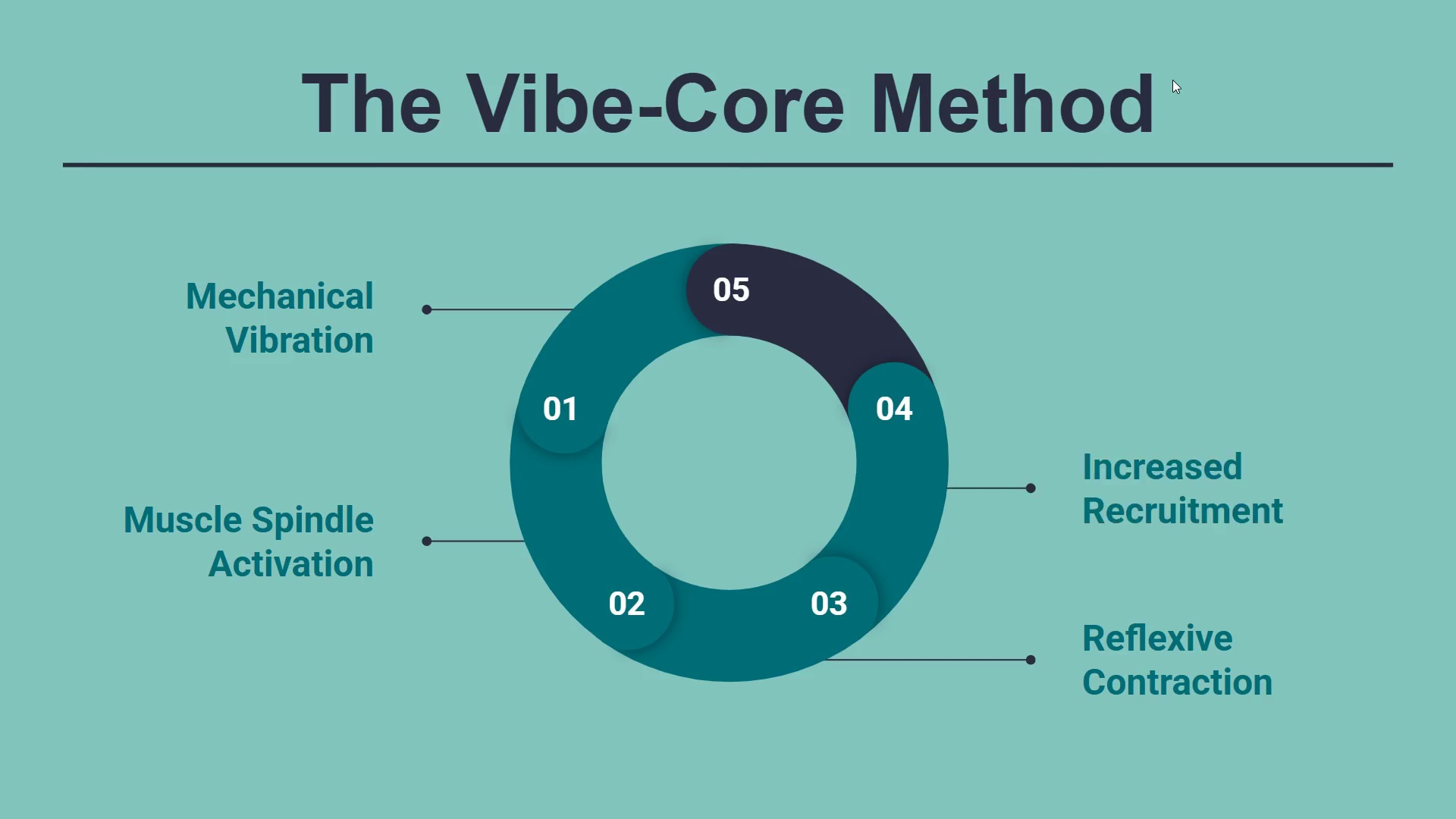 
key(ArrowRight)
 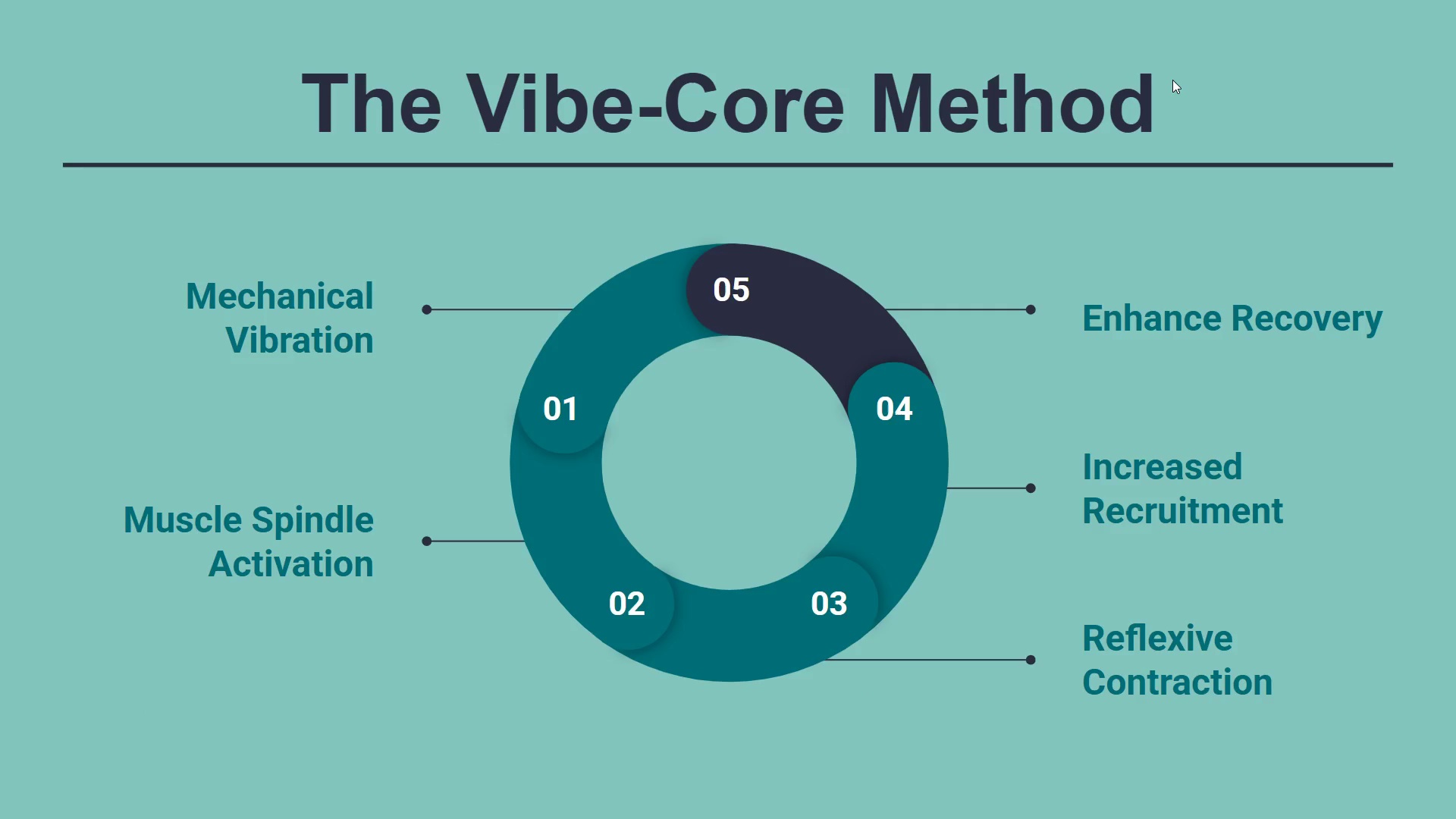 
key(ArrowRight)
 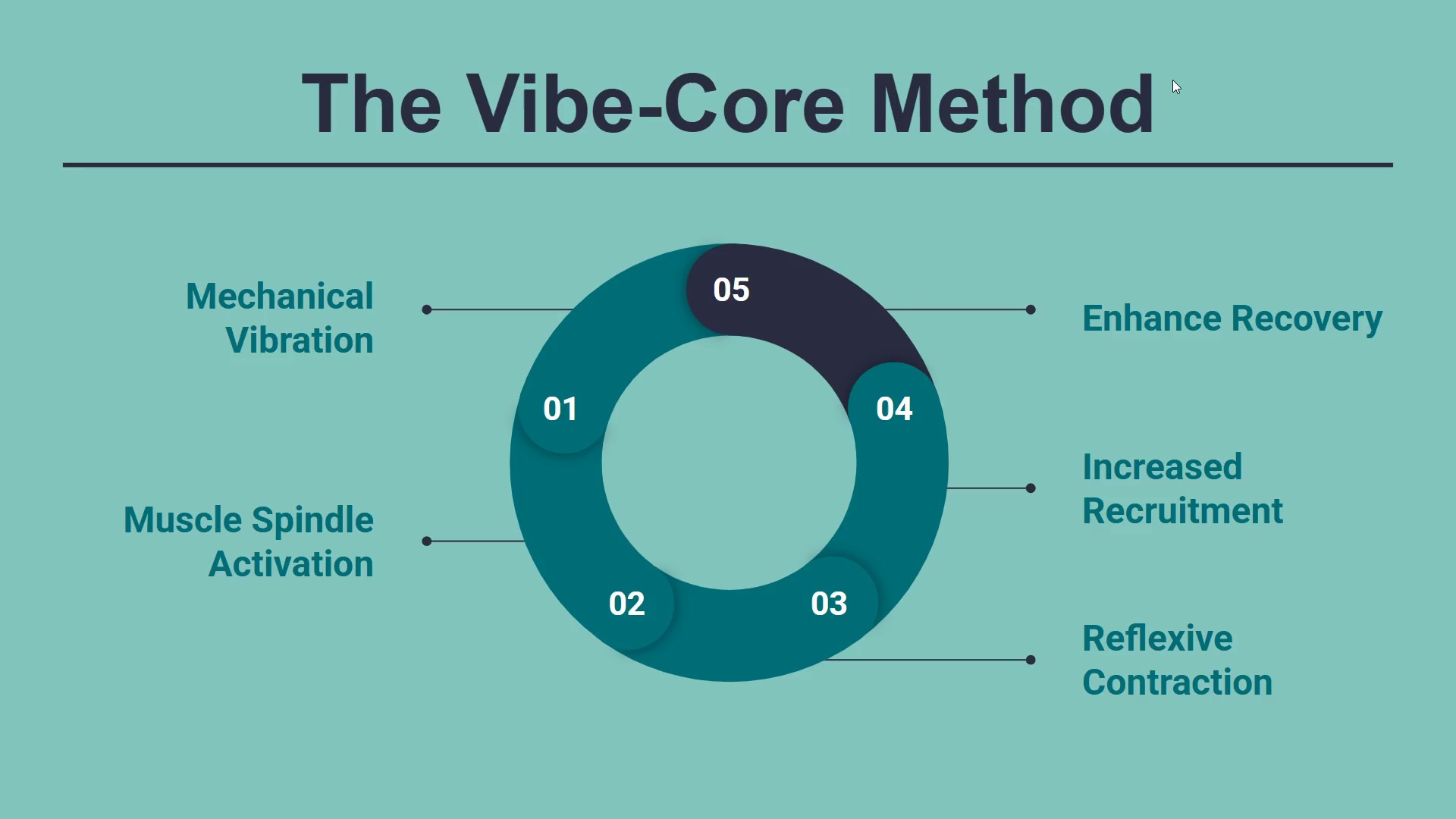 
key(ArrowRight)
 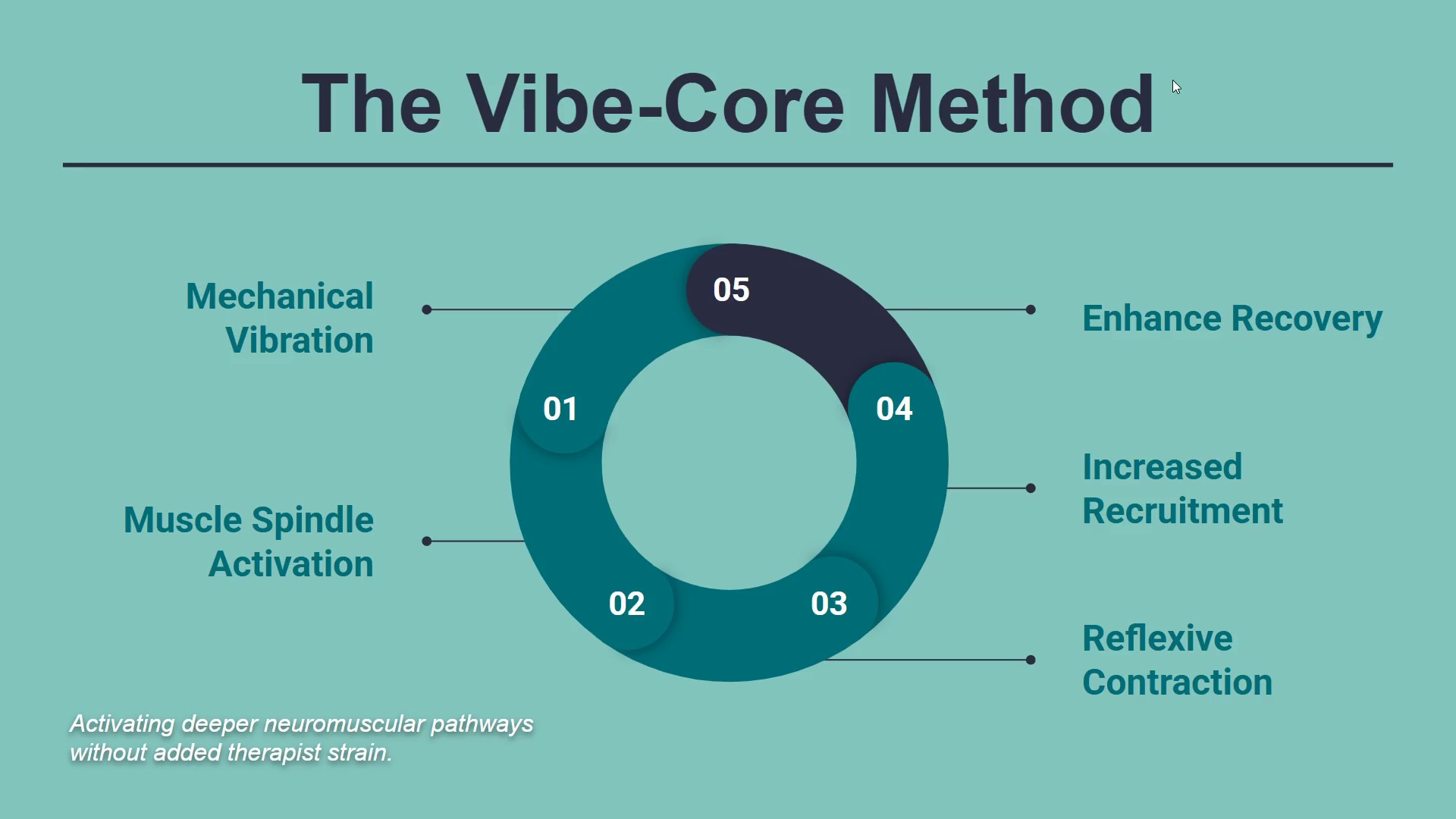 
key(ArrowRight)
 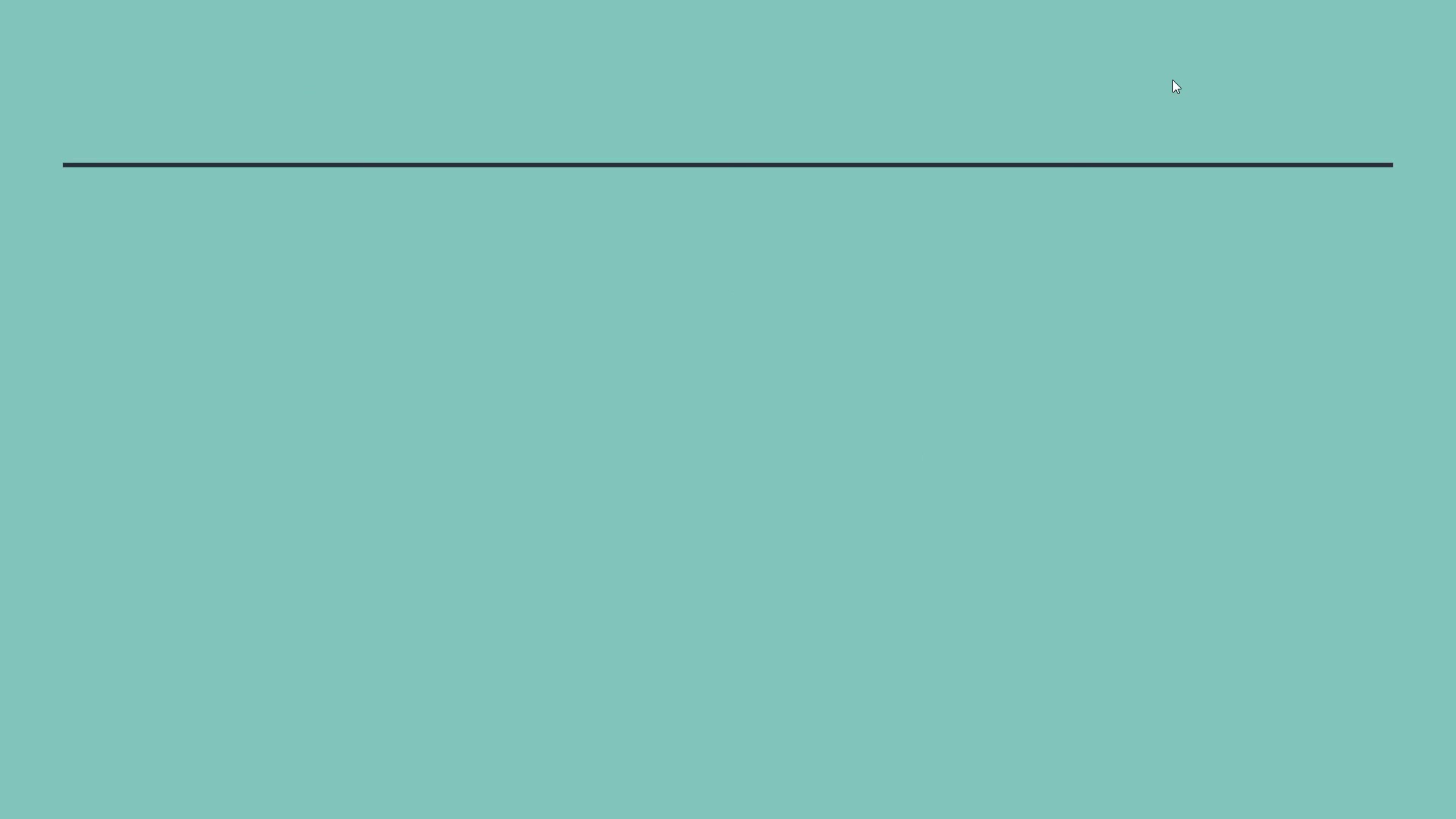 
key(ArrowRight)
 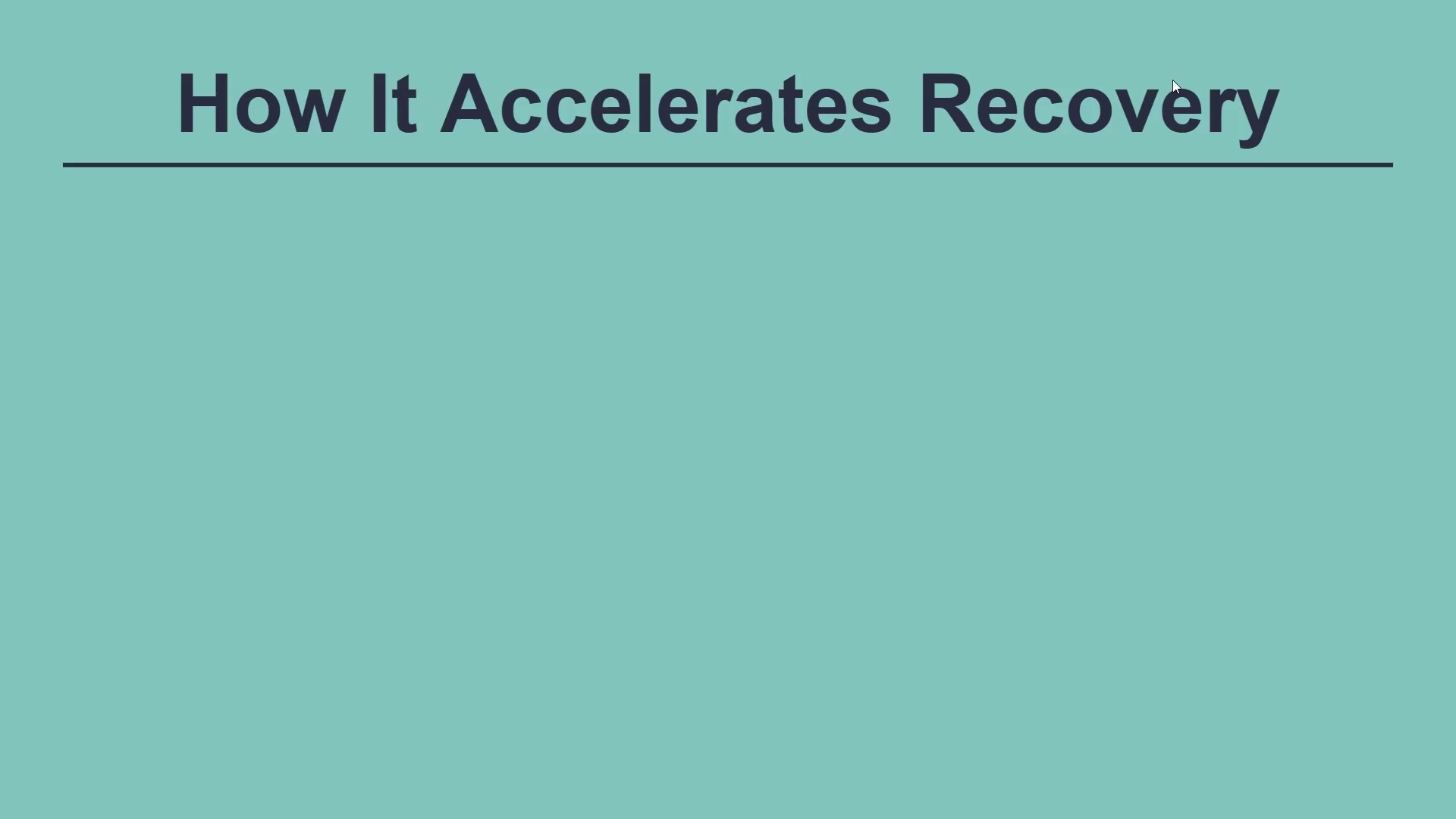 
key(ArrowRight)
 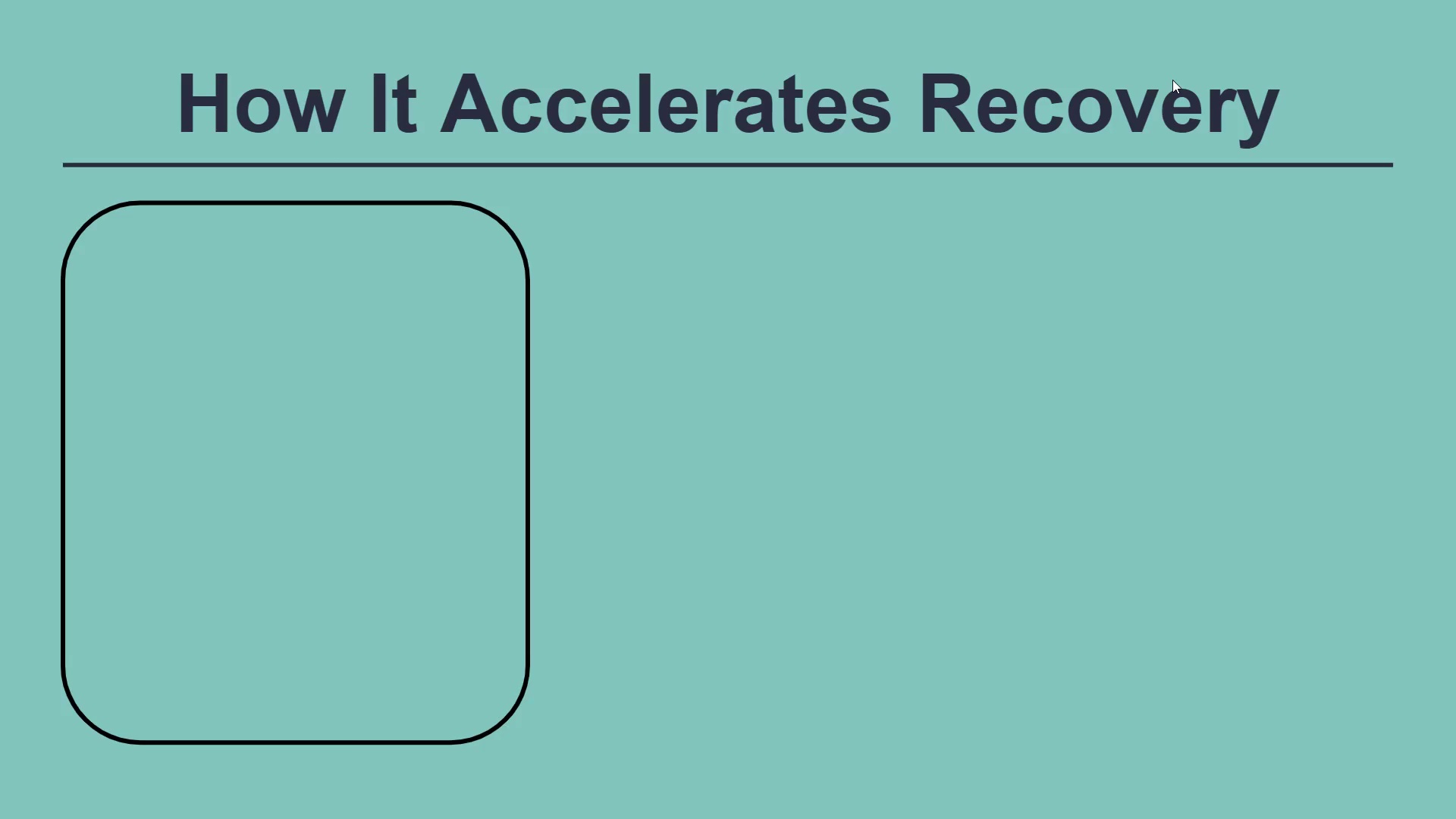 
key(ArrowRight)
 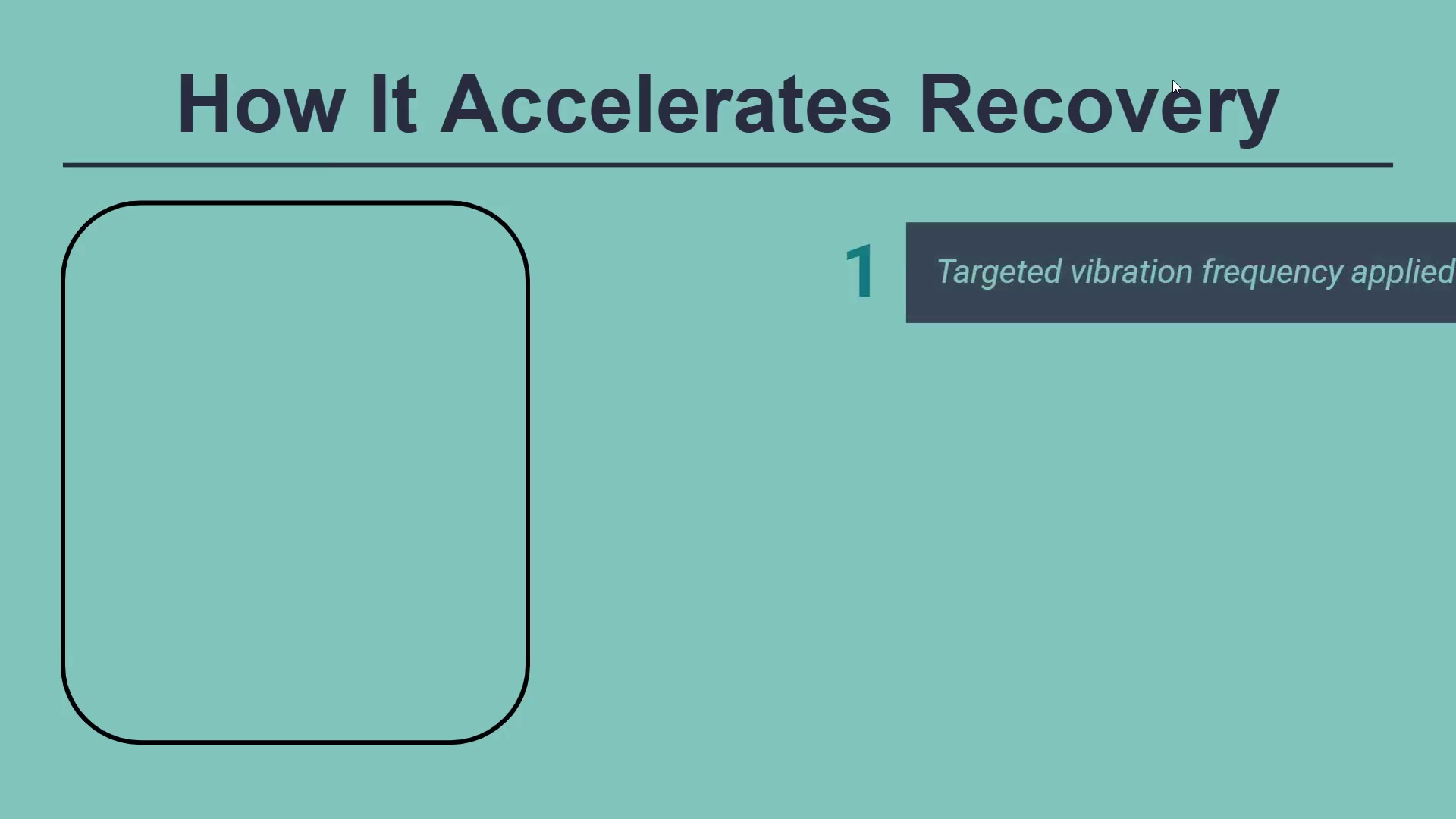 
key(ArrowRight)
 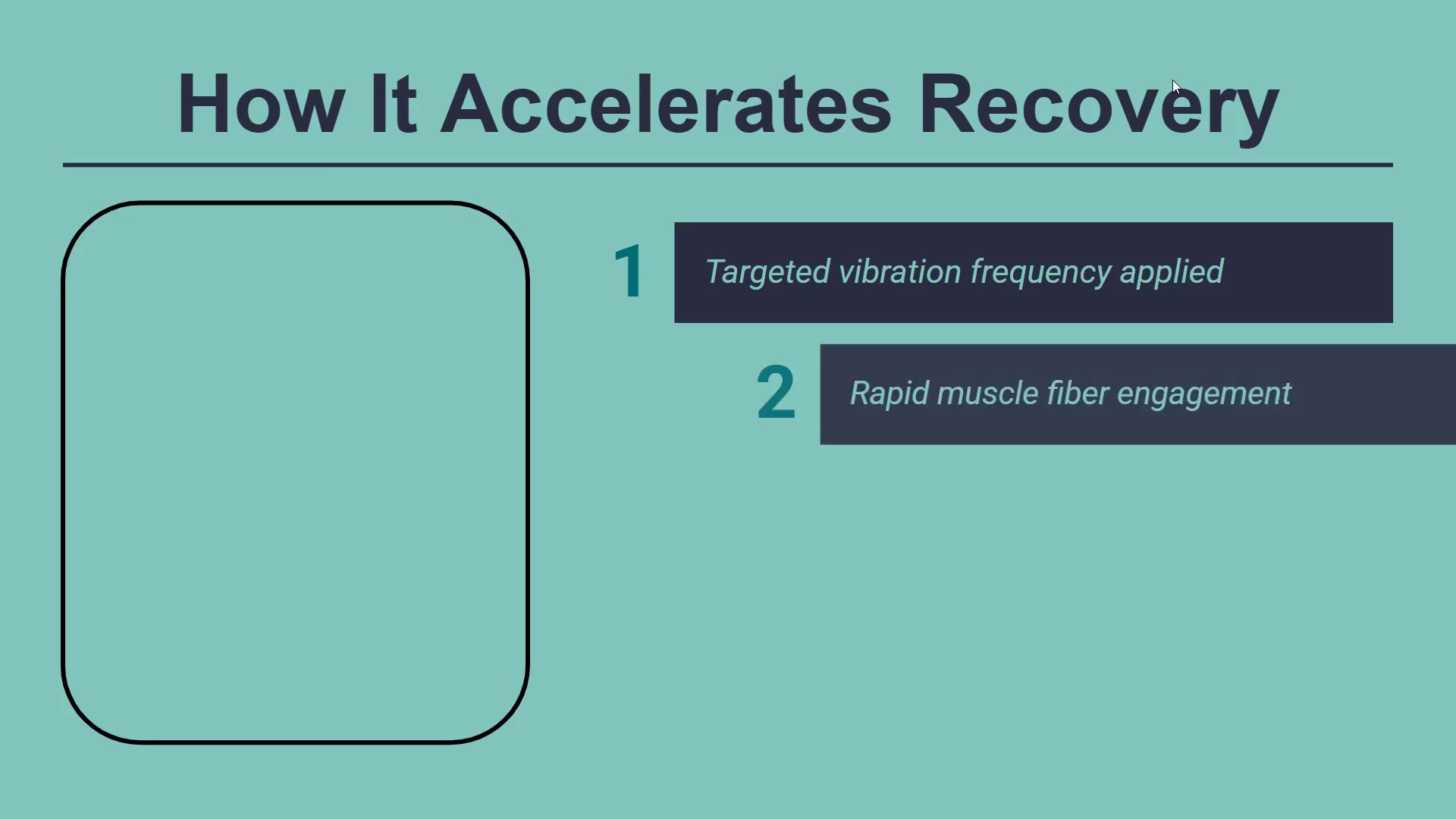 
key(ArrowRight)
 